 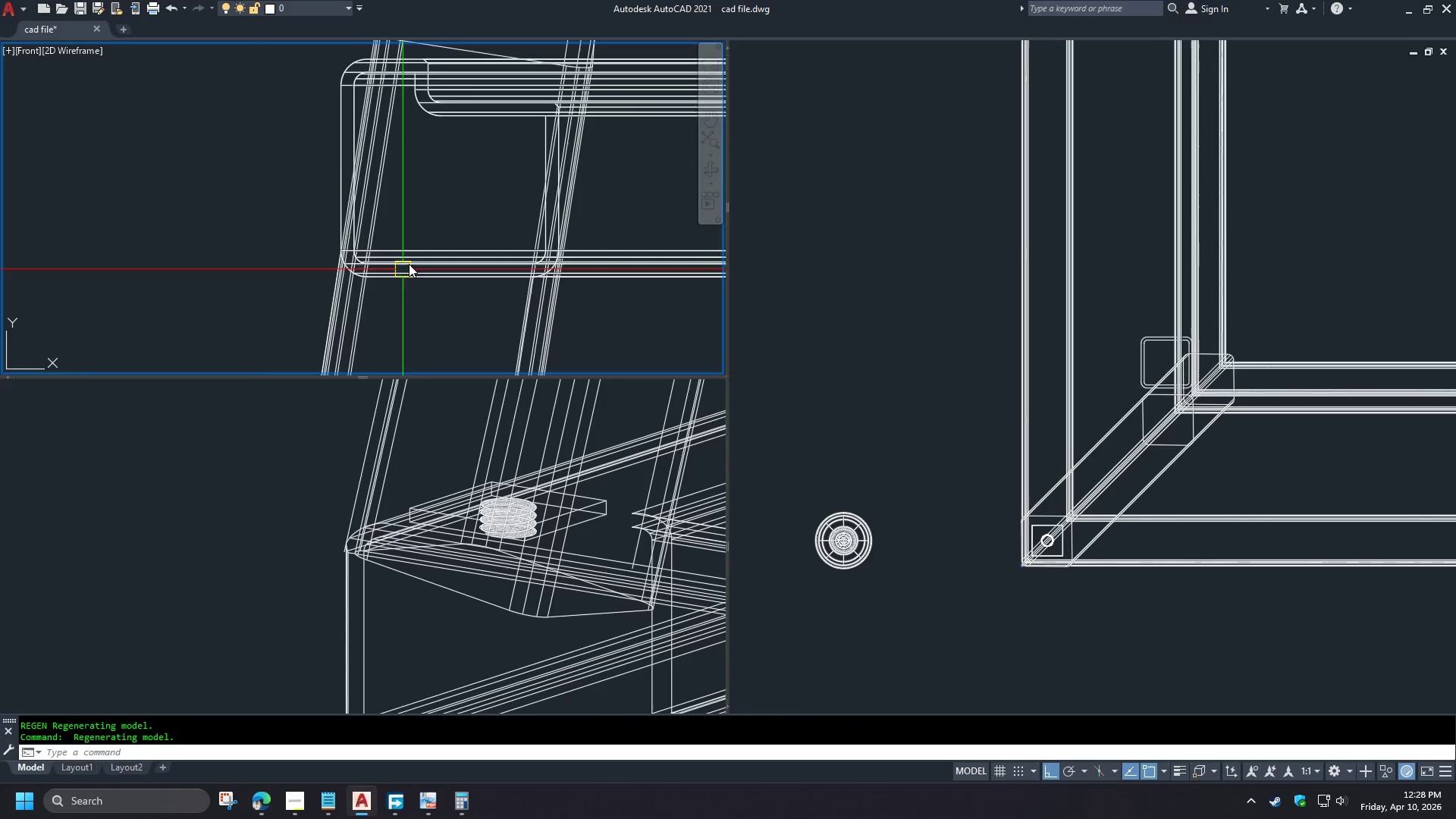 
scroll: coordinate [501, 144], scroll_direction: down, amount: 11.0
 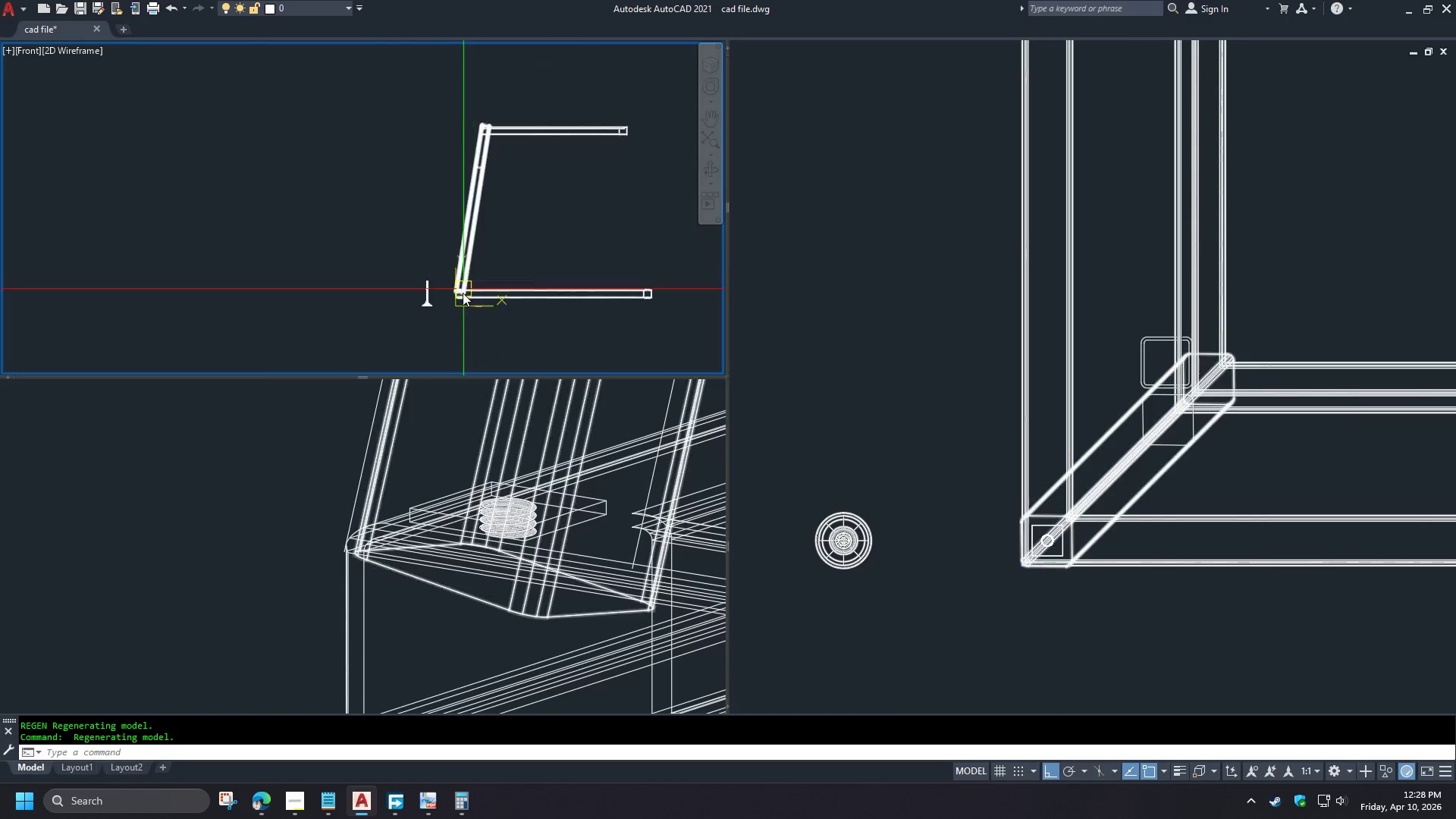 
scroll: coordinate [413, 267], scroll_direction: up, amount: 6.0
 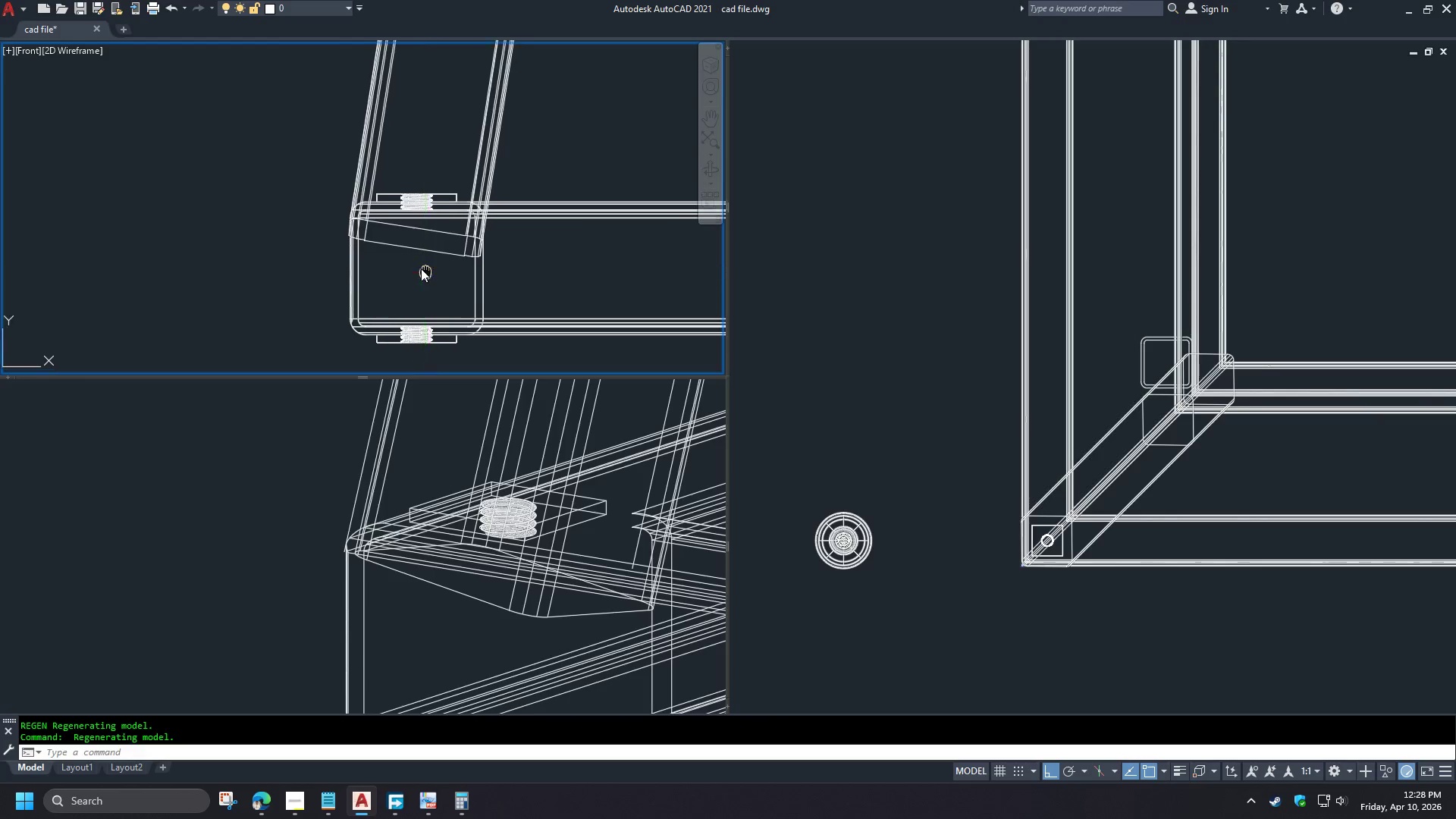 
wait(6.29)
 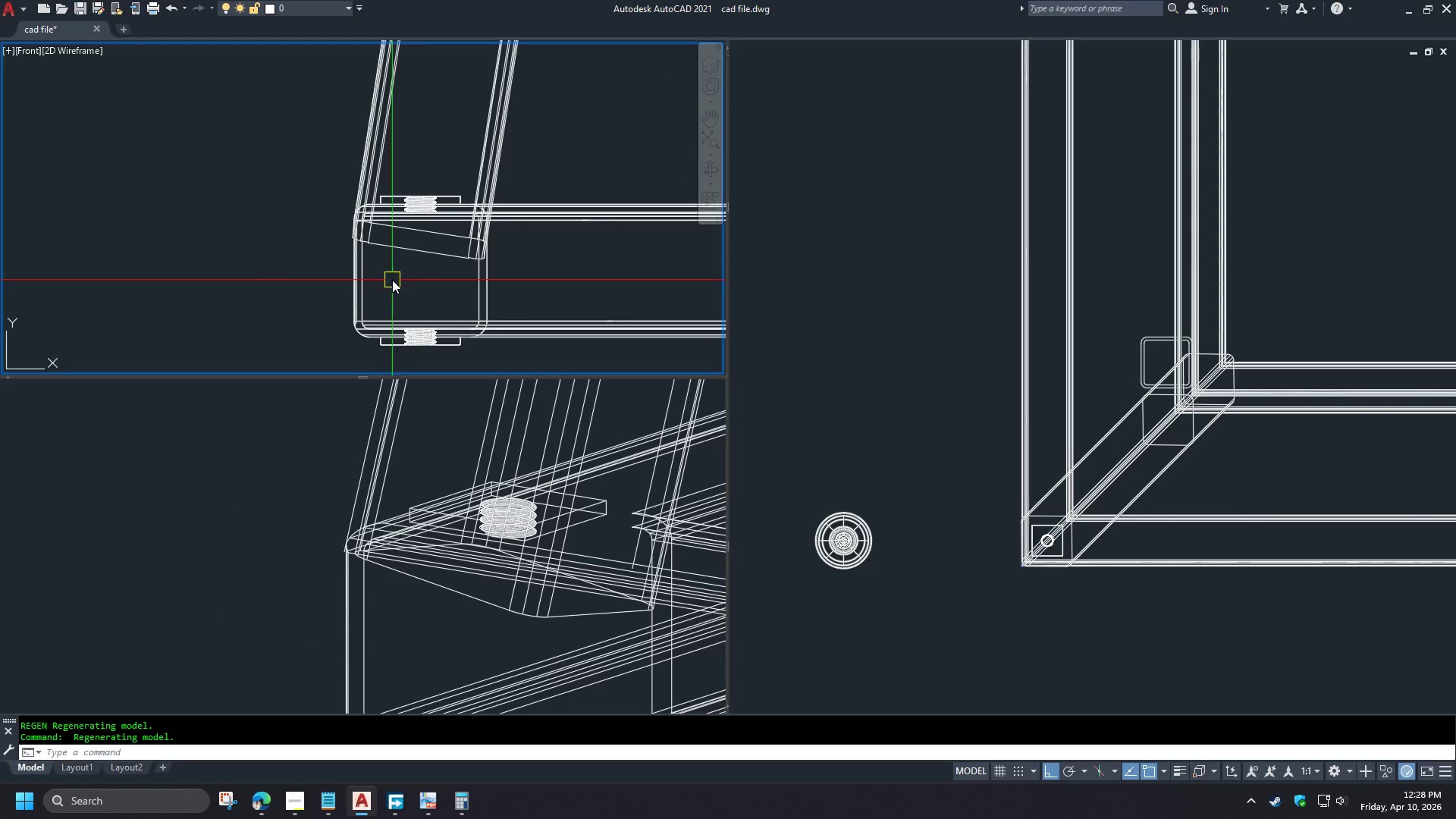 
scroll: coordinate [462, 204], scroll_direction: up, amount: 1.0
 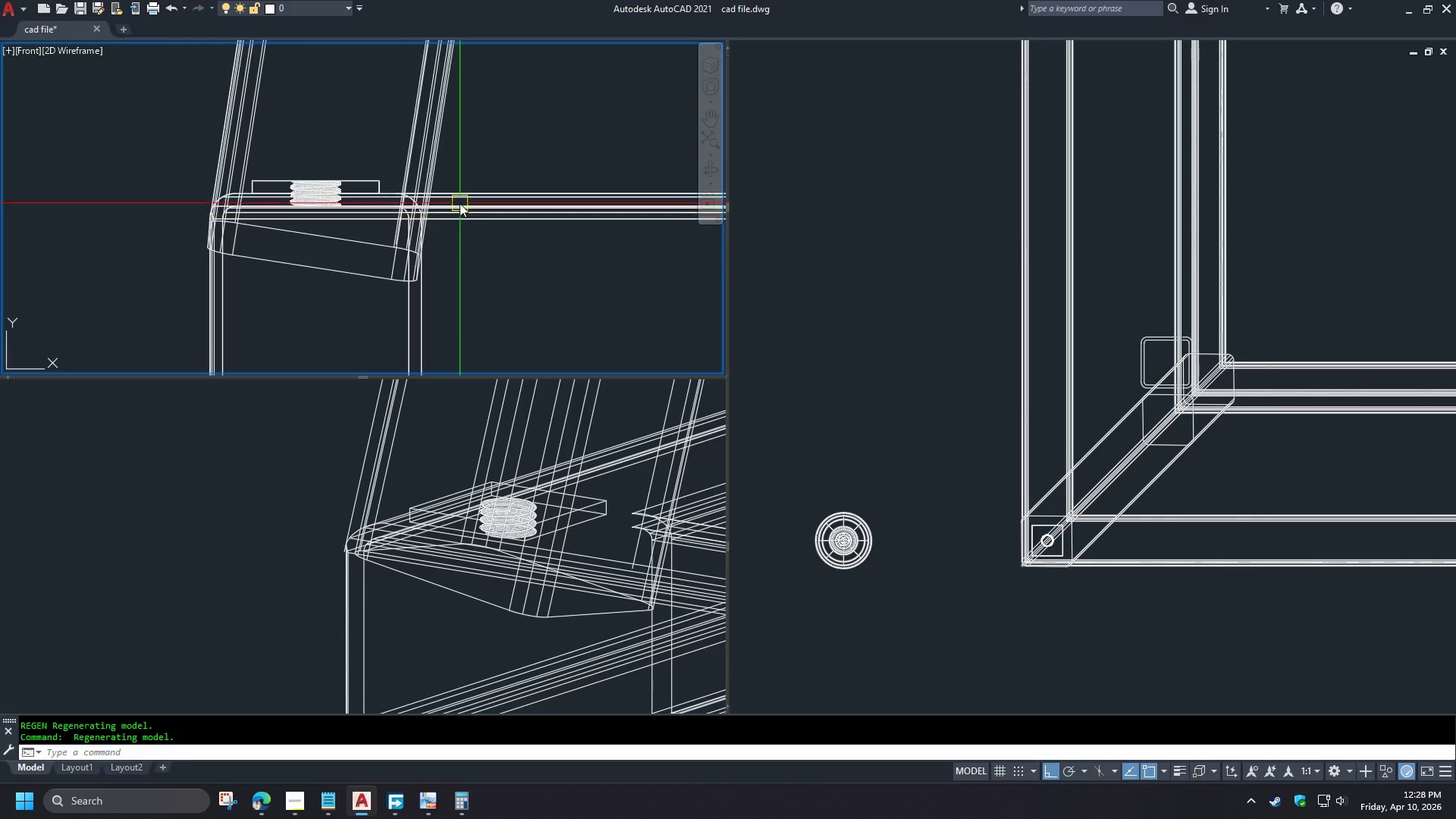 
scroll: coordinate [466, 194], scroll_direction: down, amount: 2.0
 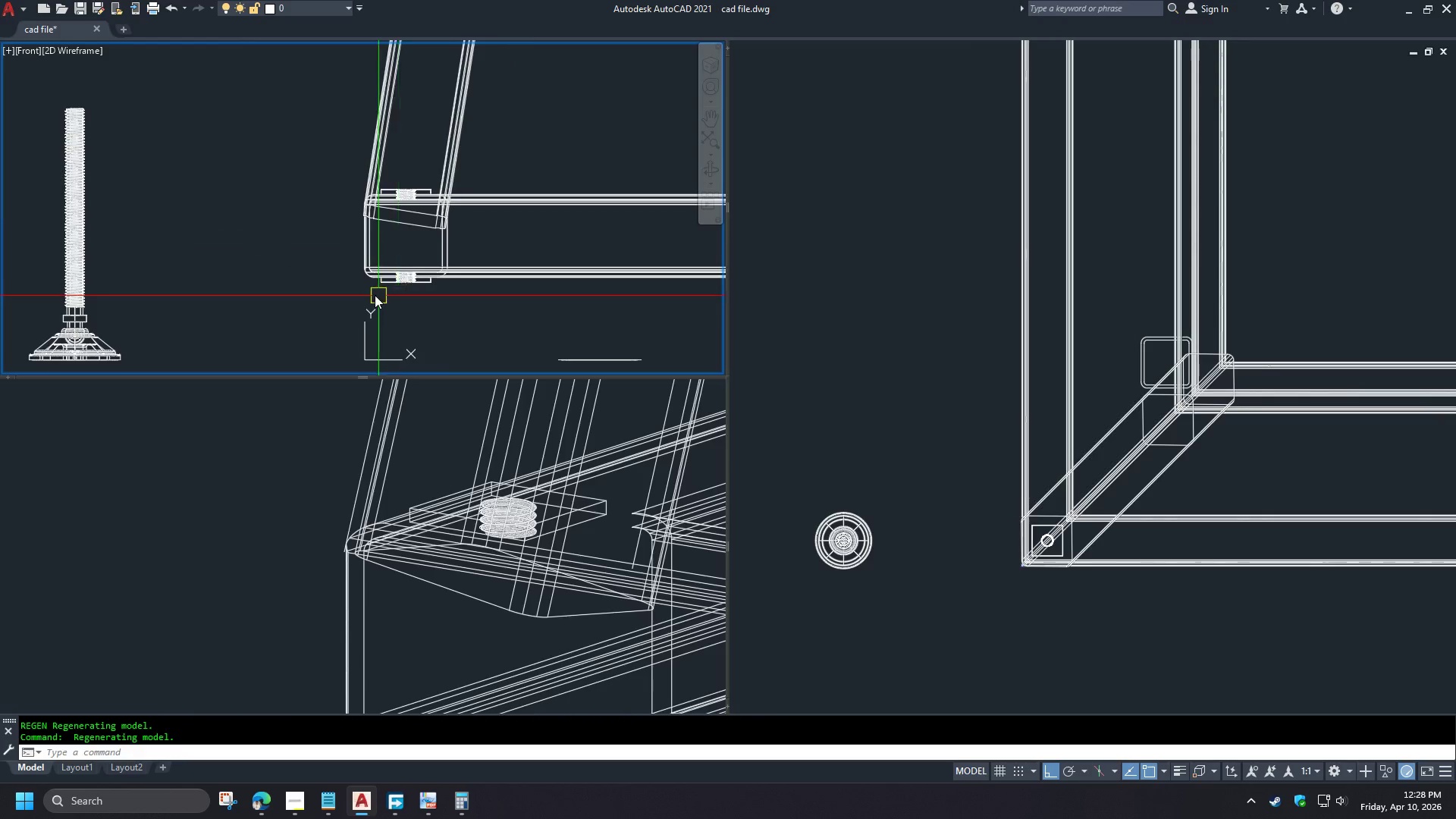 
scroll: coordinate [366, 287], scroll_direction: up, amount: 2.0
 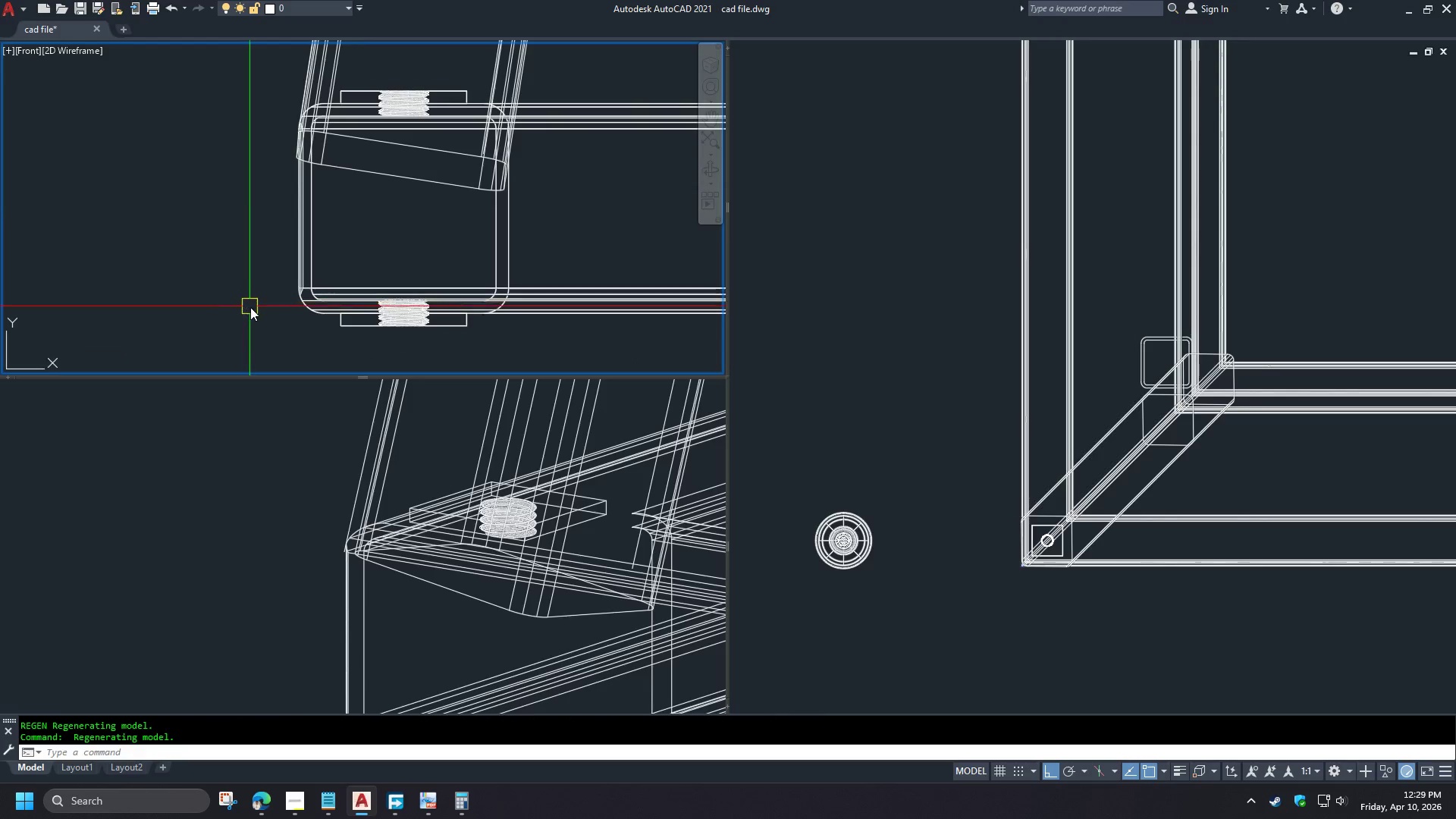 
type(rec )
 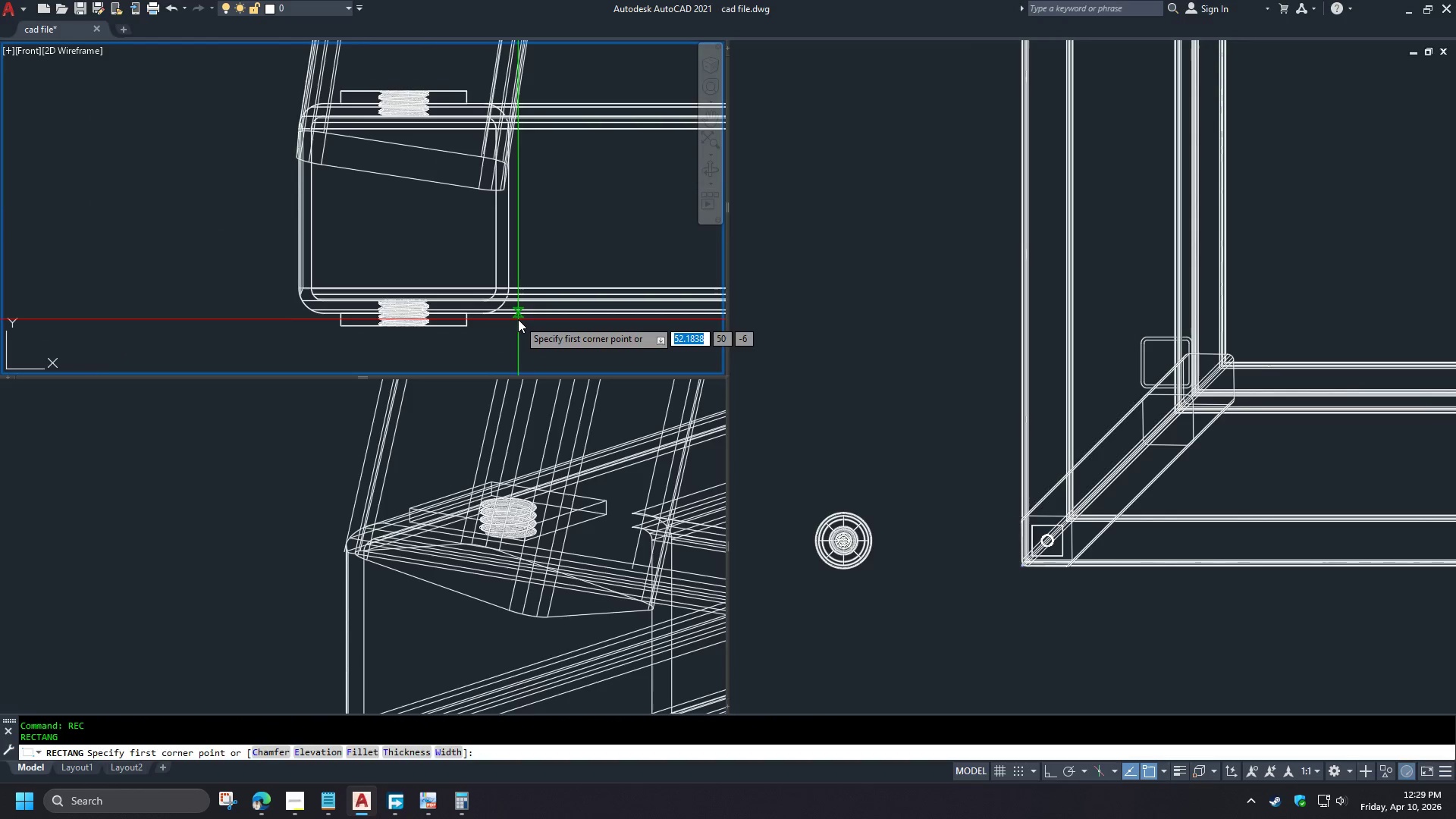 
left_click([518, 319])
 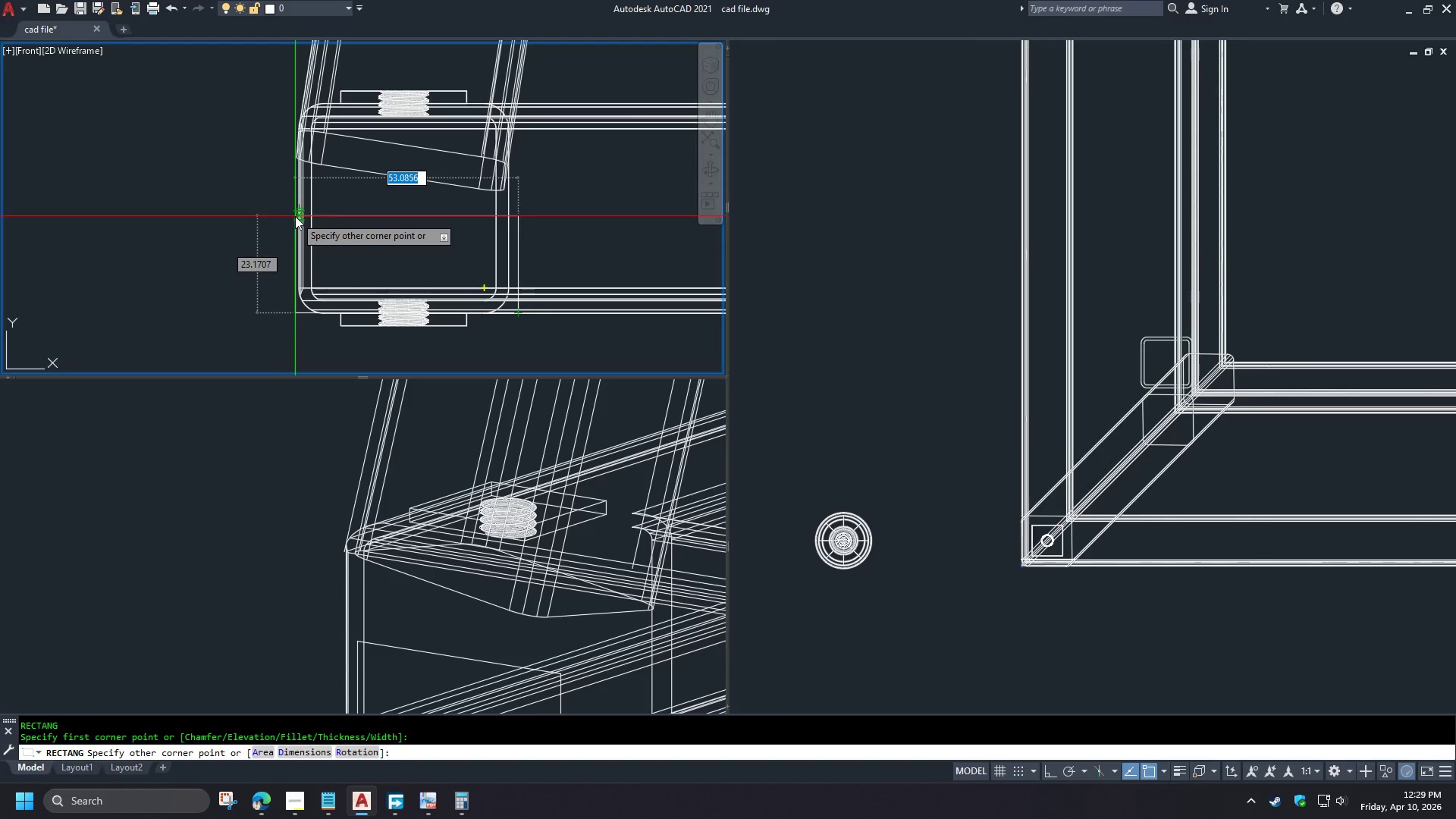 
left_click([295, 216])
 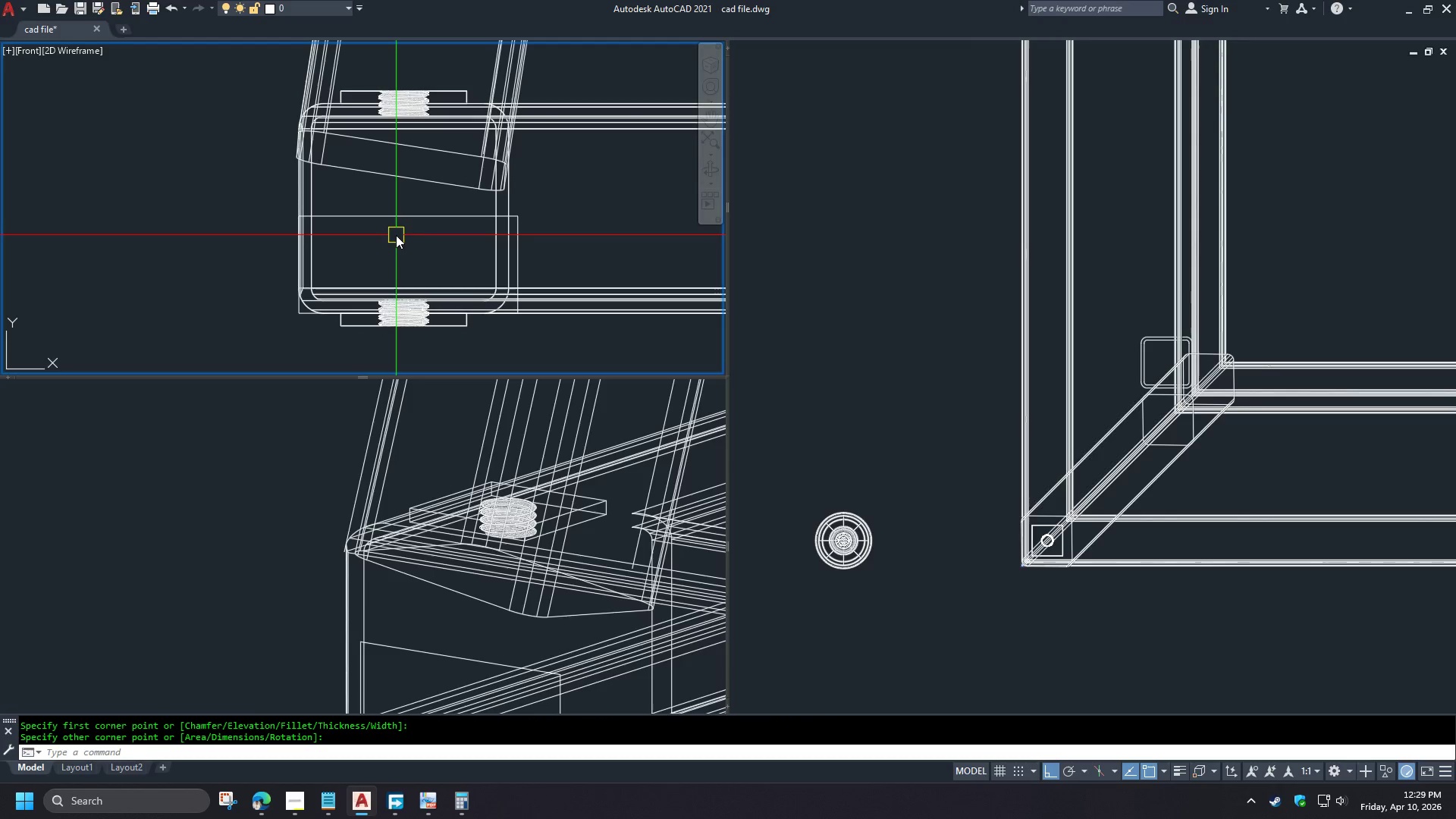 
wait(5.11)
 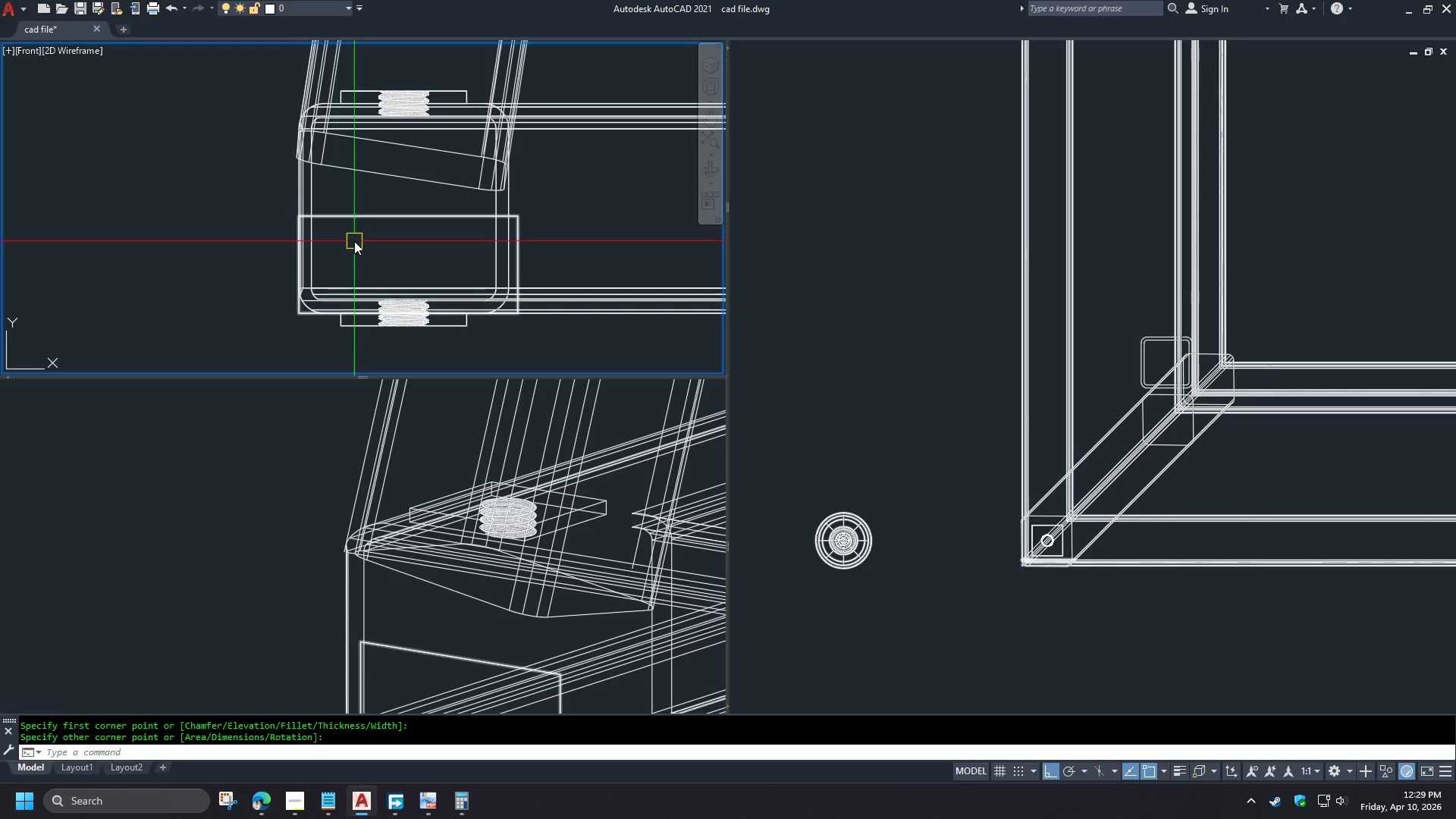 
type(rec )
 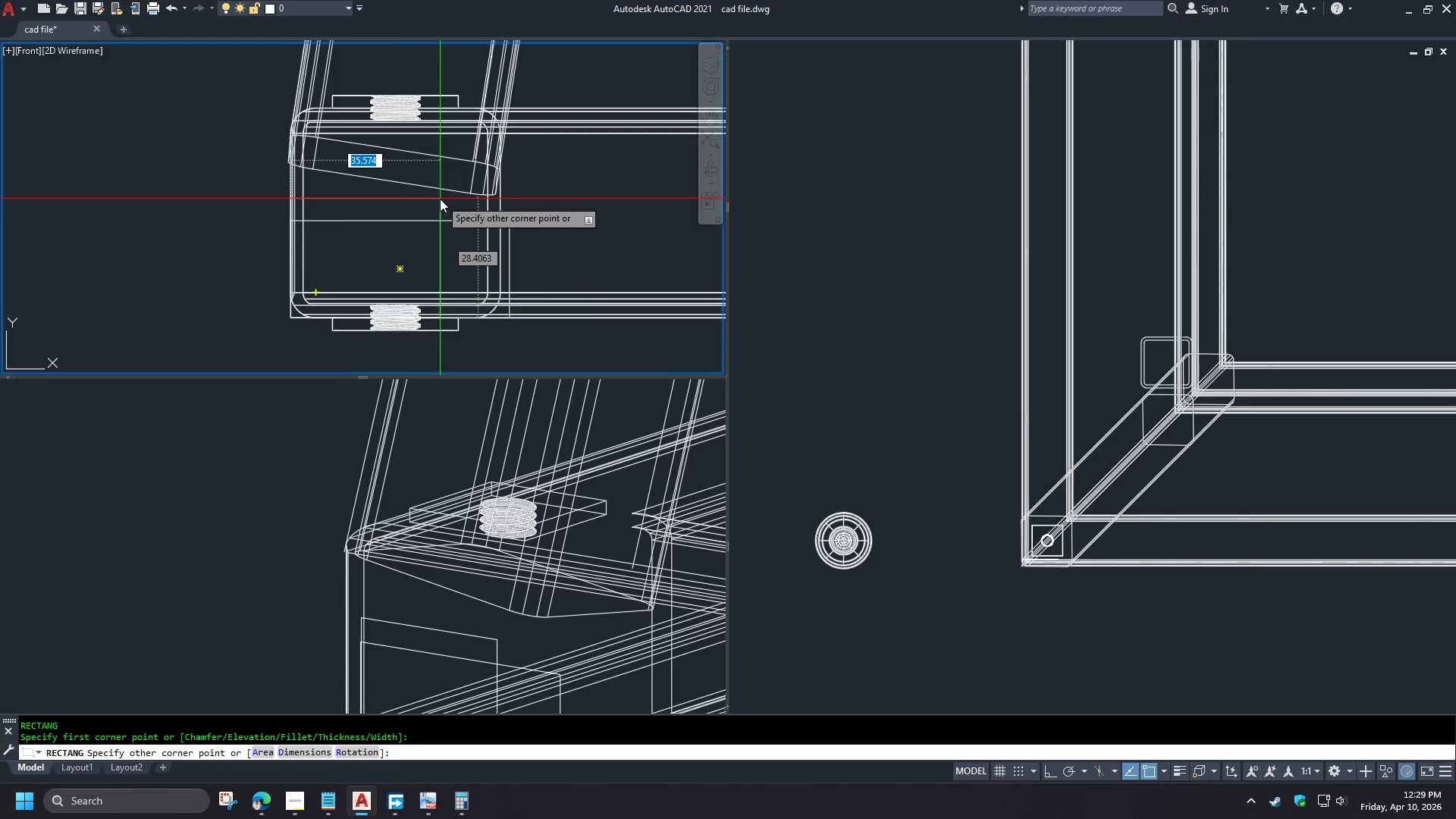 
wait(7.66)
 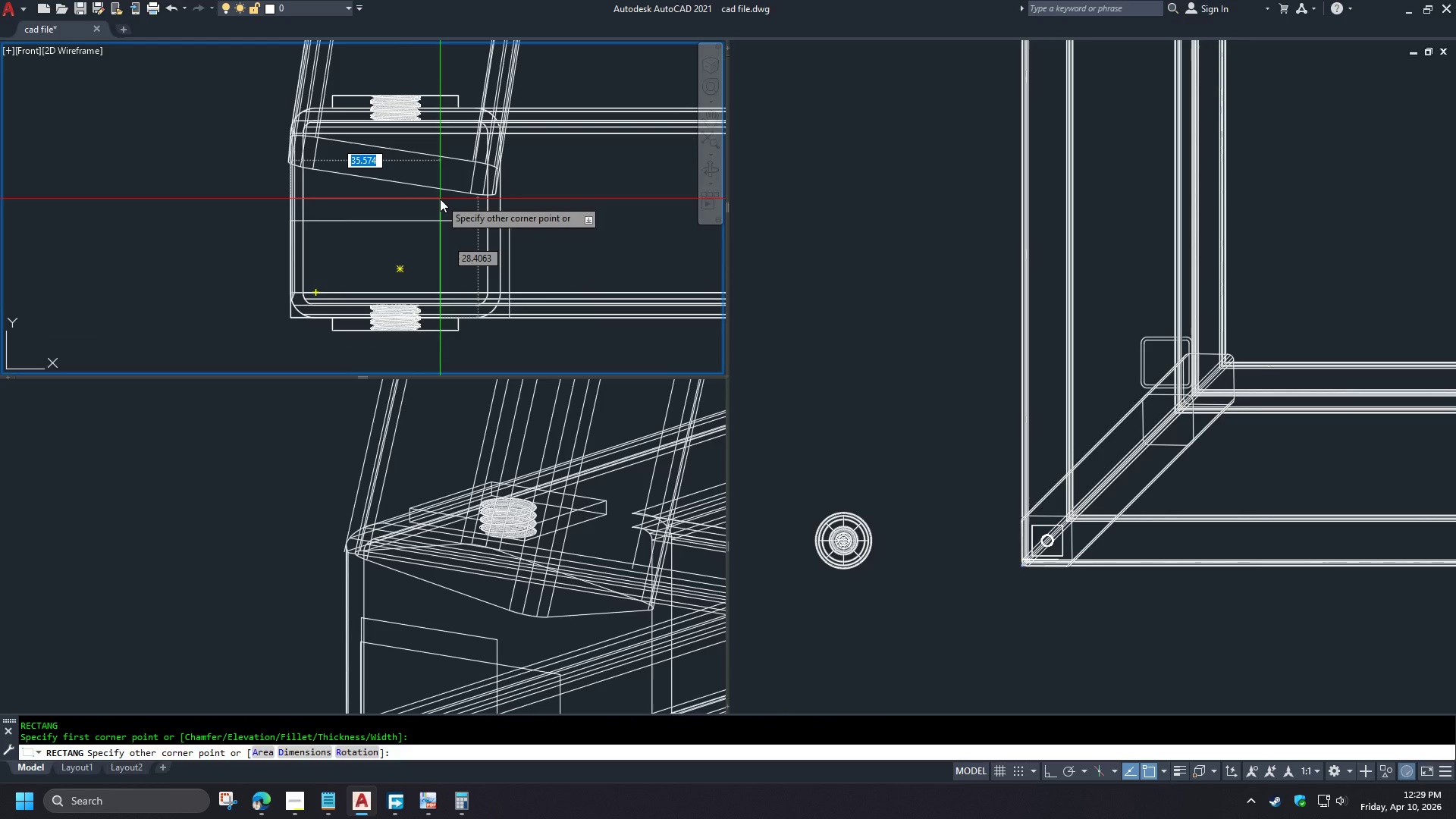 
key(Tab)
 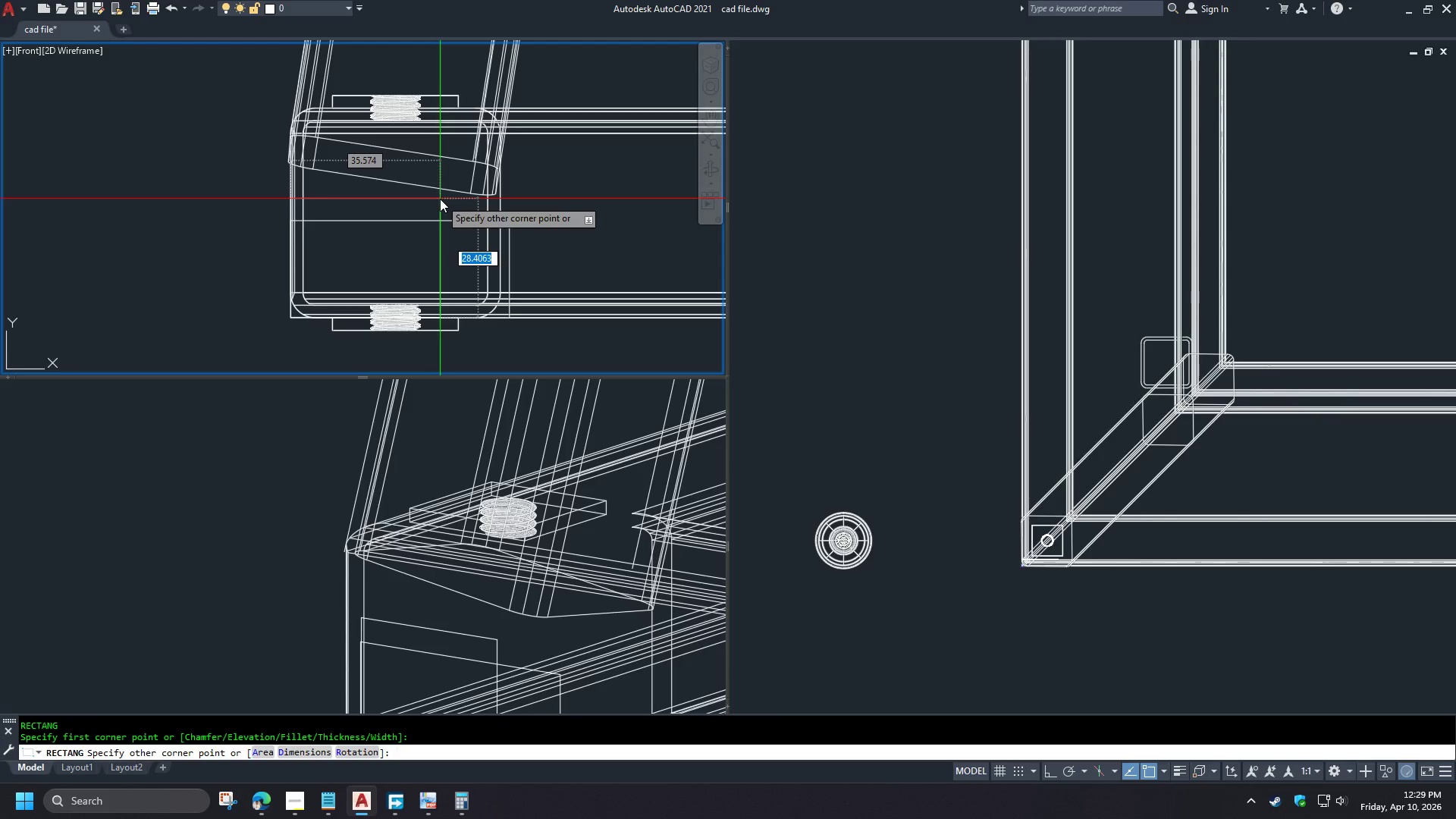 
key(Numpad5)
 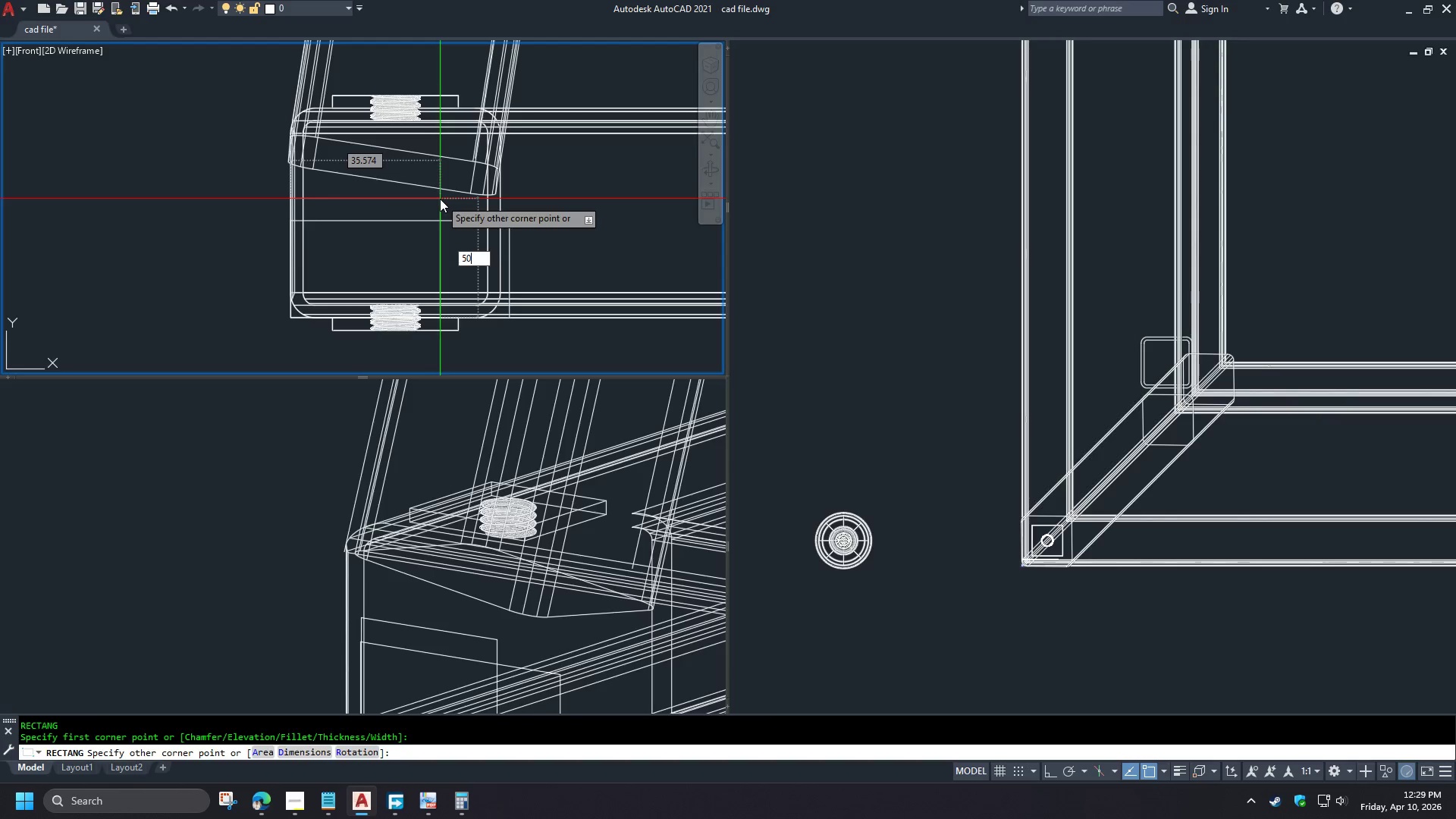 
key(Numpad0)
 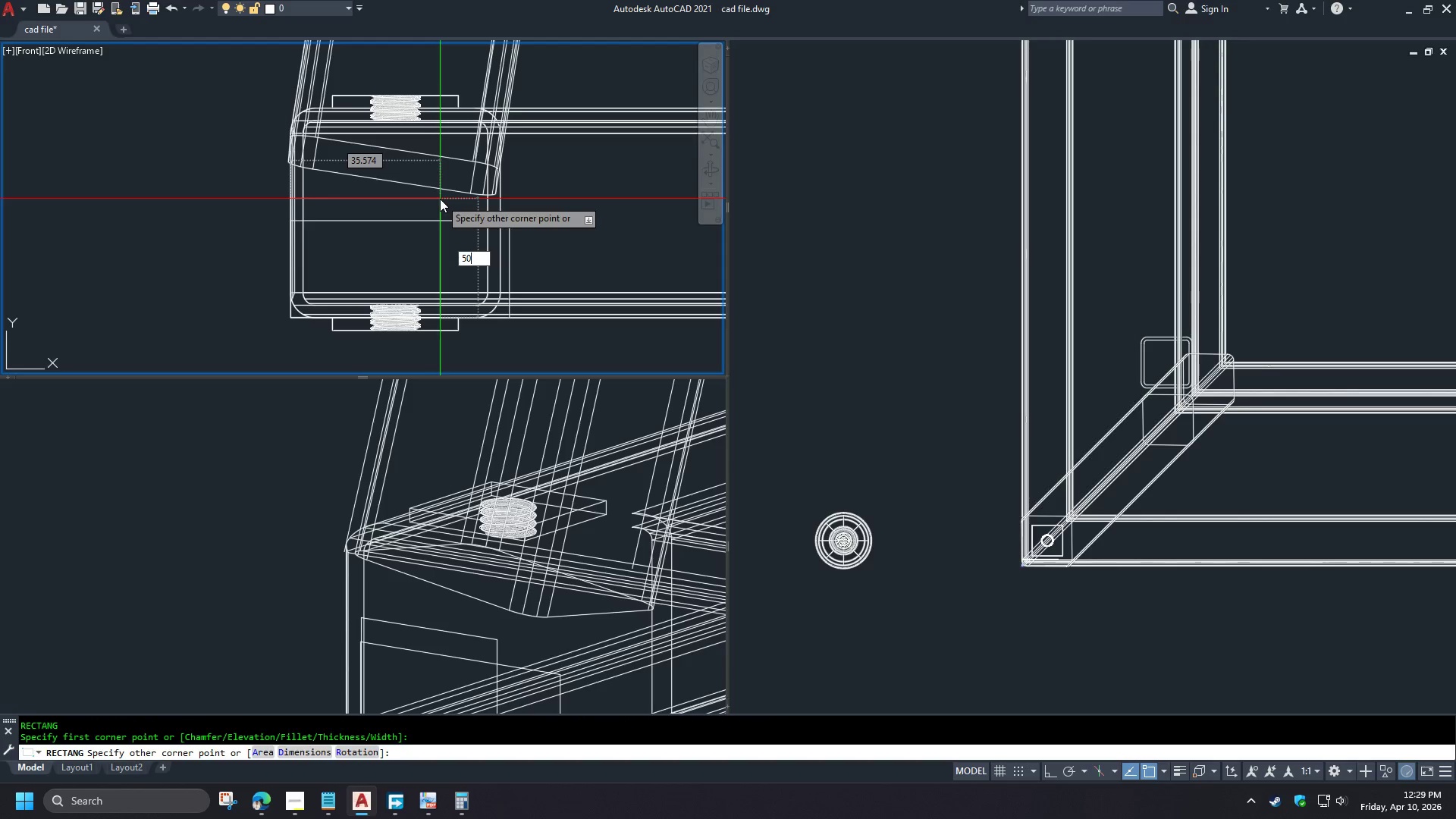 
wait(5.69)
 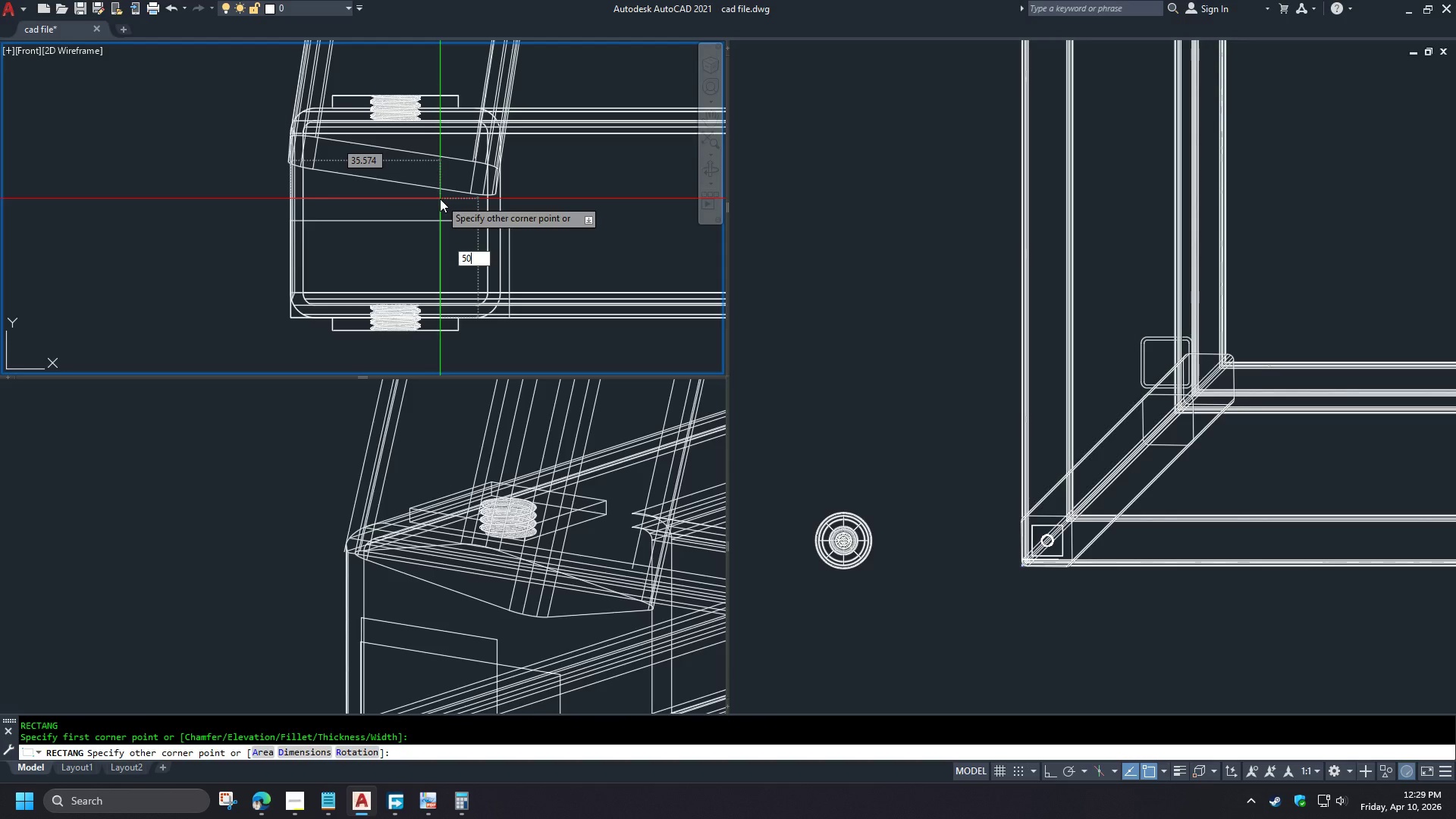 
key(NumpadEnter)
 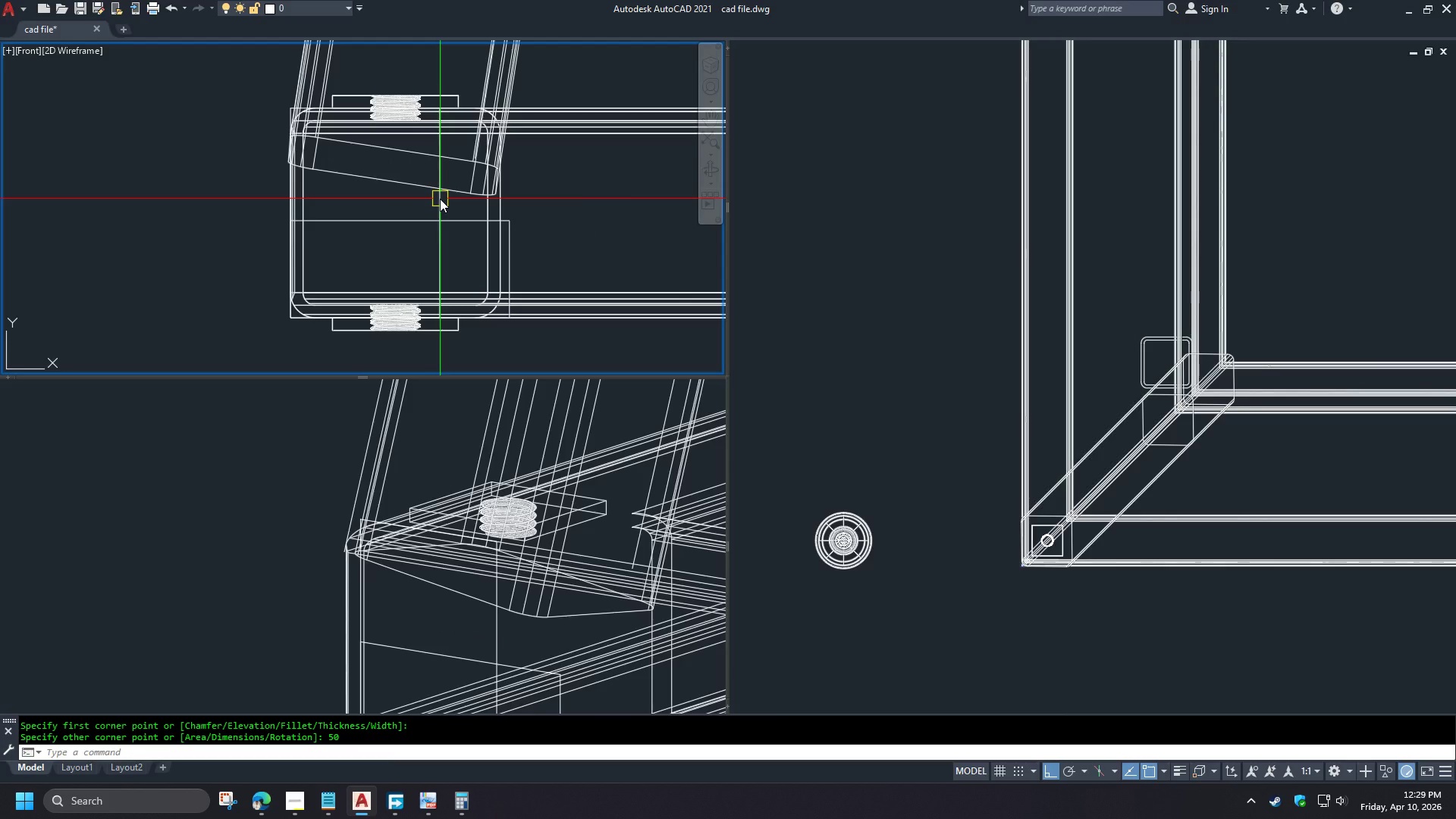 
scroll: coordinate [280, 92], scroll_direction: up, amount: 1.0
 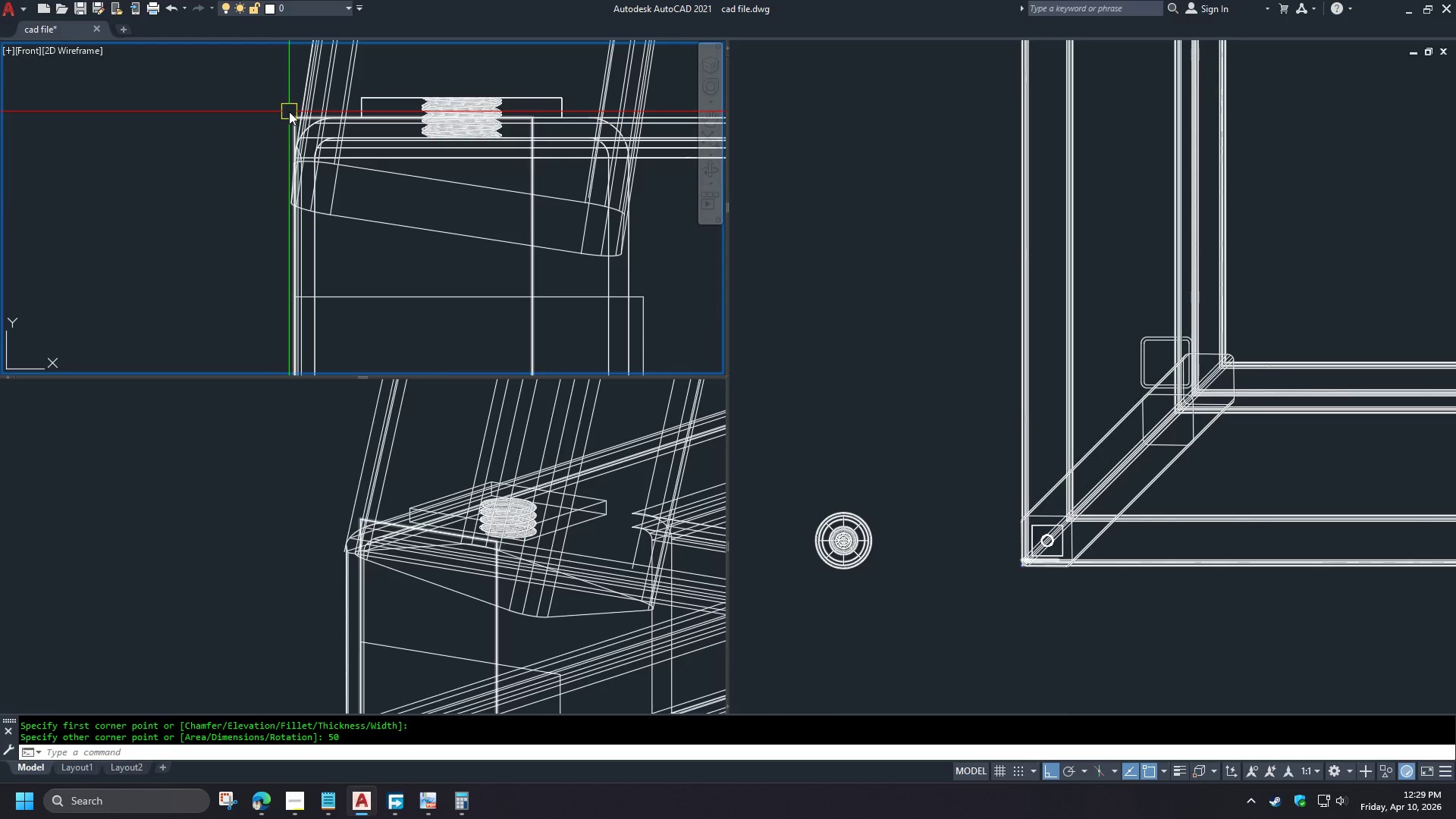 
left_click([289, 111])
 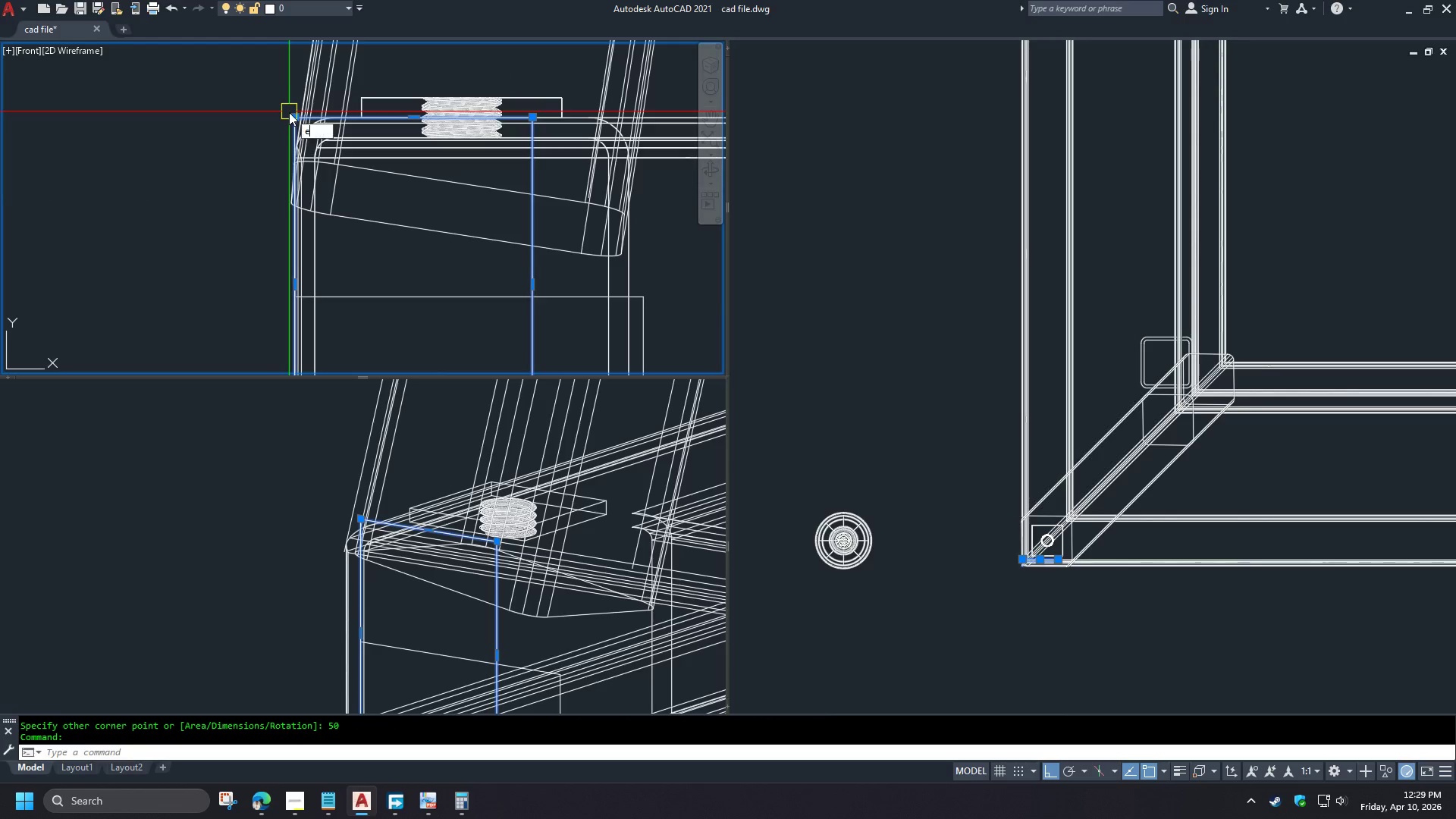 
key(E)
 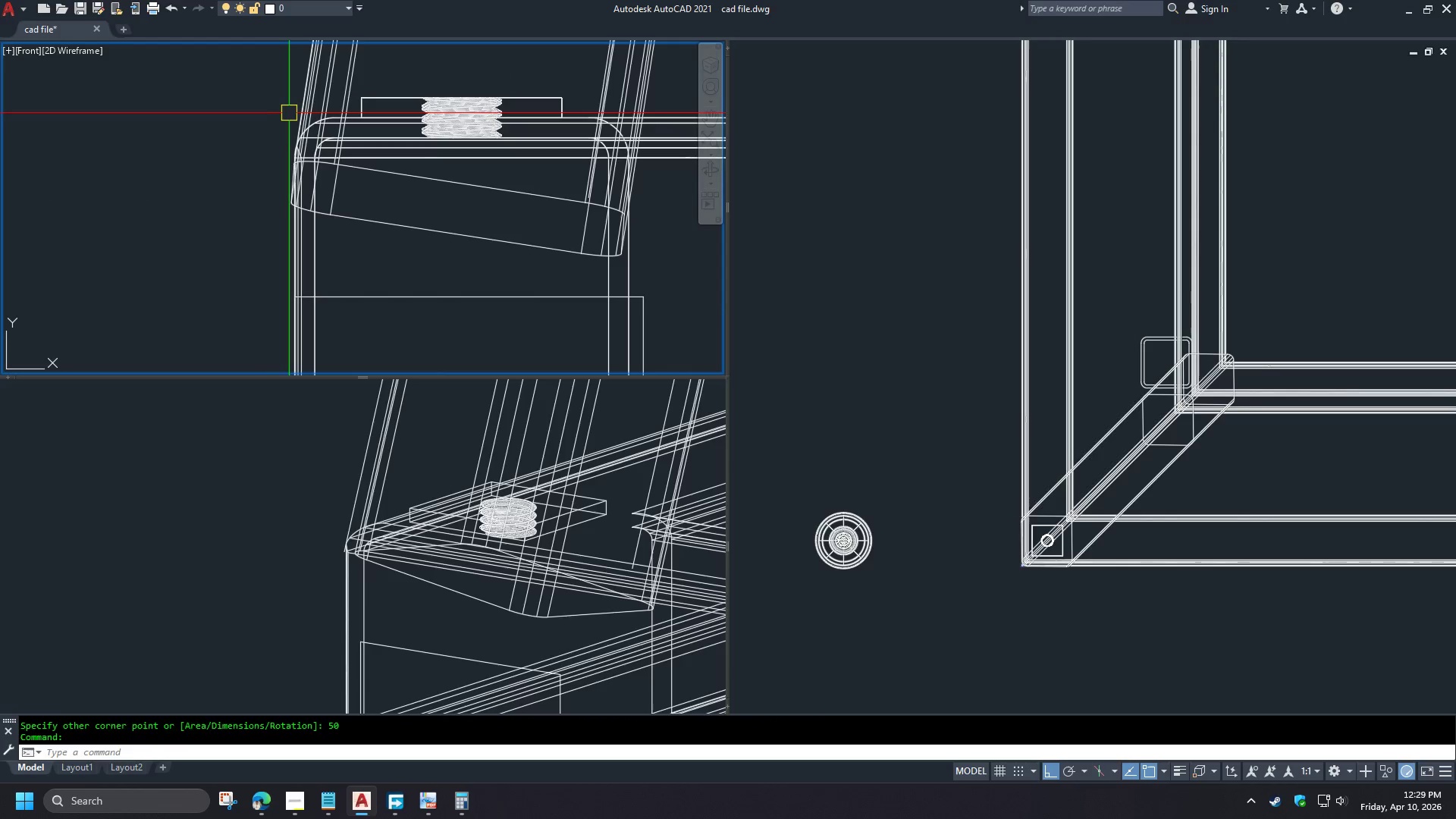 
key(Space)
 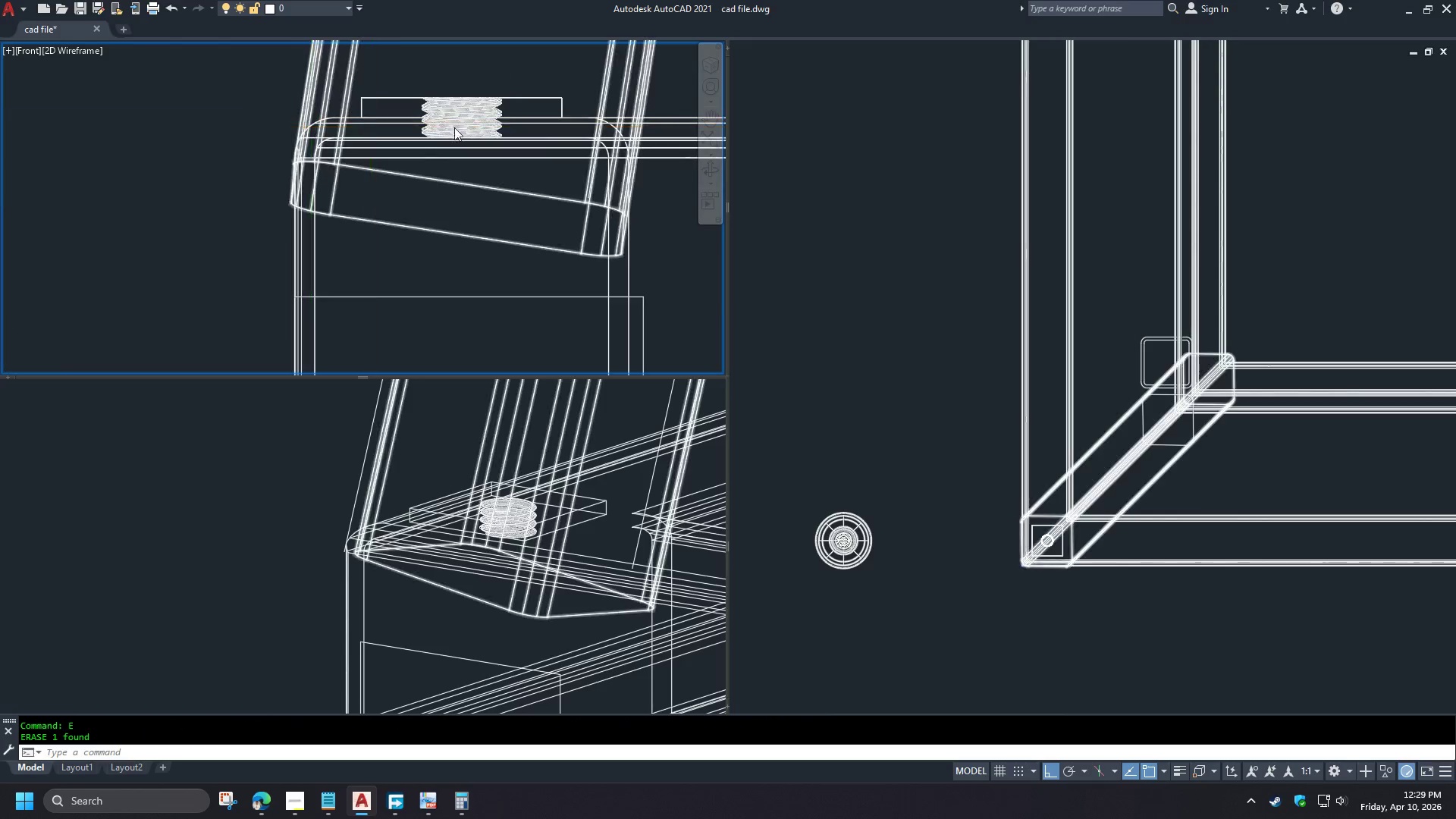 
scroll: coordinate [430, 127], scroll_direction: down, amount: 1.0
 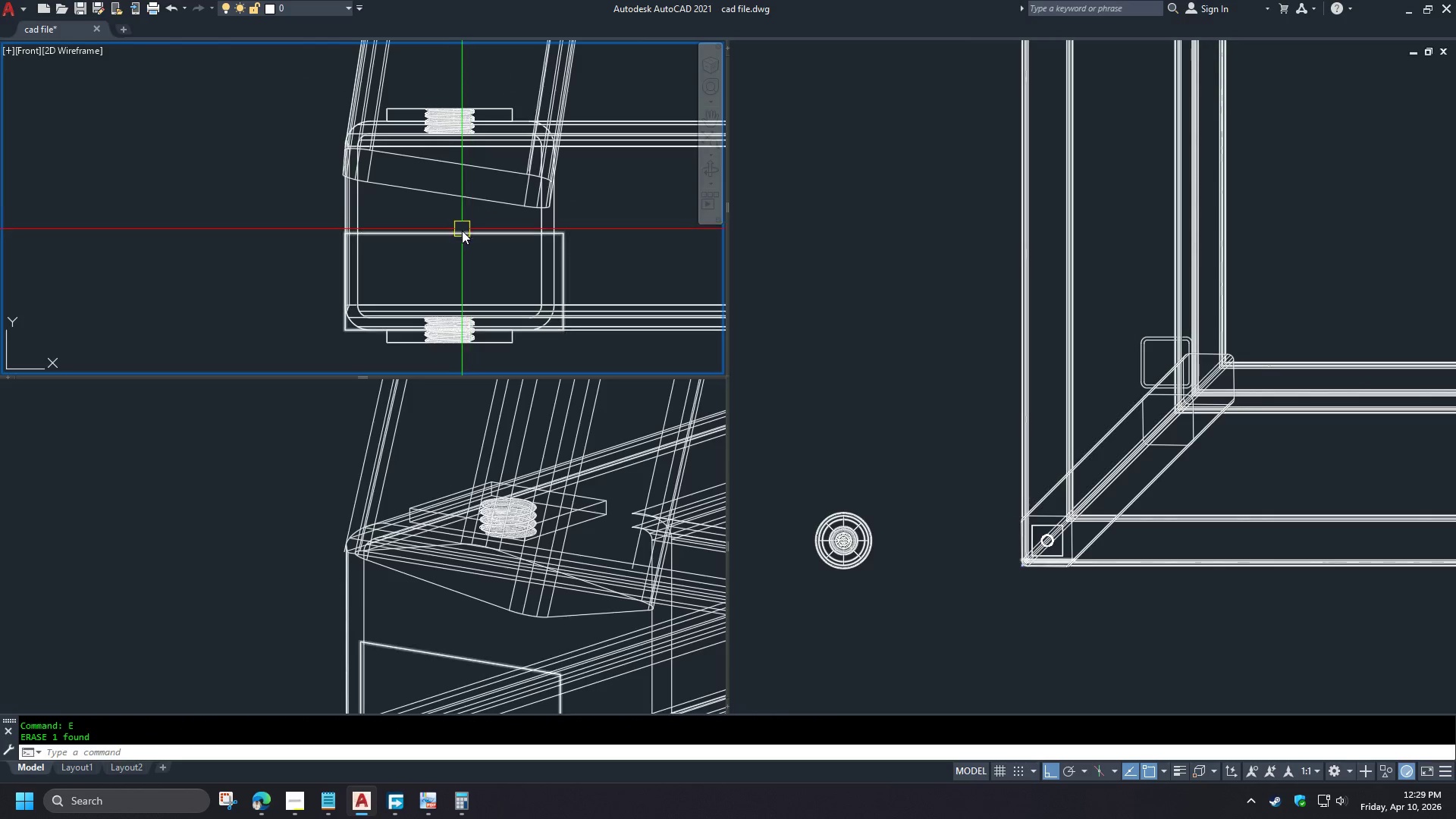 
left_click([460, 232])
 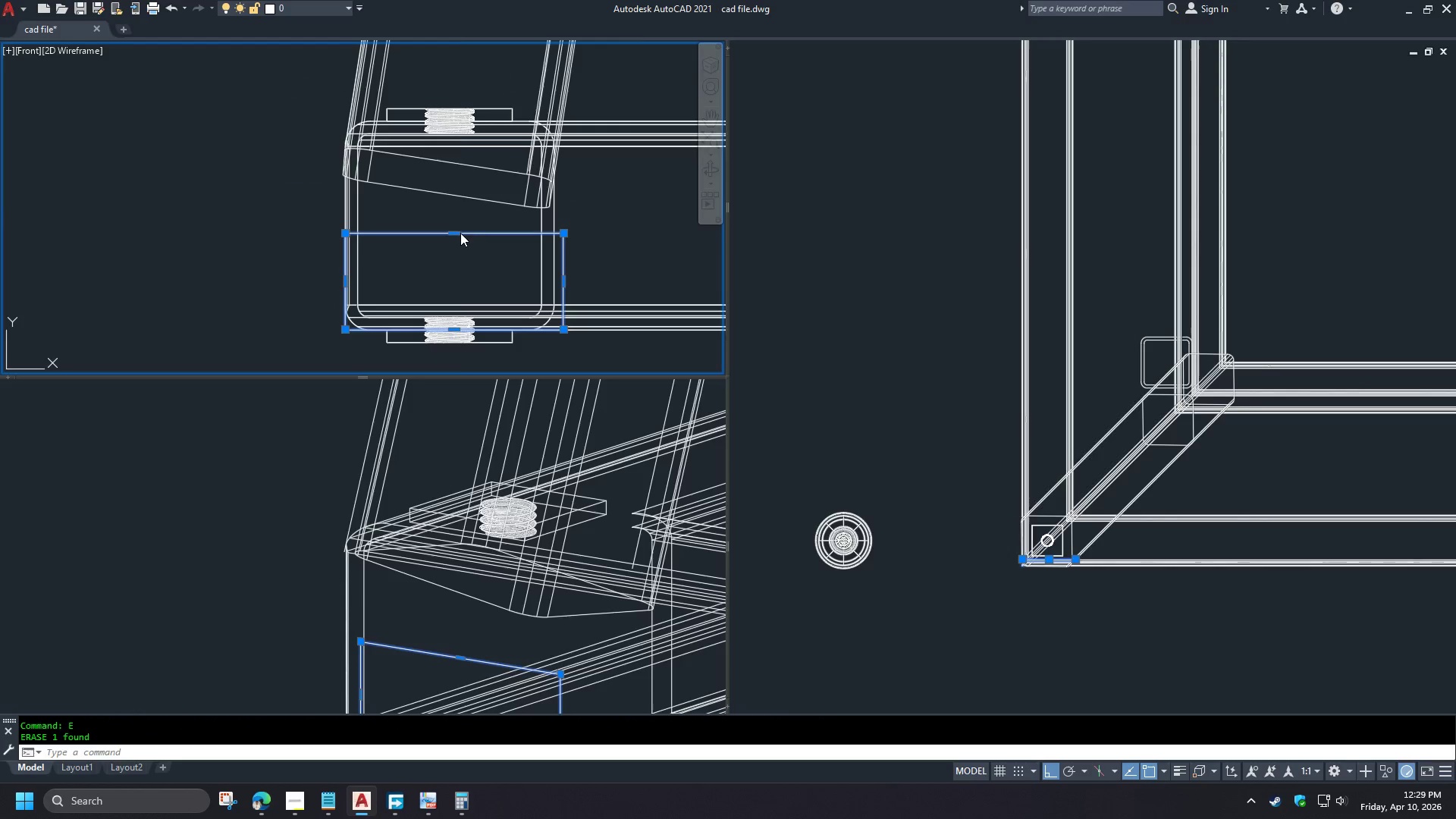 
key(E)
 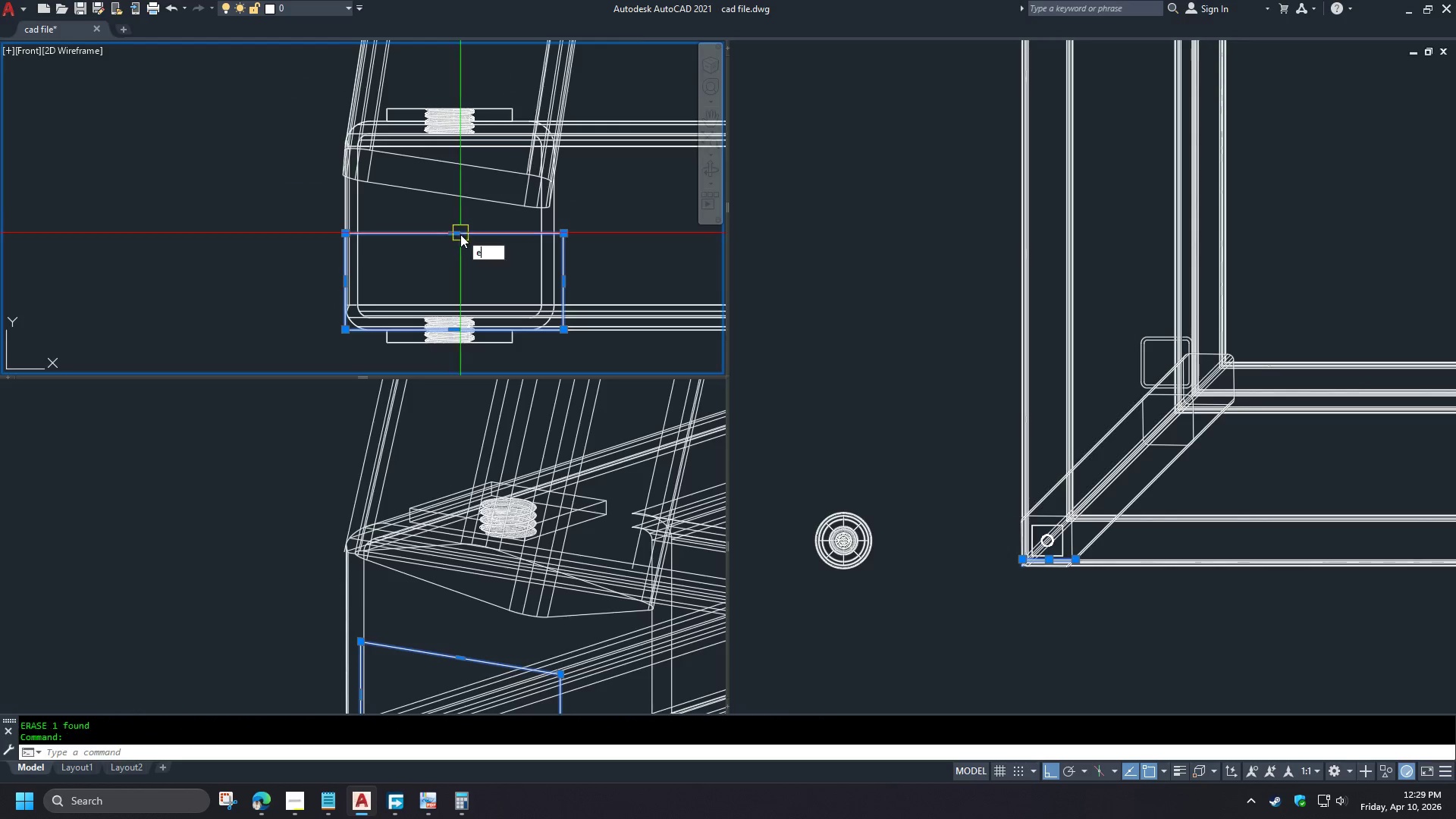 
key(Space)
 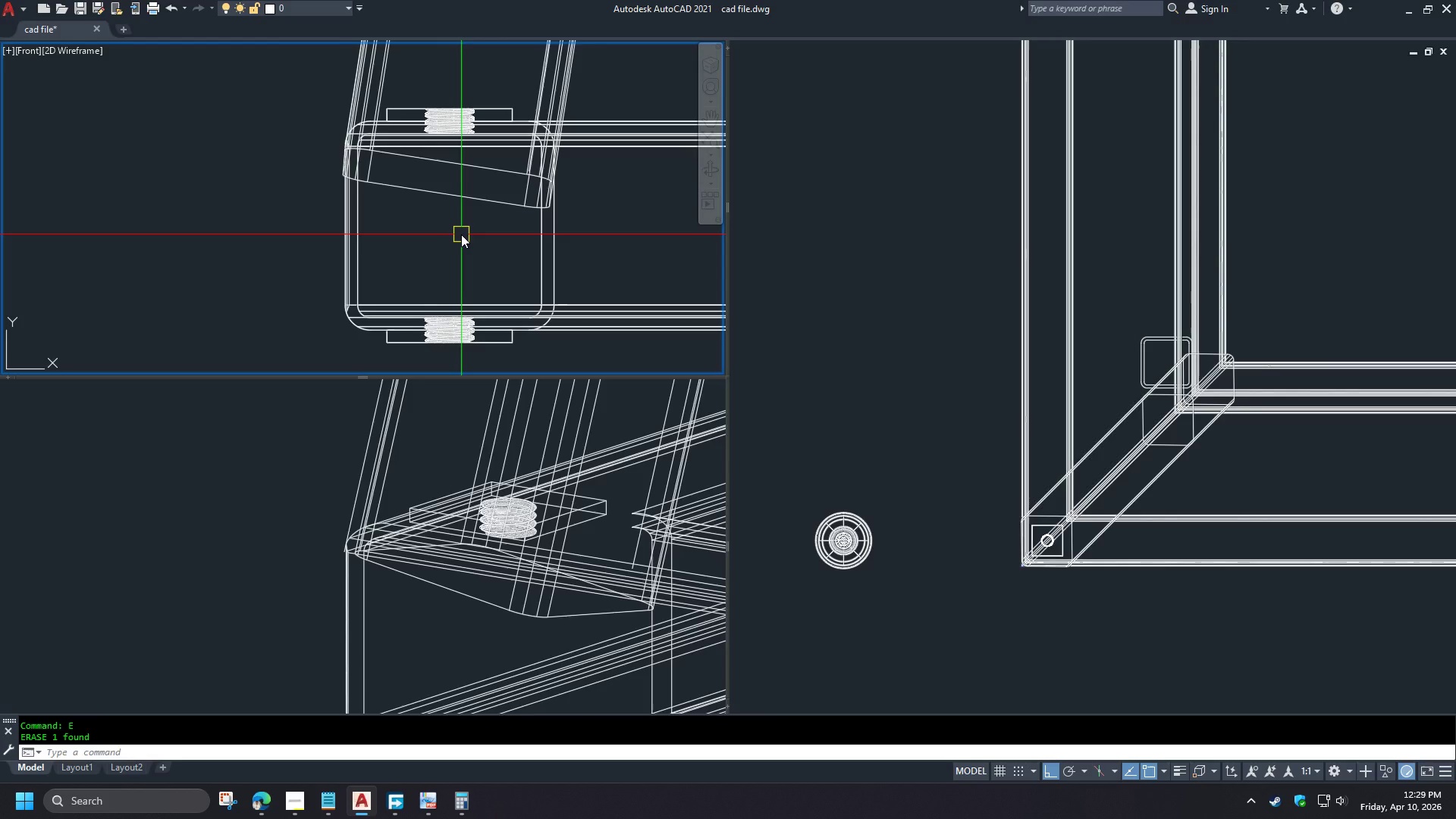 
wait(12.39)
 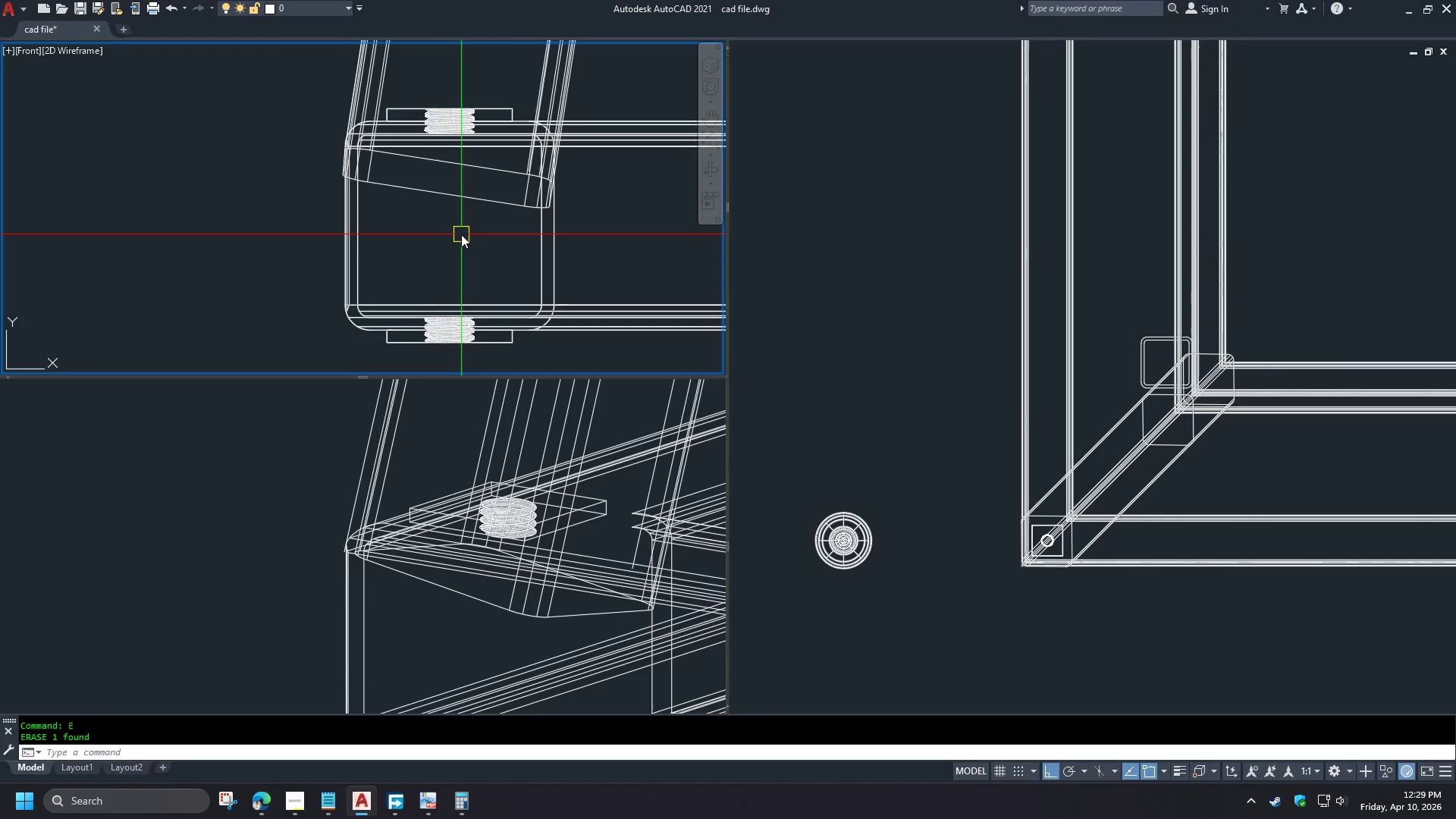 
left_click([351, 256])
 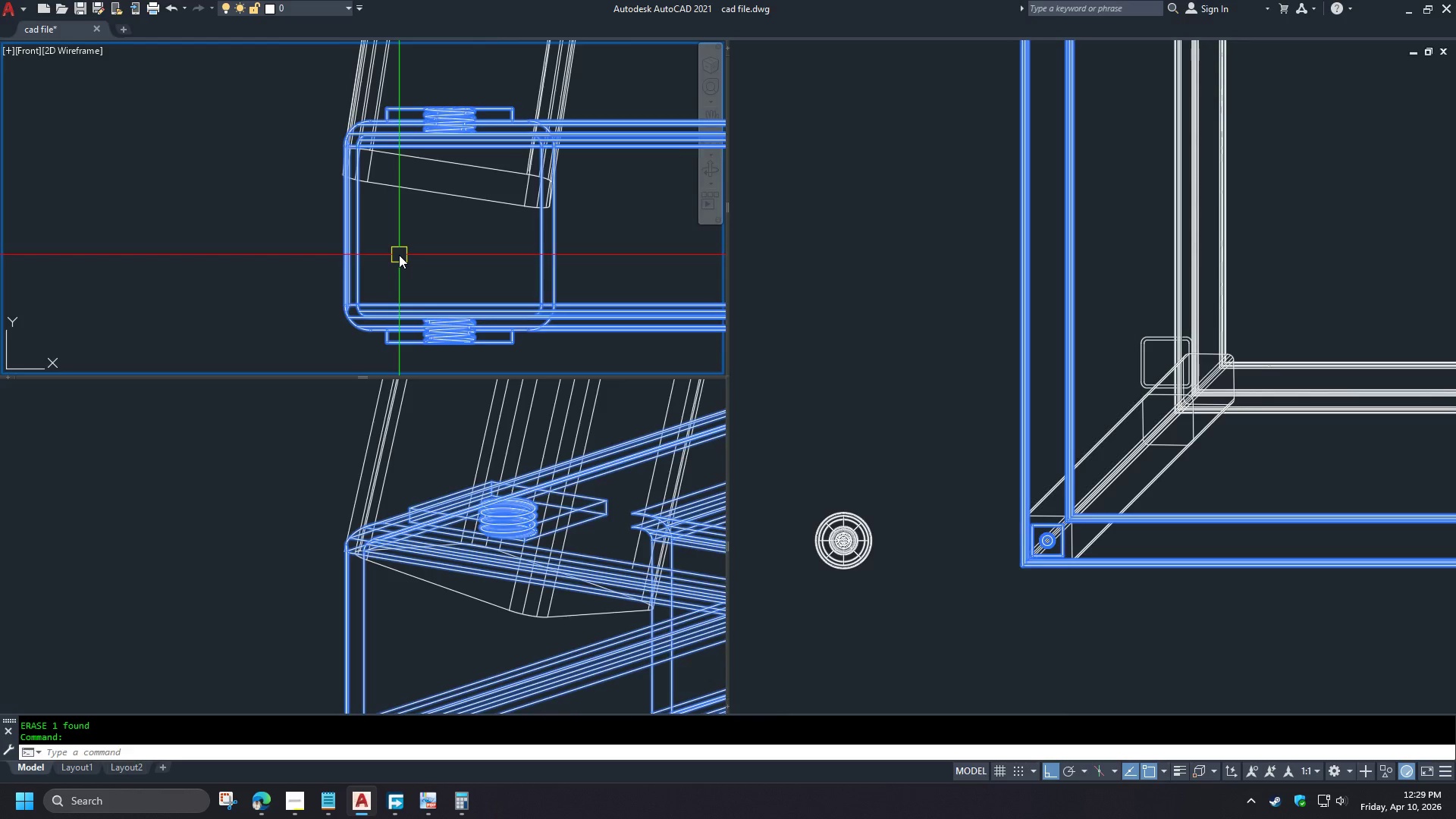 
key(Escape)
type(rec )
 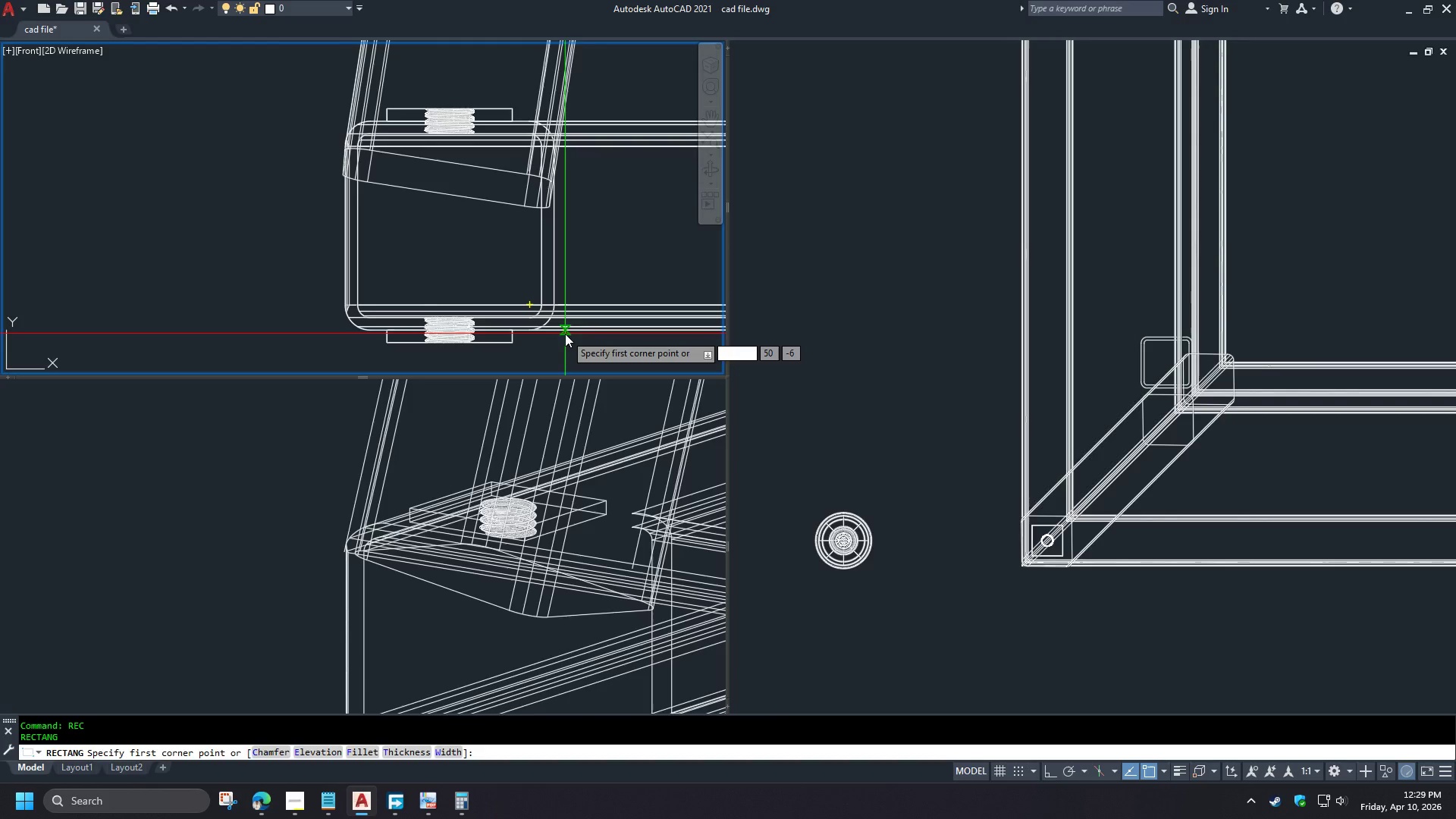 
left_click([565, 334])
 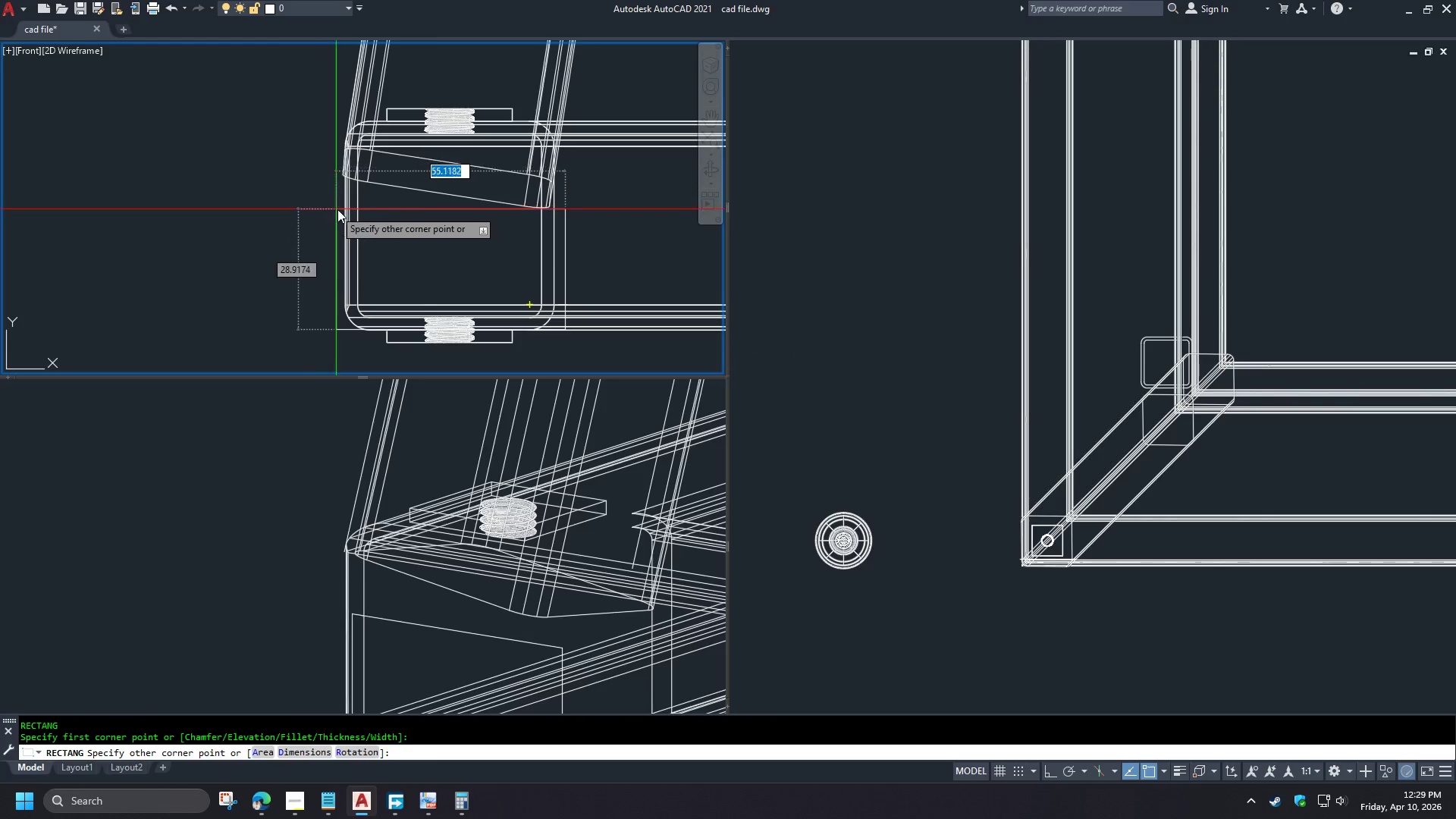 
left_click([338, 210])
 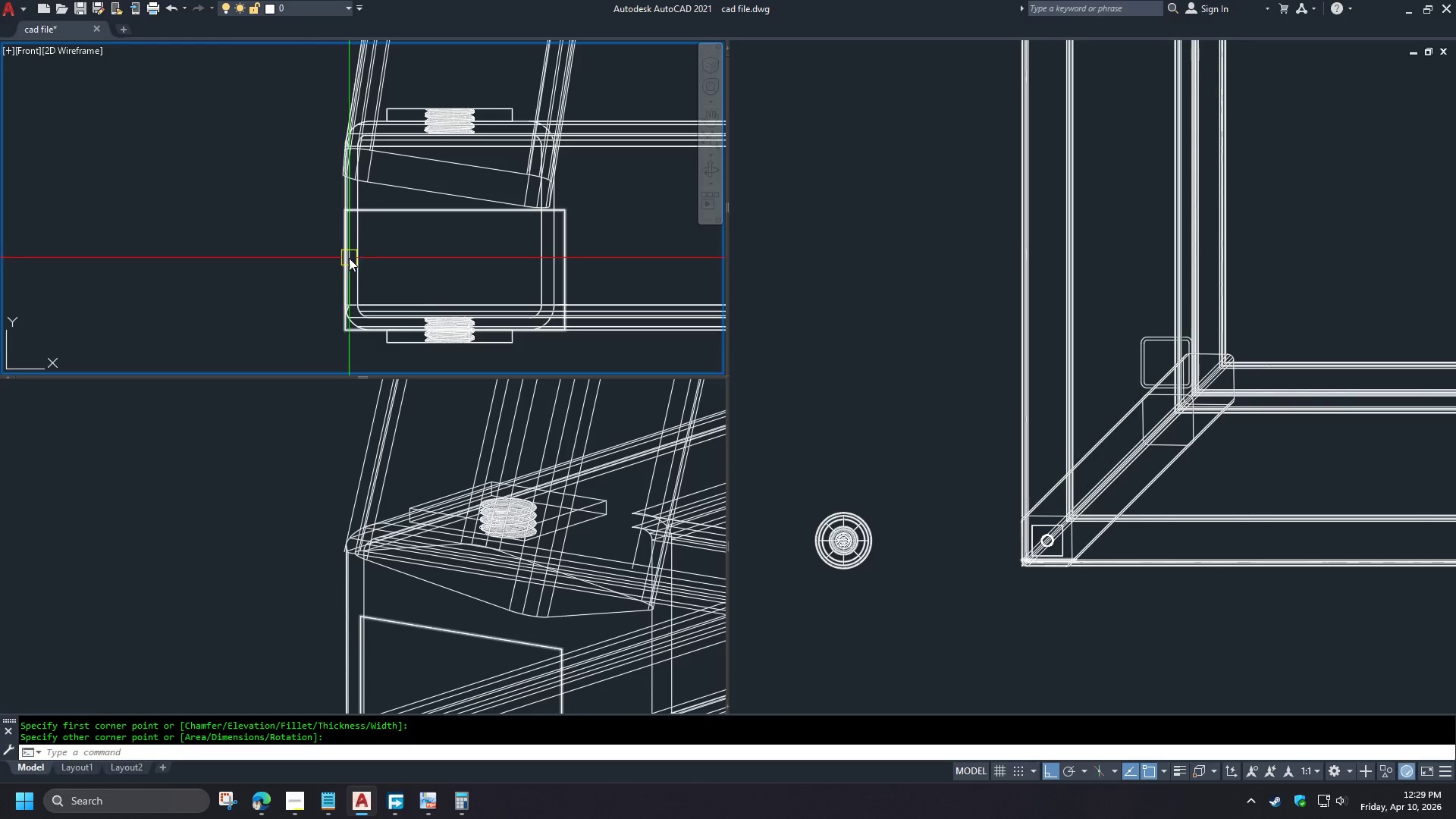 
type(rec 50)
key(Tab)
type(50)
key(NumpadEnter)
 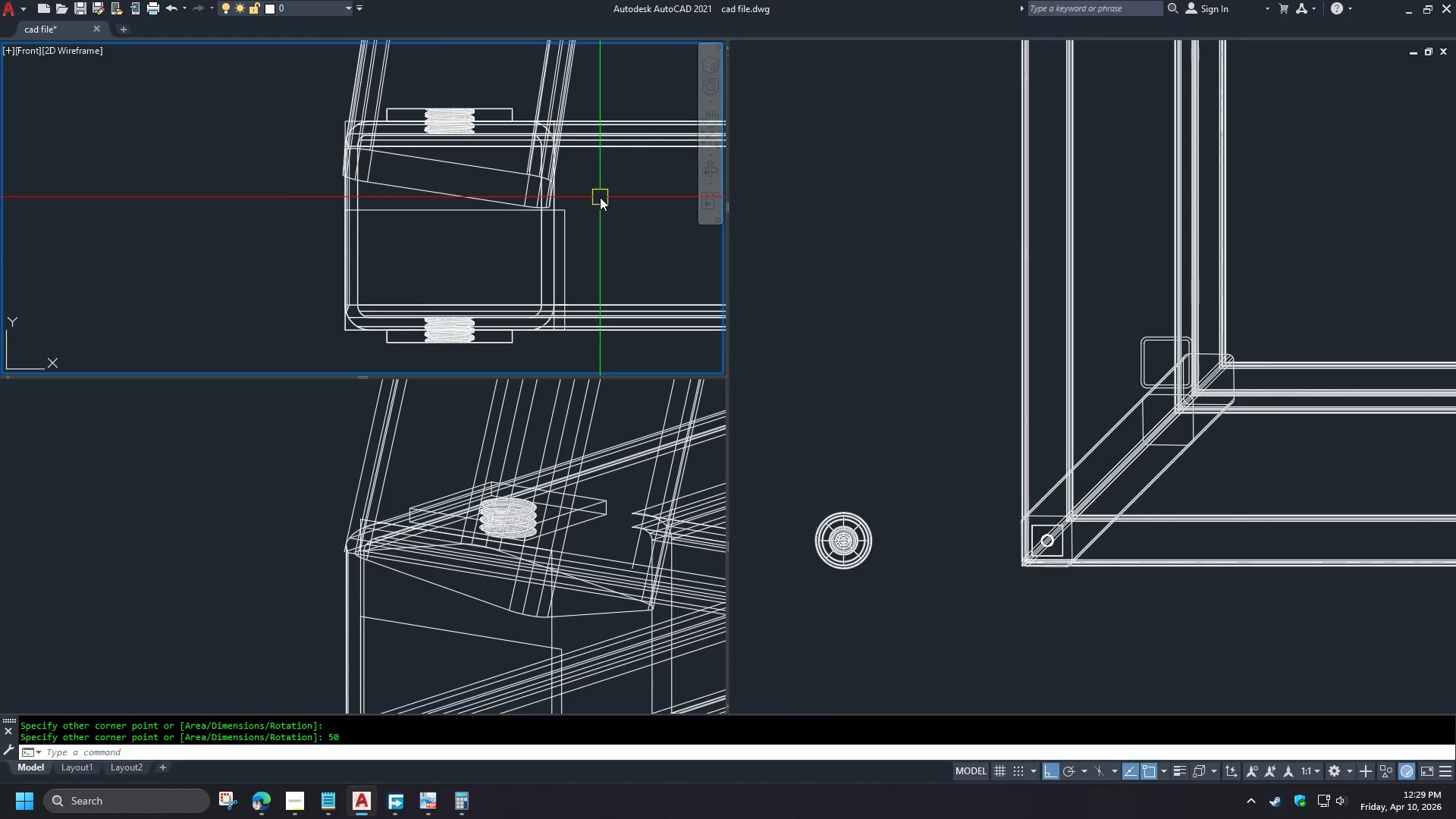 
left_click_drag(start_coordinate=[343, 333], to_coordinate=[347, 331])
 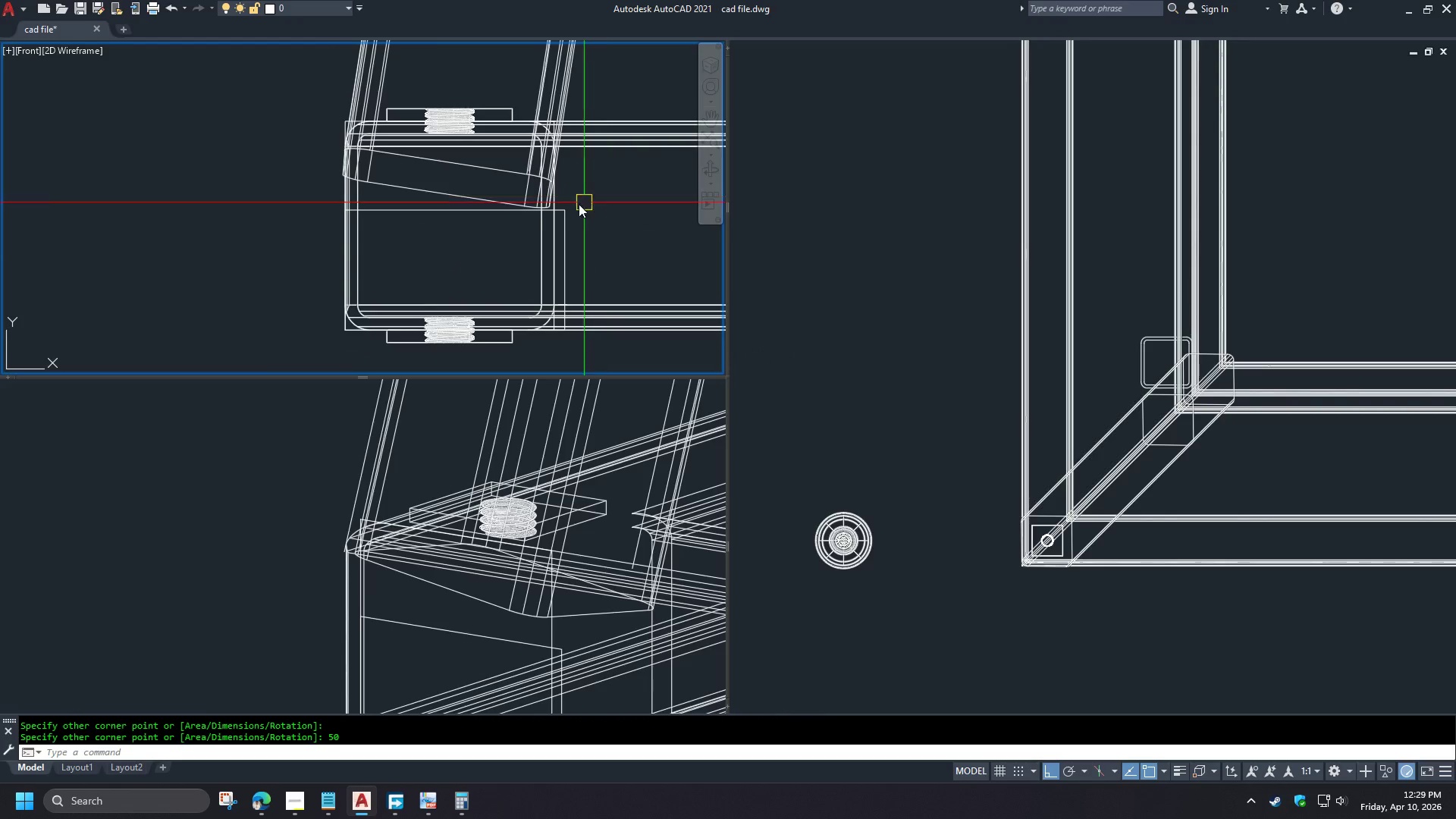 
key(E)
 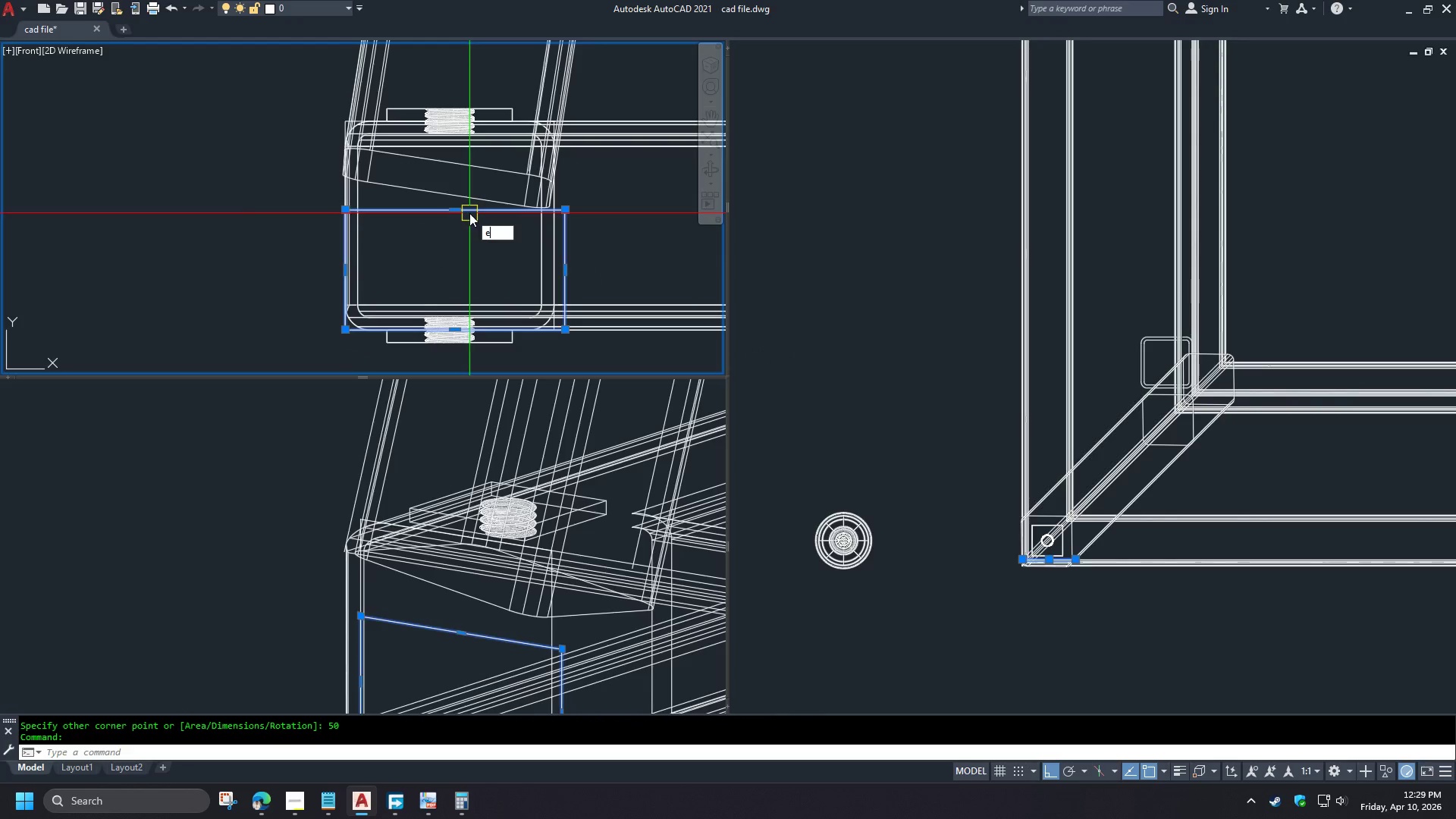 
key(Space)
 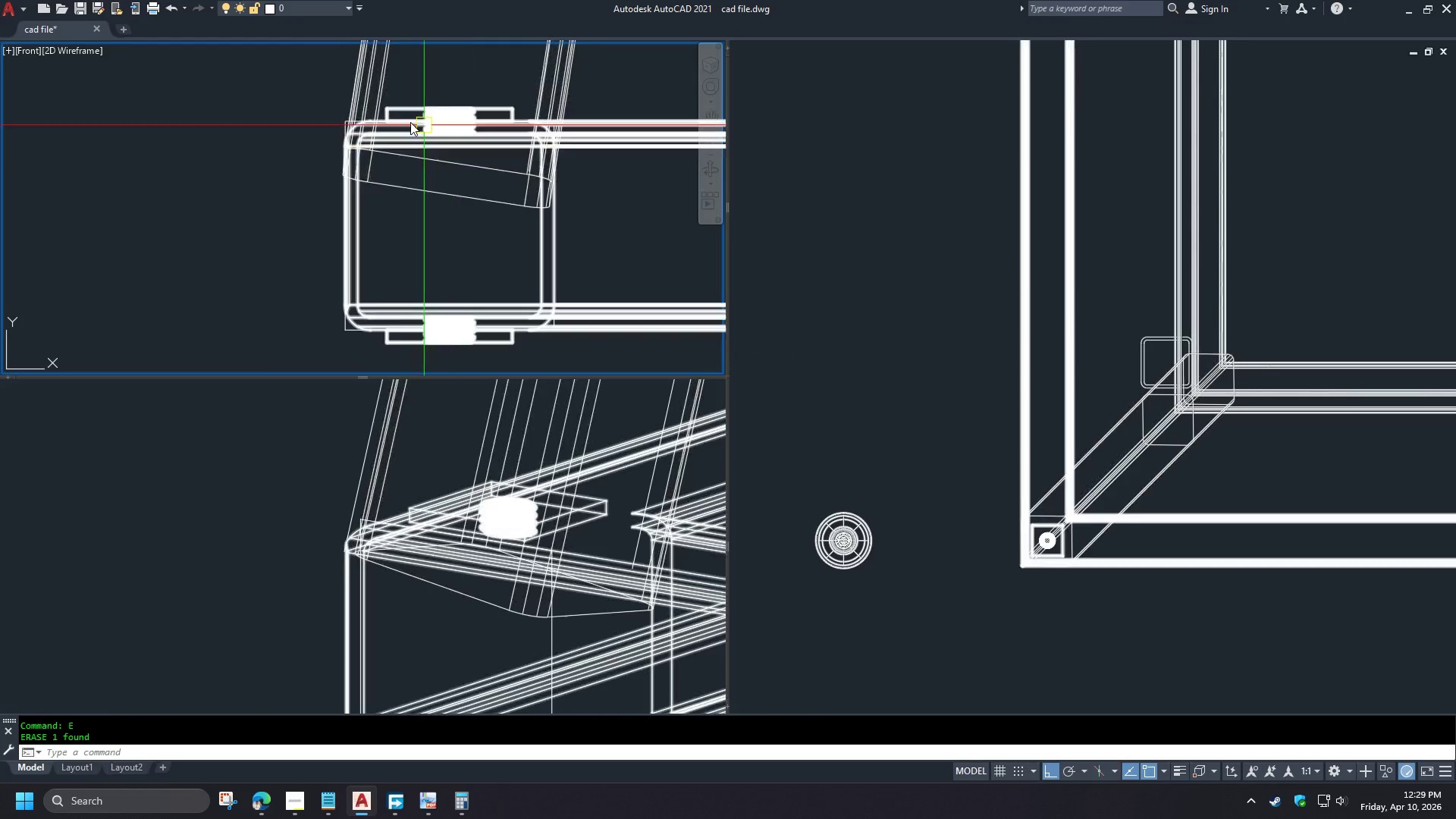 
scroll: coordinate [362, 109], scroll_direction: up, amount: 1.0
 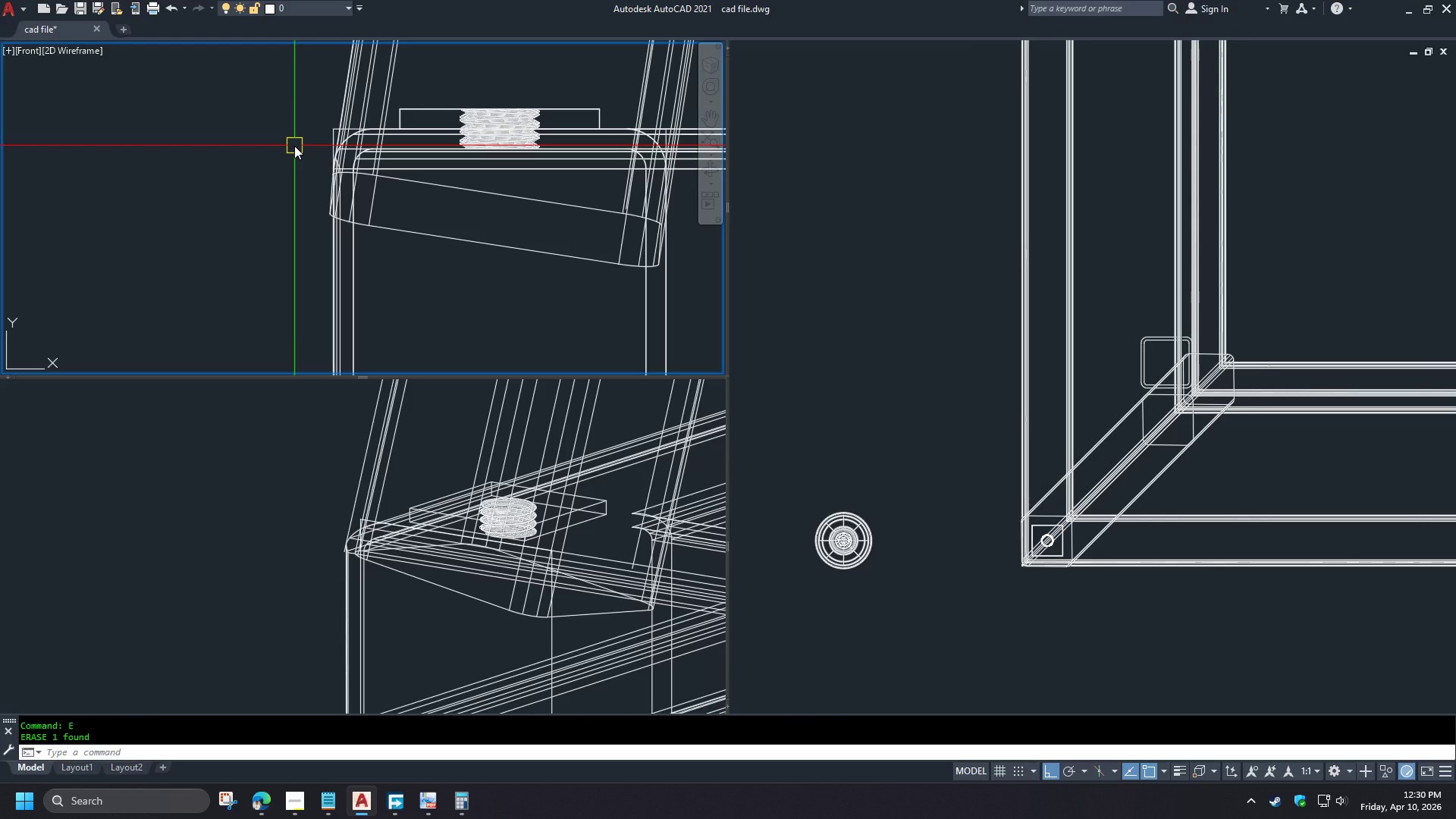 
wait(5.16)
 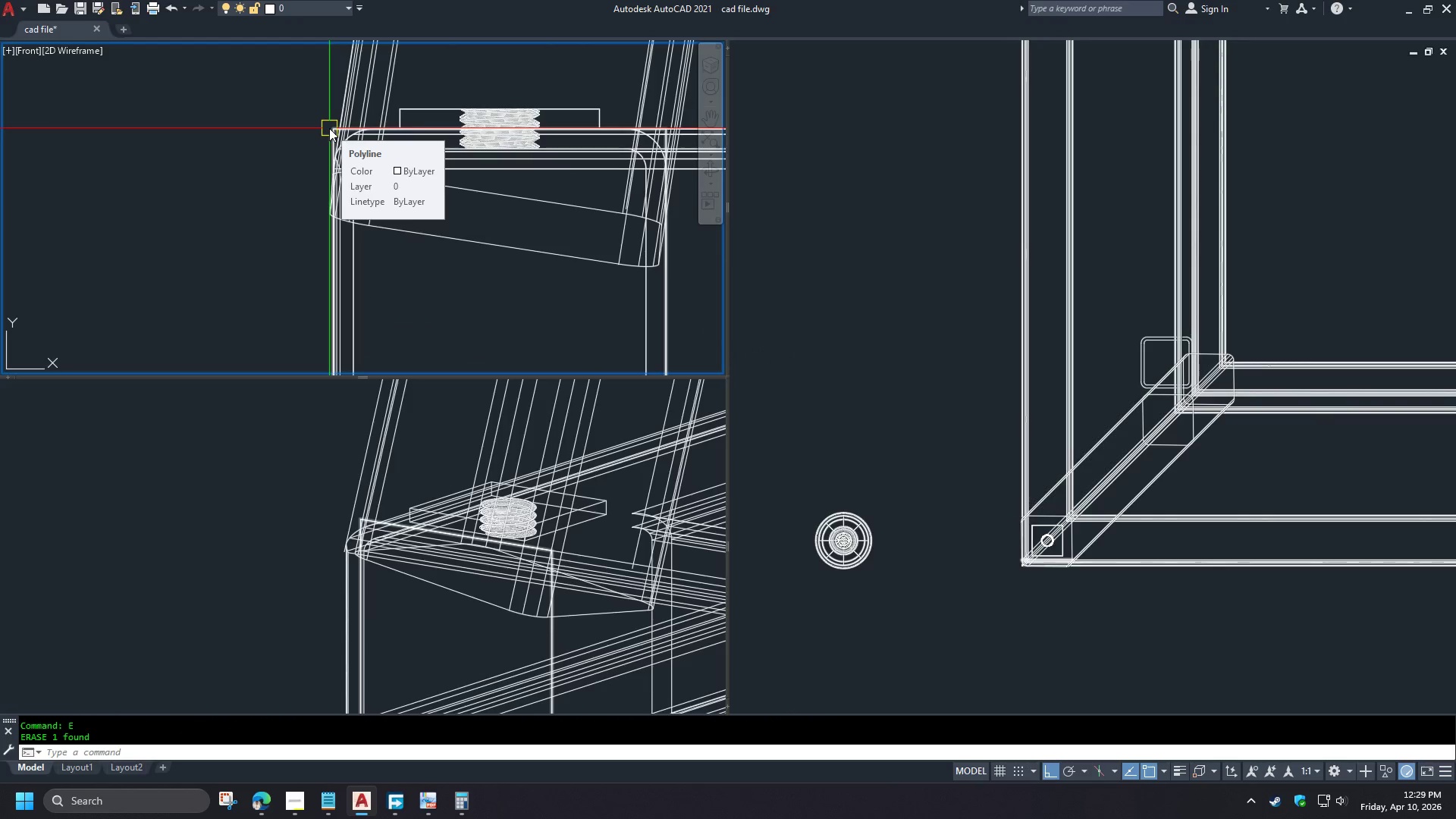 
key(F)
 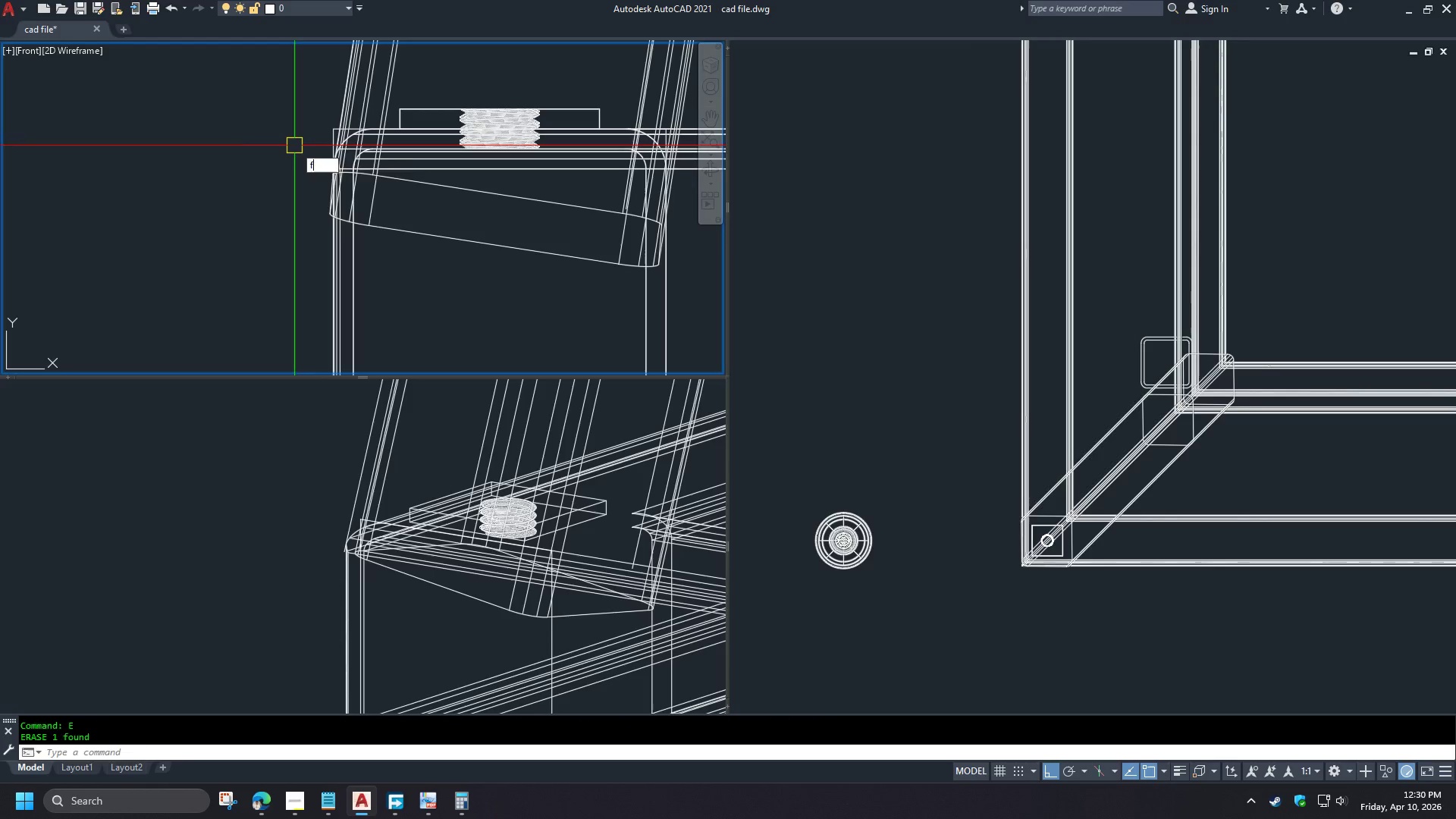 
key(Space)
 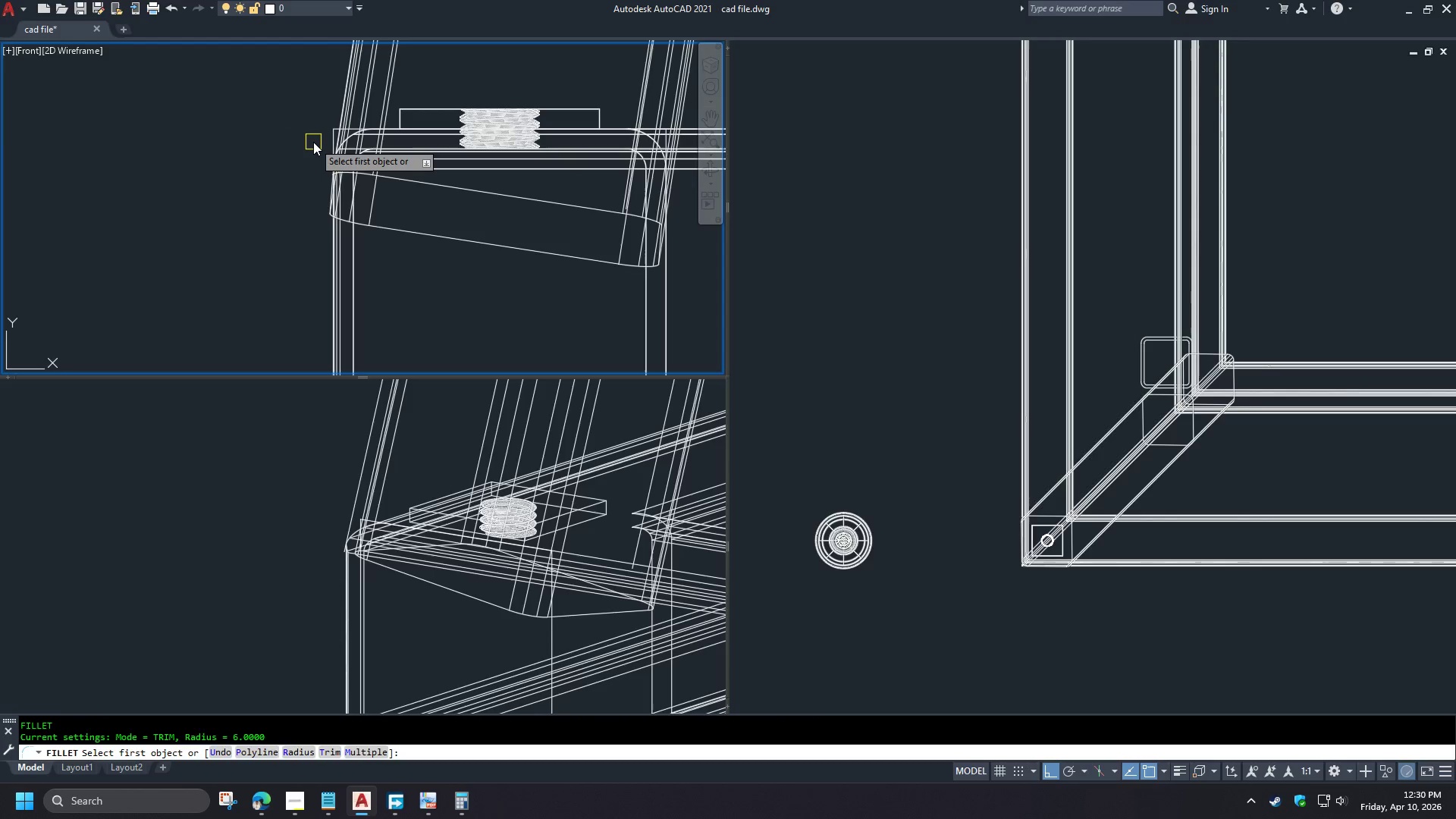 
key(P)
 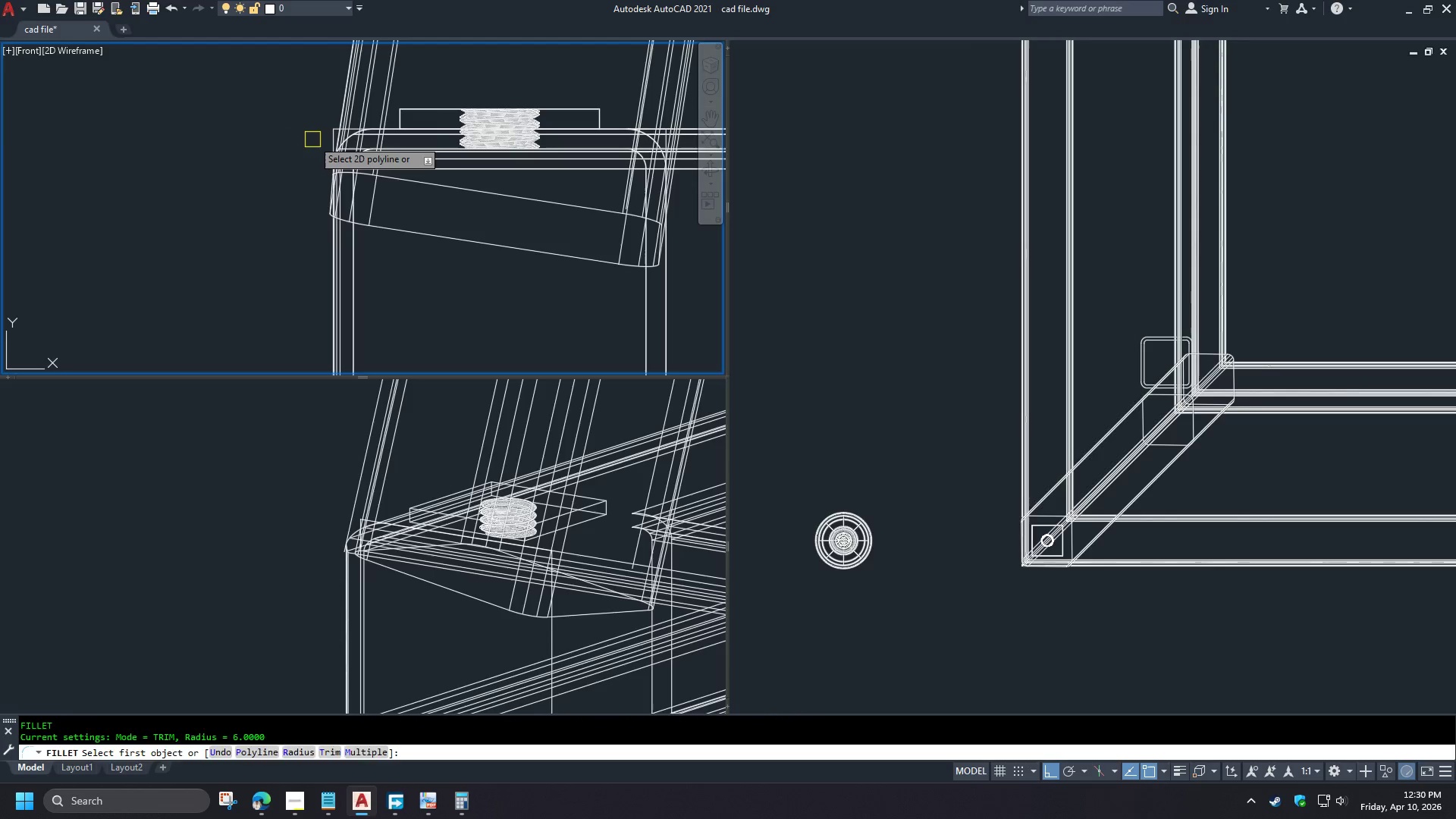 
key(Space)
 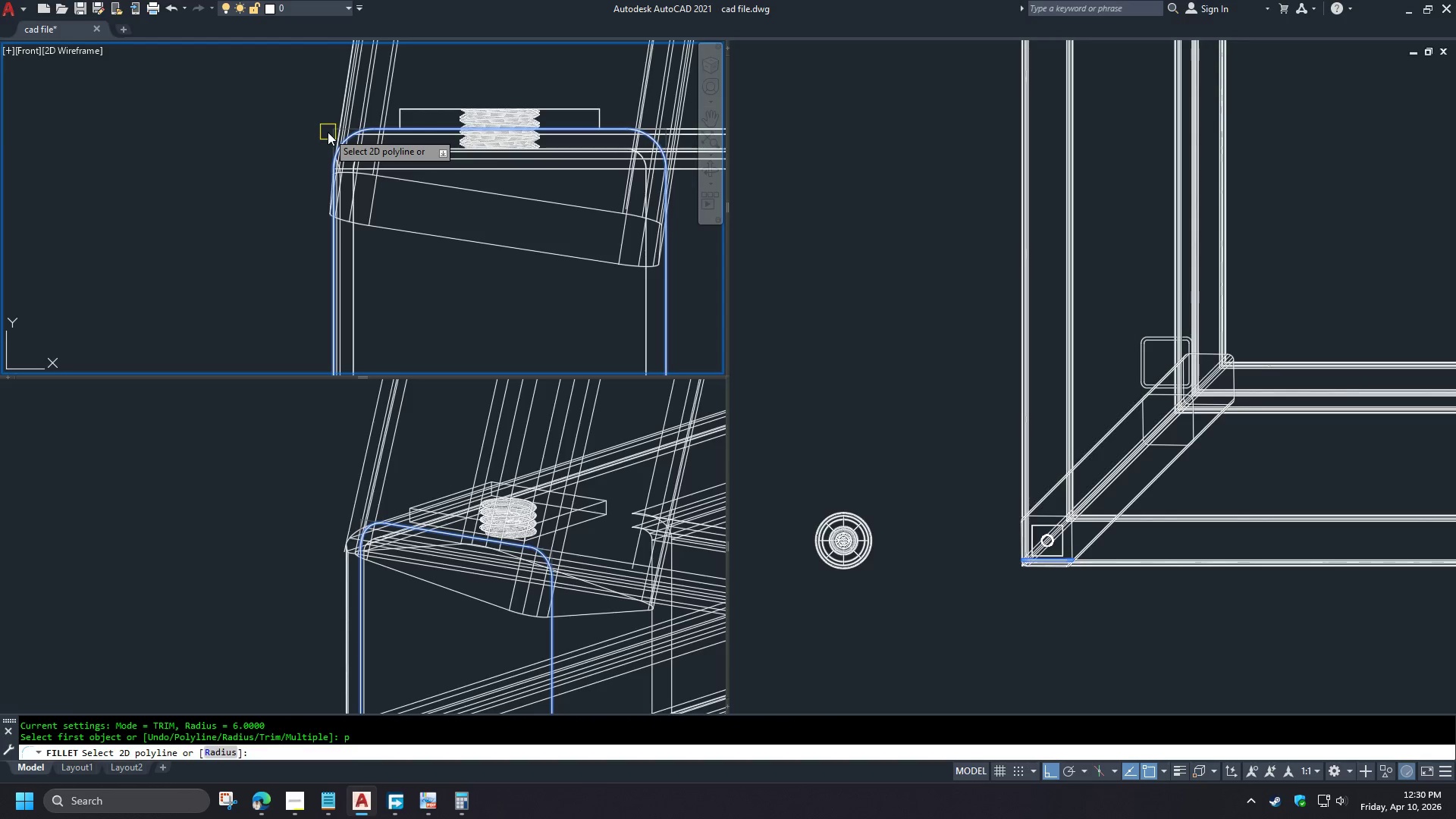 
left_click([328, 132])
 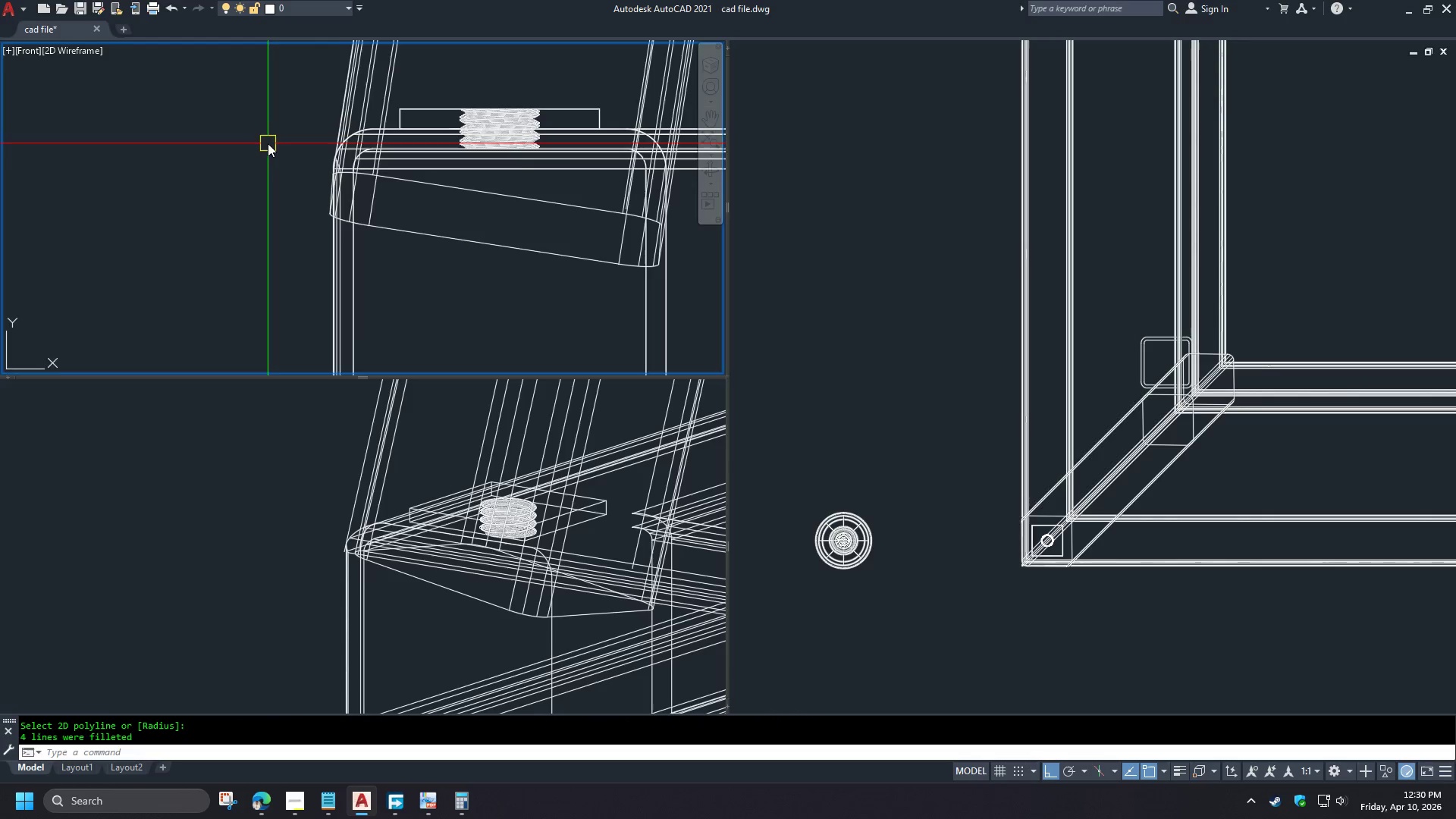 
scroll: coordinate [268, 143], scroll_direction: down, amount: 1.0
 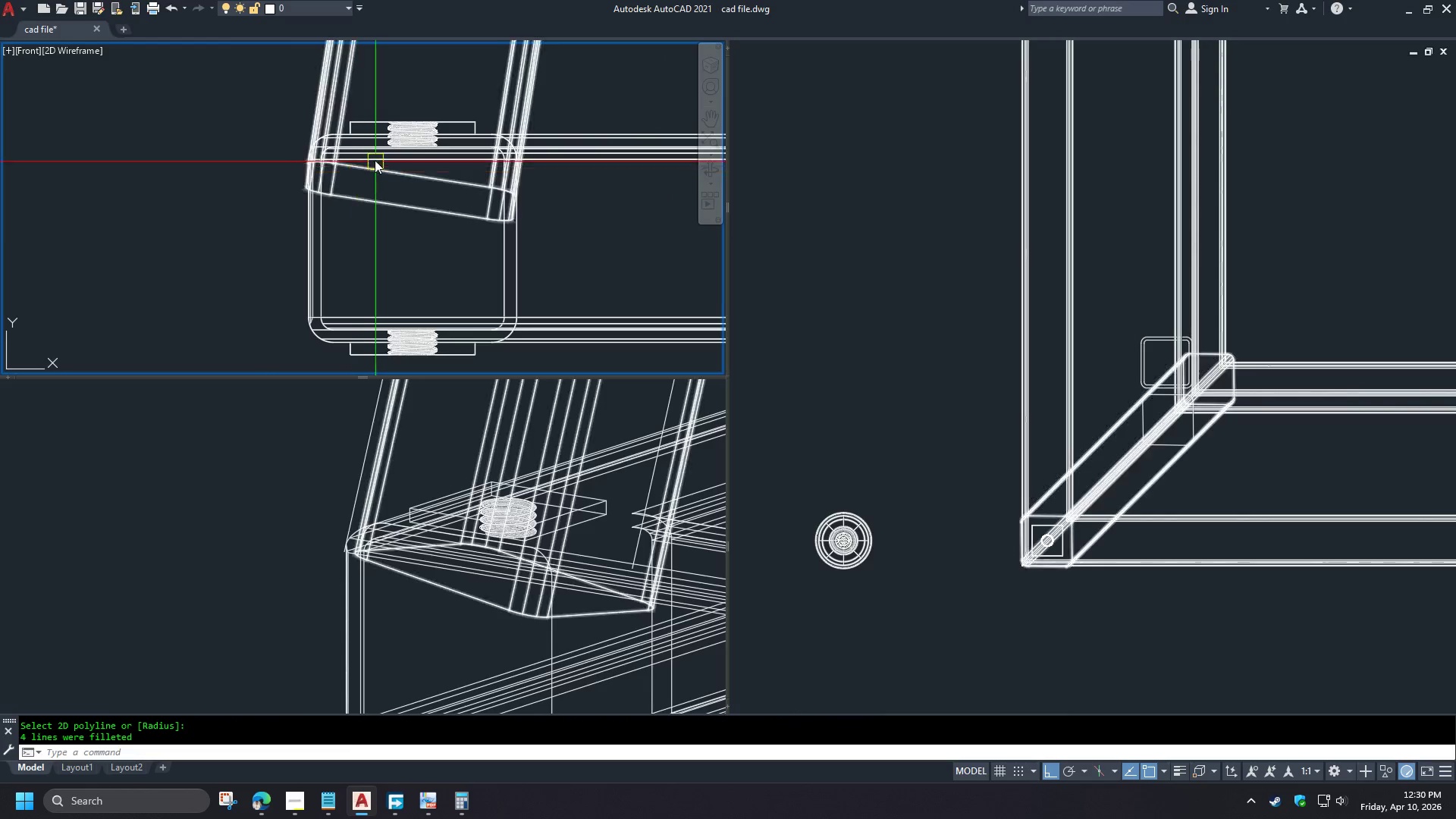 
scroll: coordinate [356, 142], scroll_direction: up, amount: 1.0
 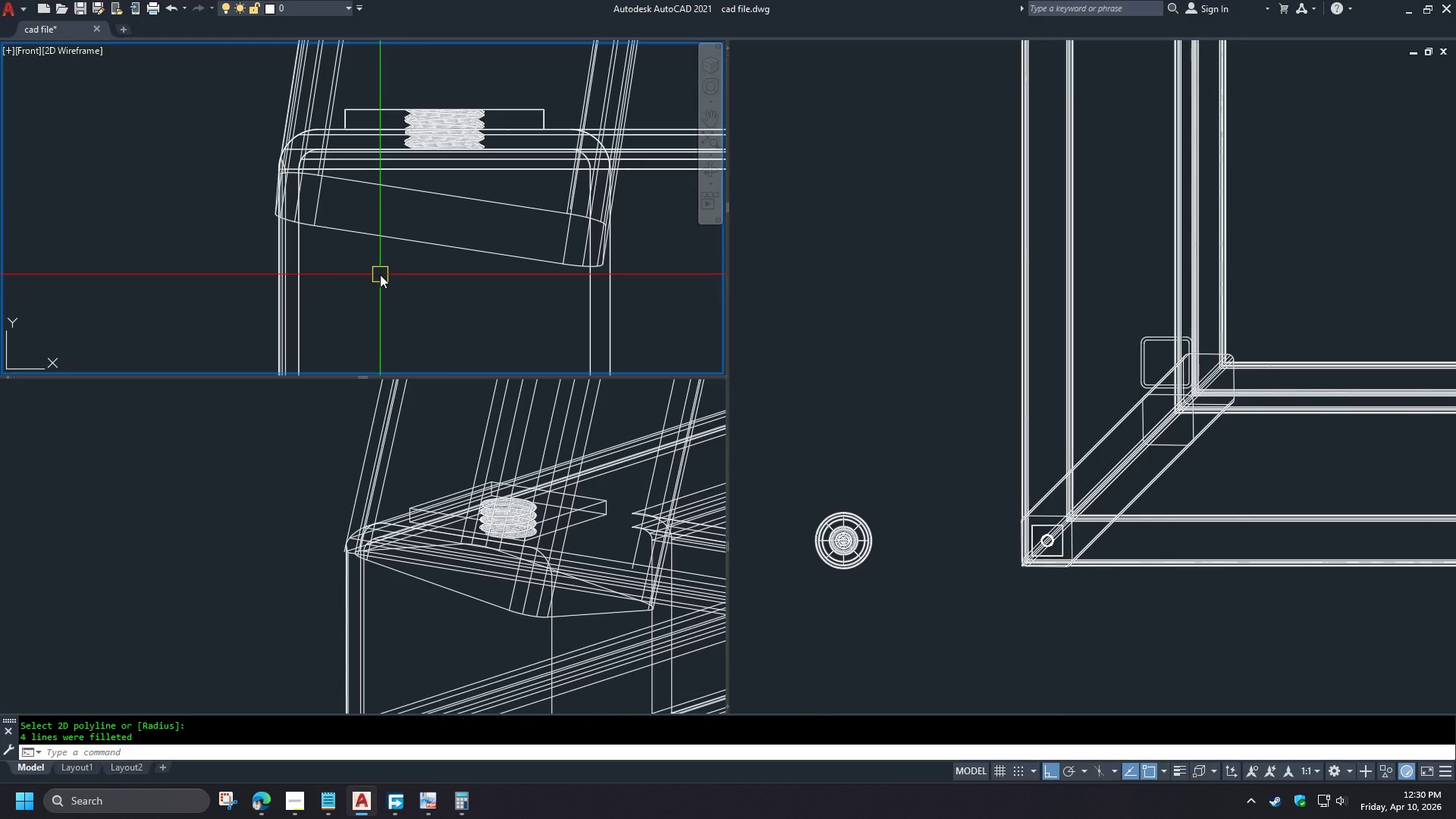 
key(O)
 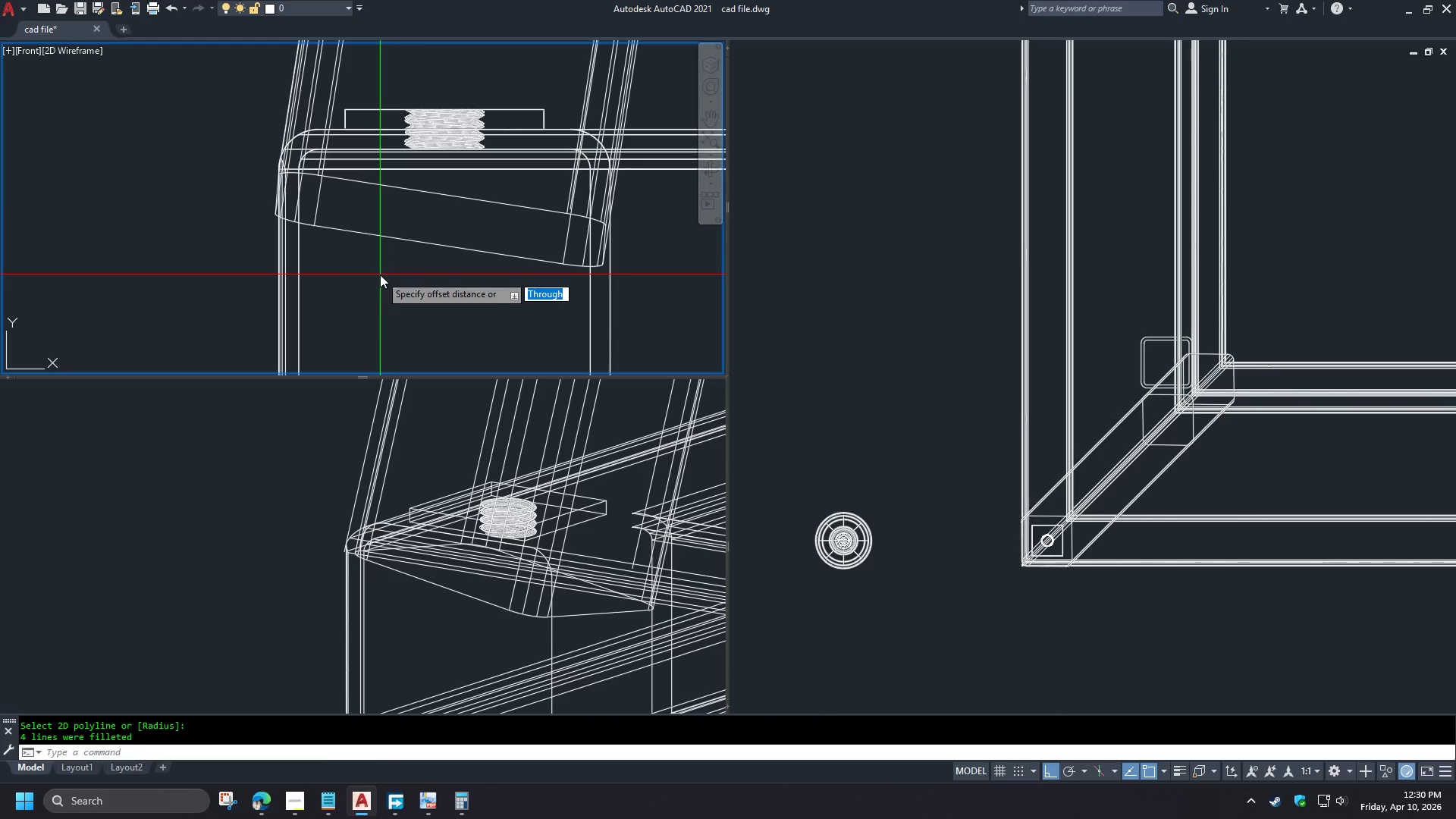 
key(Space)
 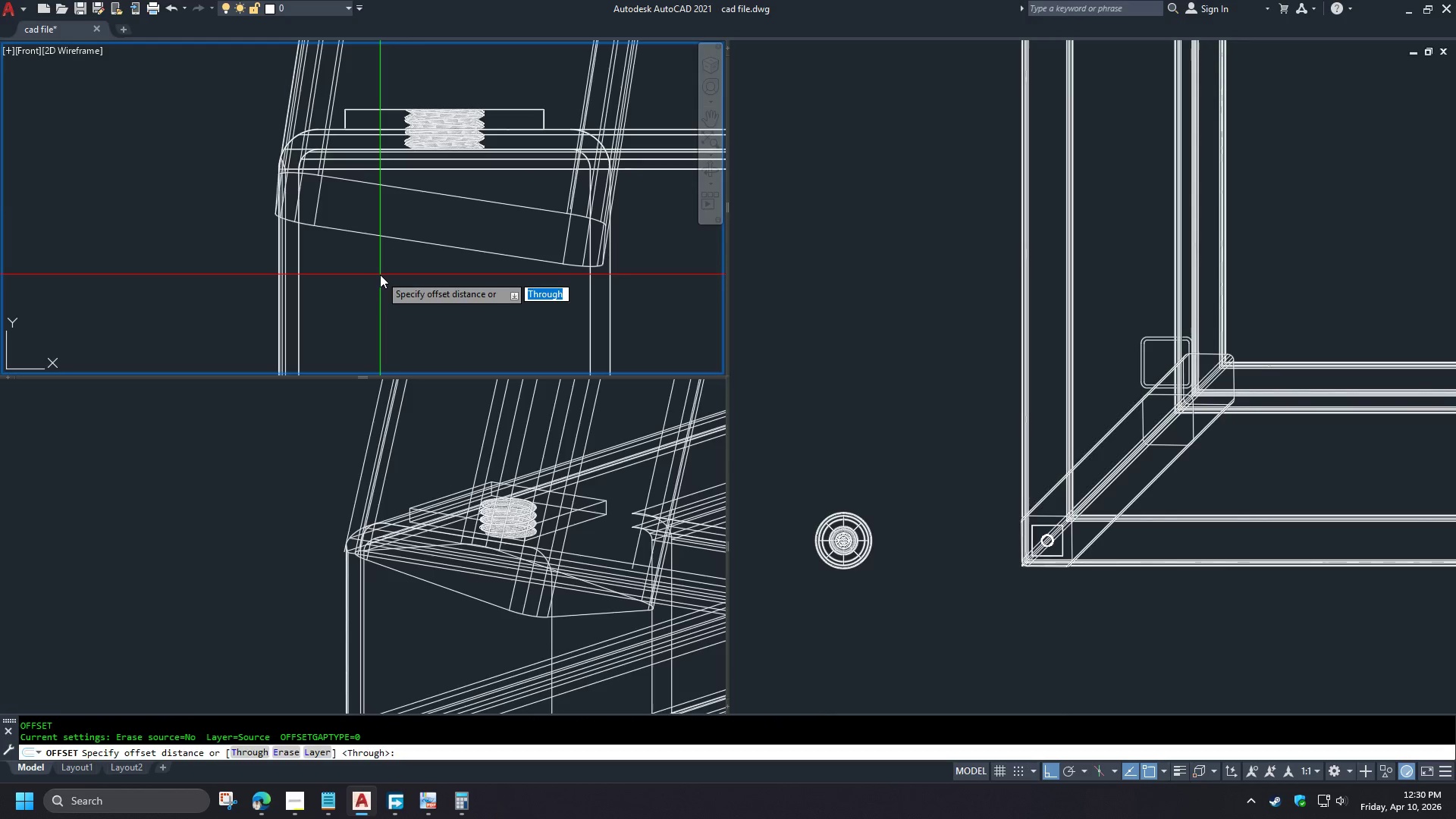 
key(2)
 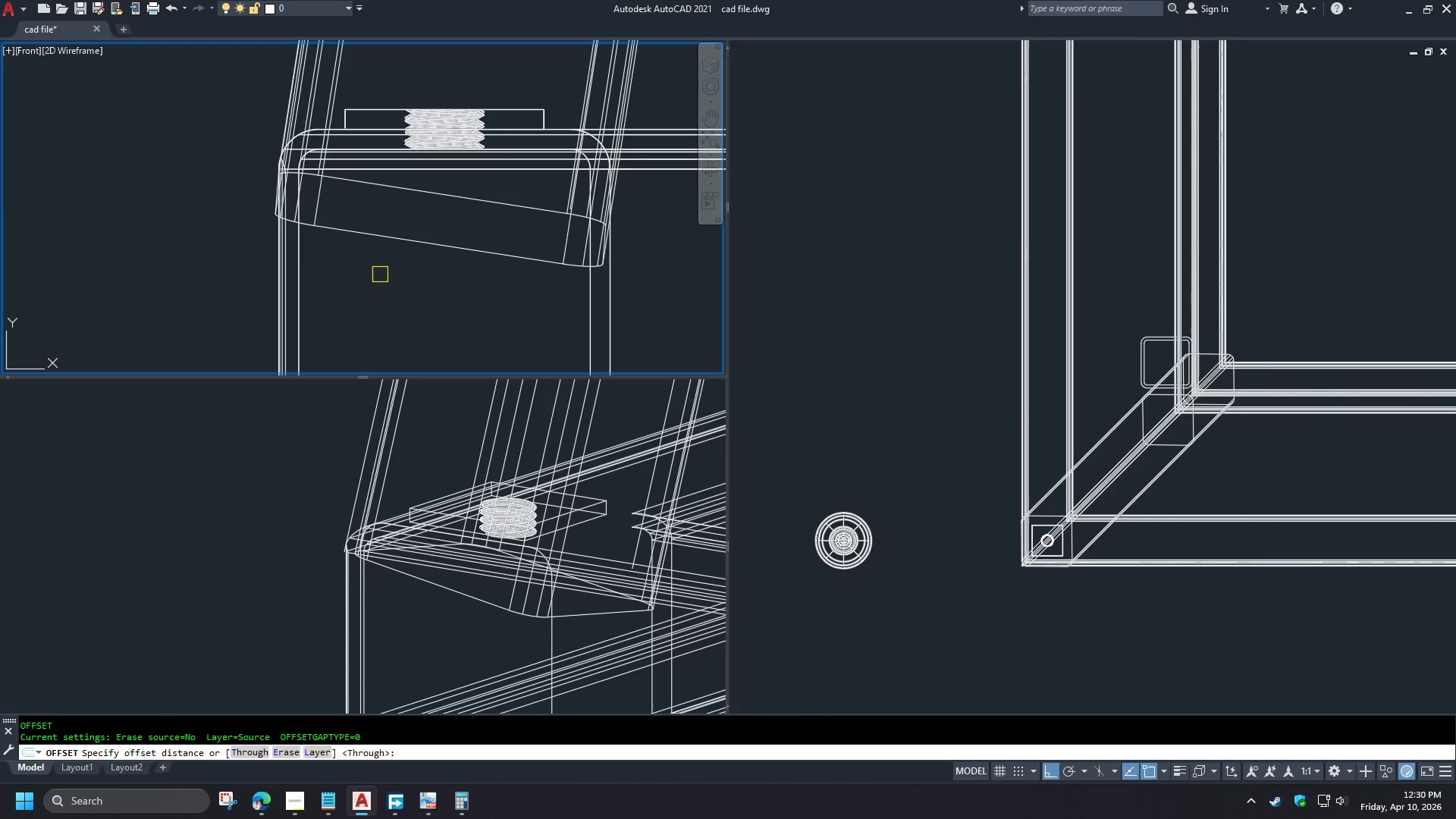 
key(Space)
 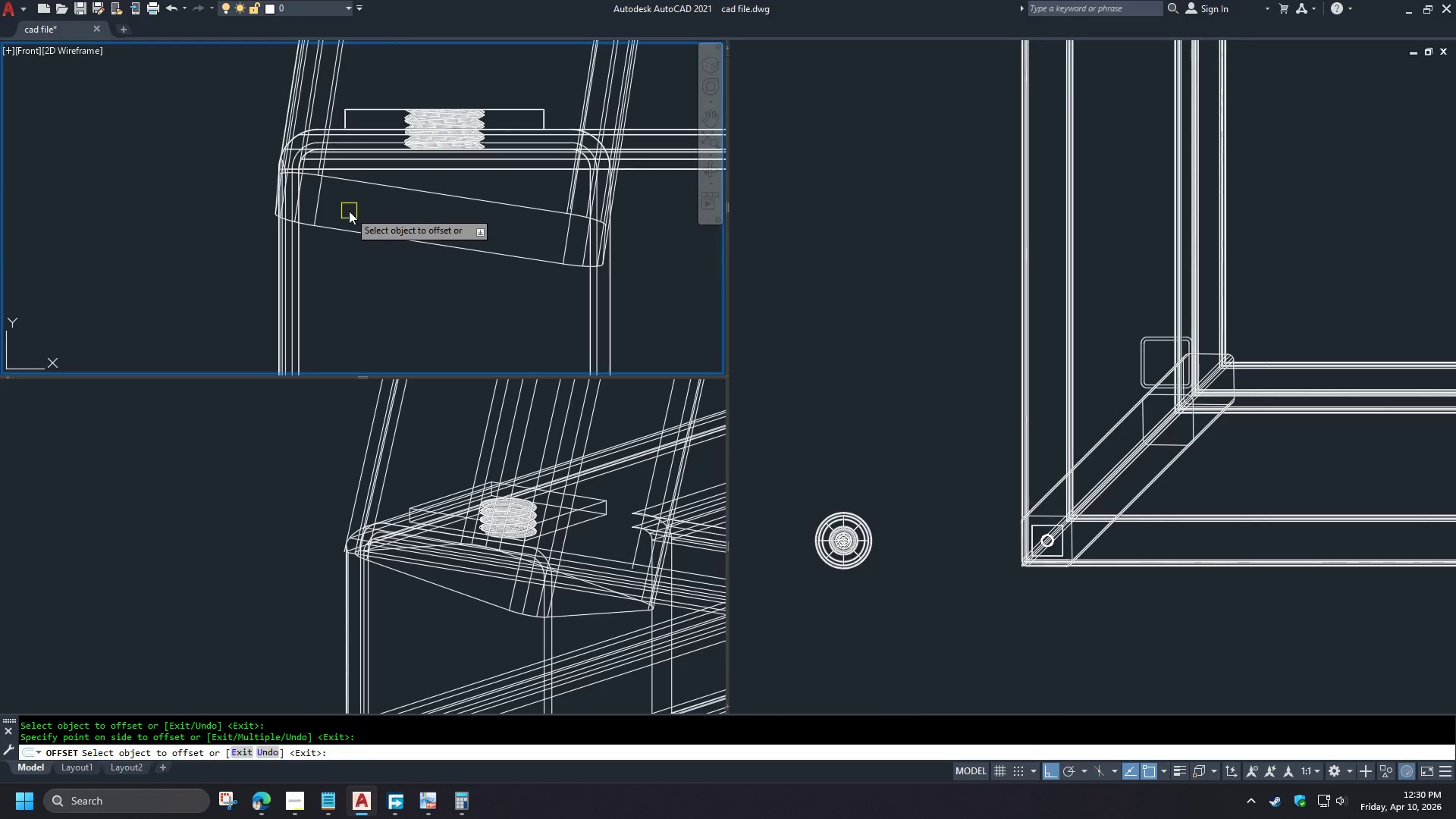 
wait(8.7)
 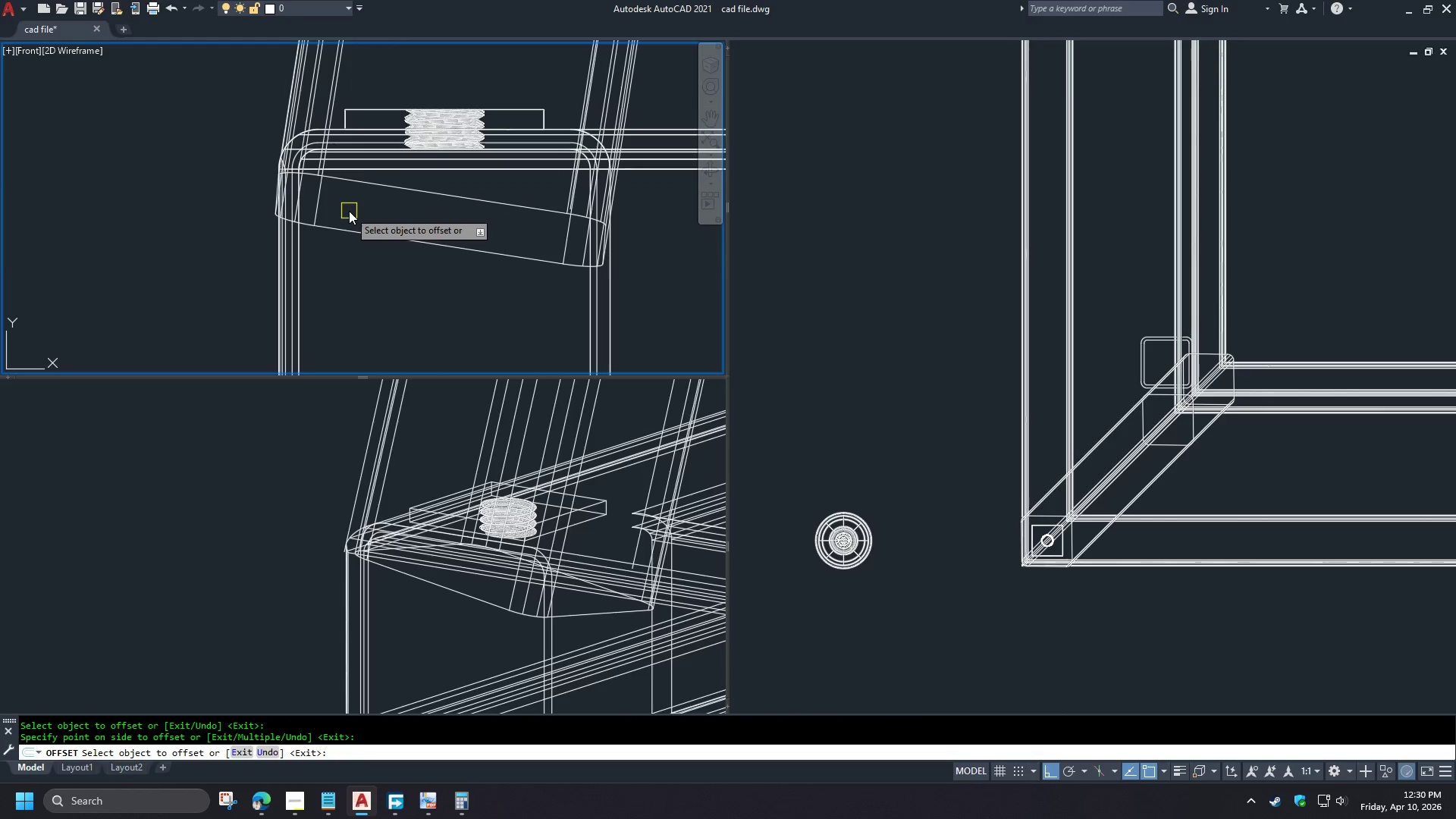 
key(Space)
 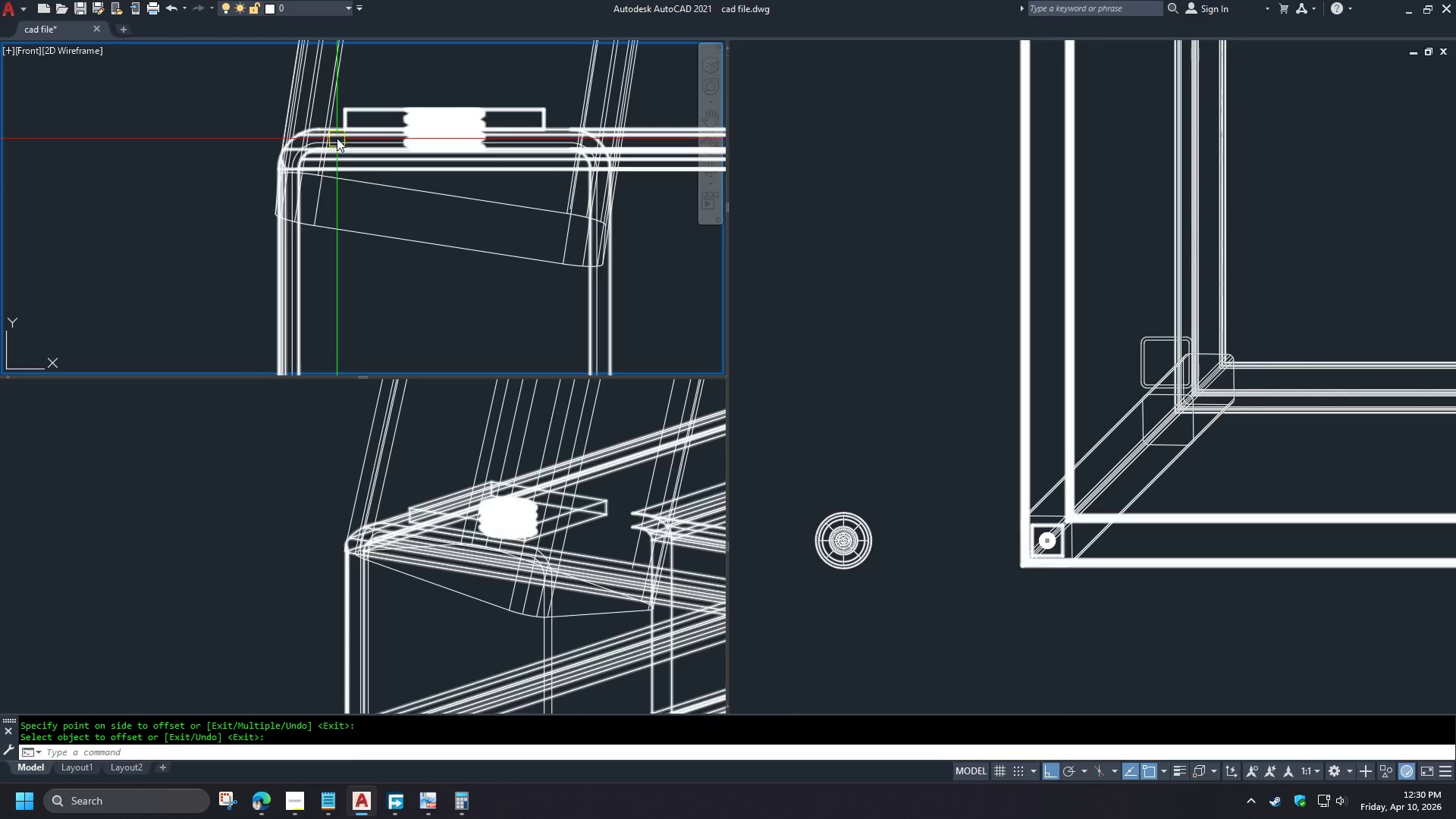 
scroll: coordinate [337, 136], scroll_direction: up, amount: 1.0
 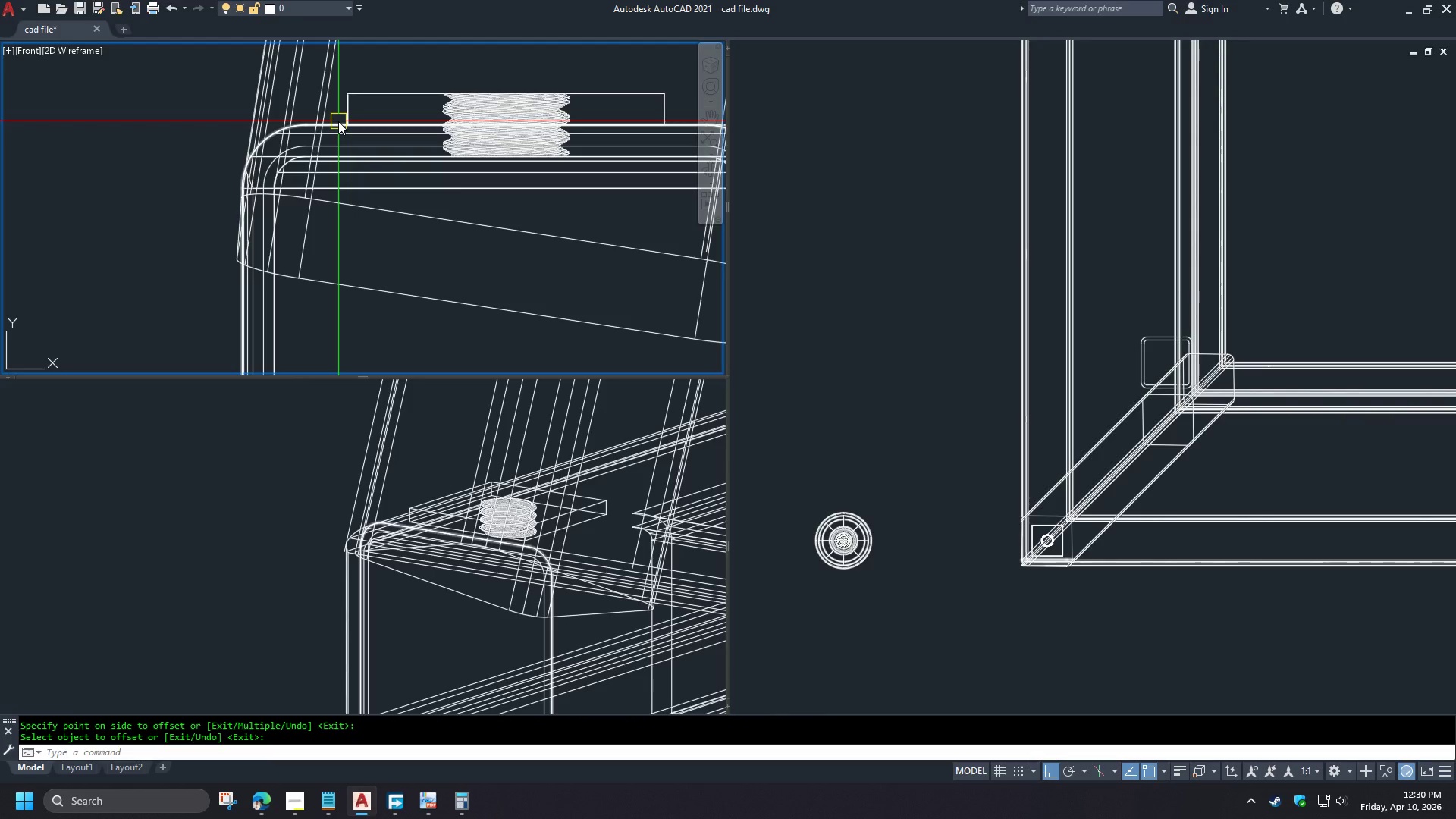 
left_click([338, 121])
 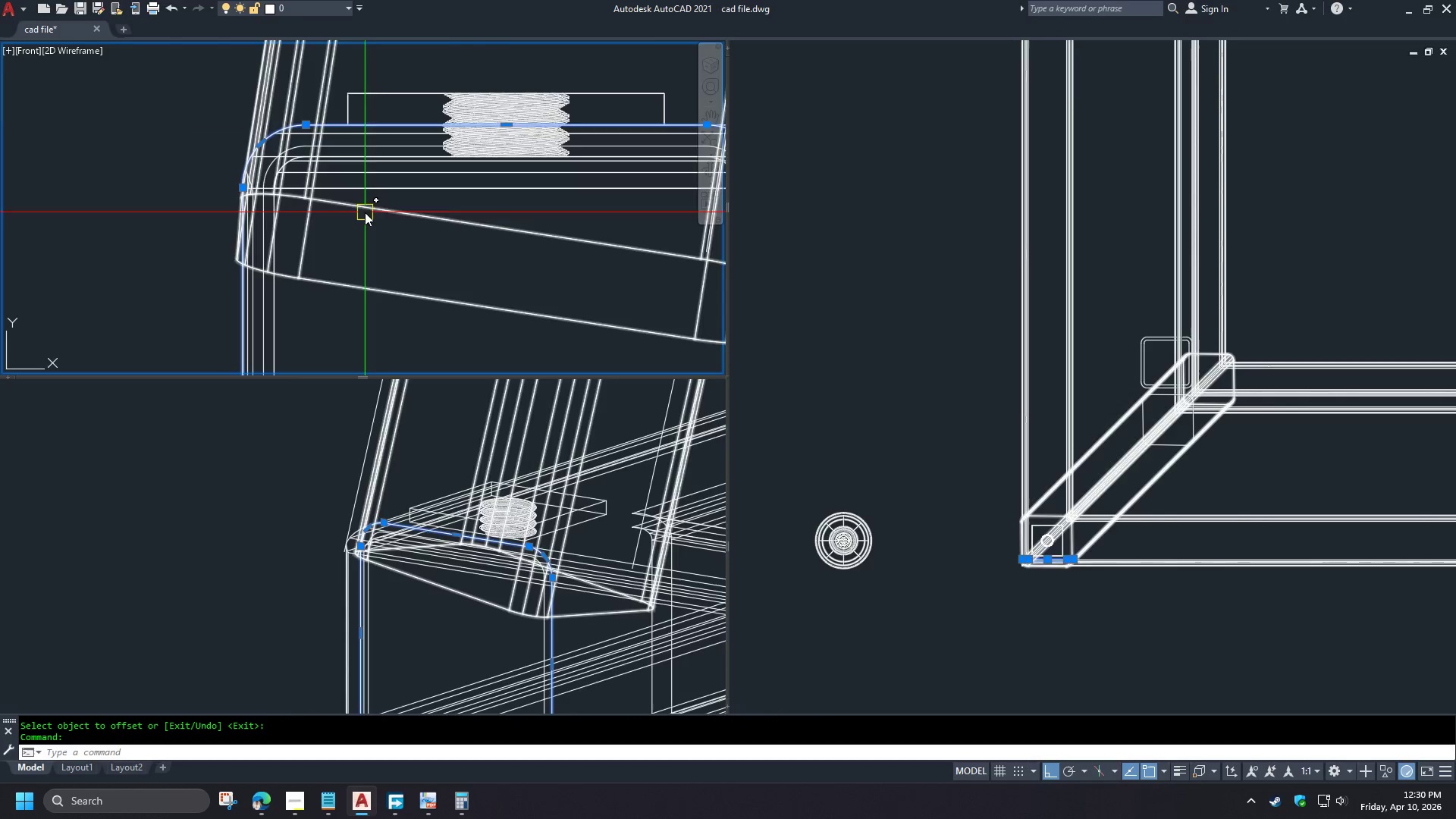 
scroll: coordinate [391, 183], scroll_direction: down, amount: 2.0
 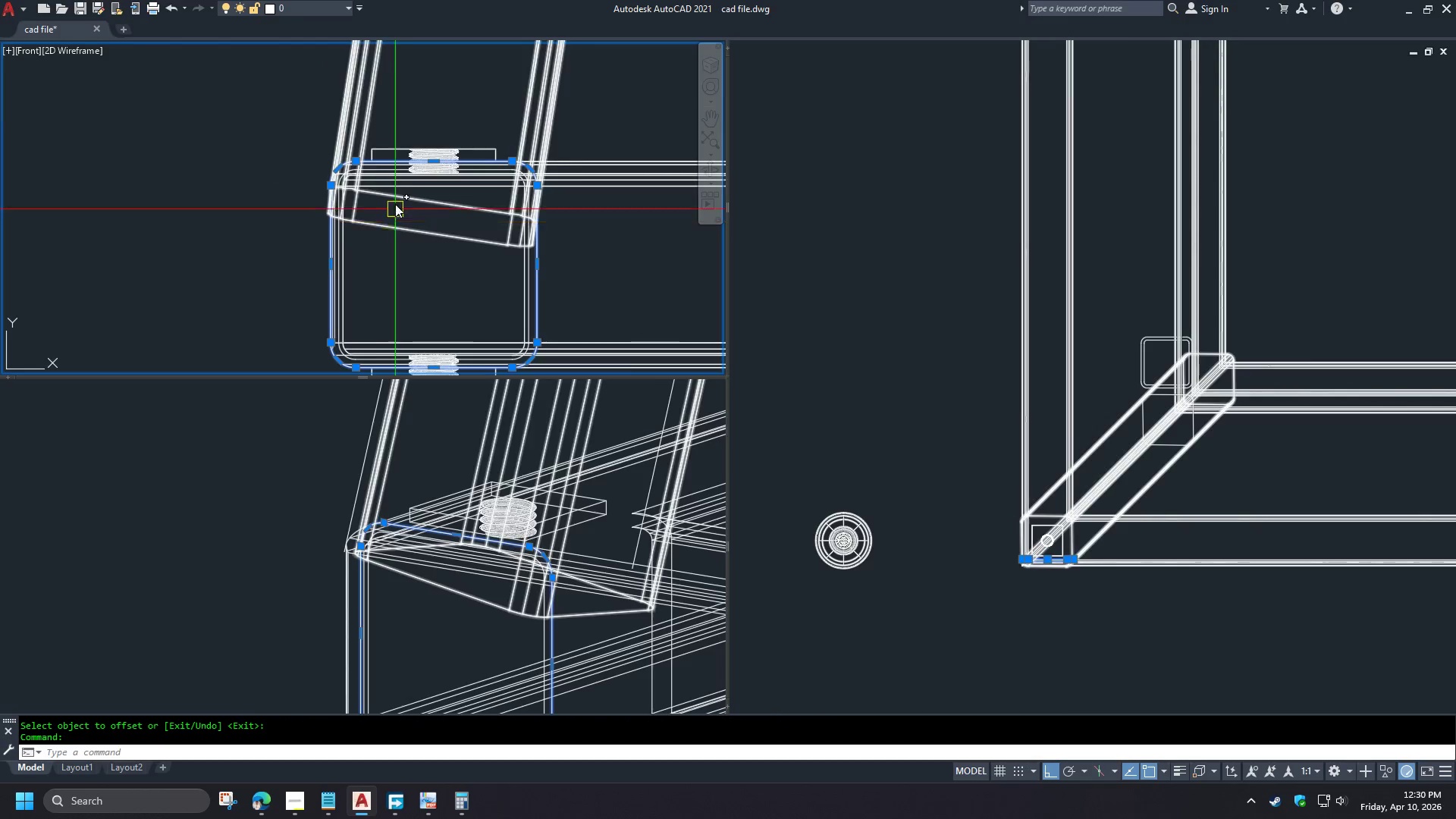 
scroll: coordinate [391, 178], scroll_direction: up, amount: 2.0
 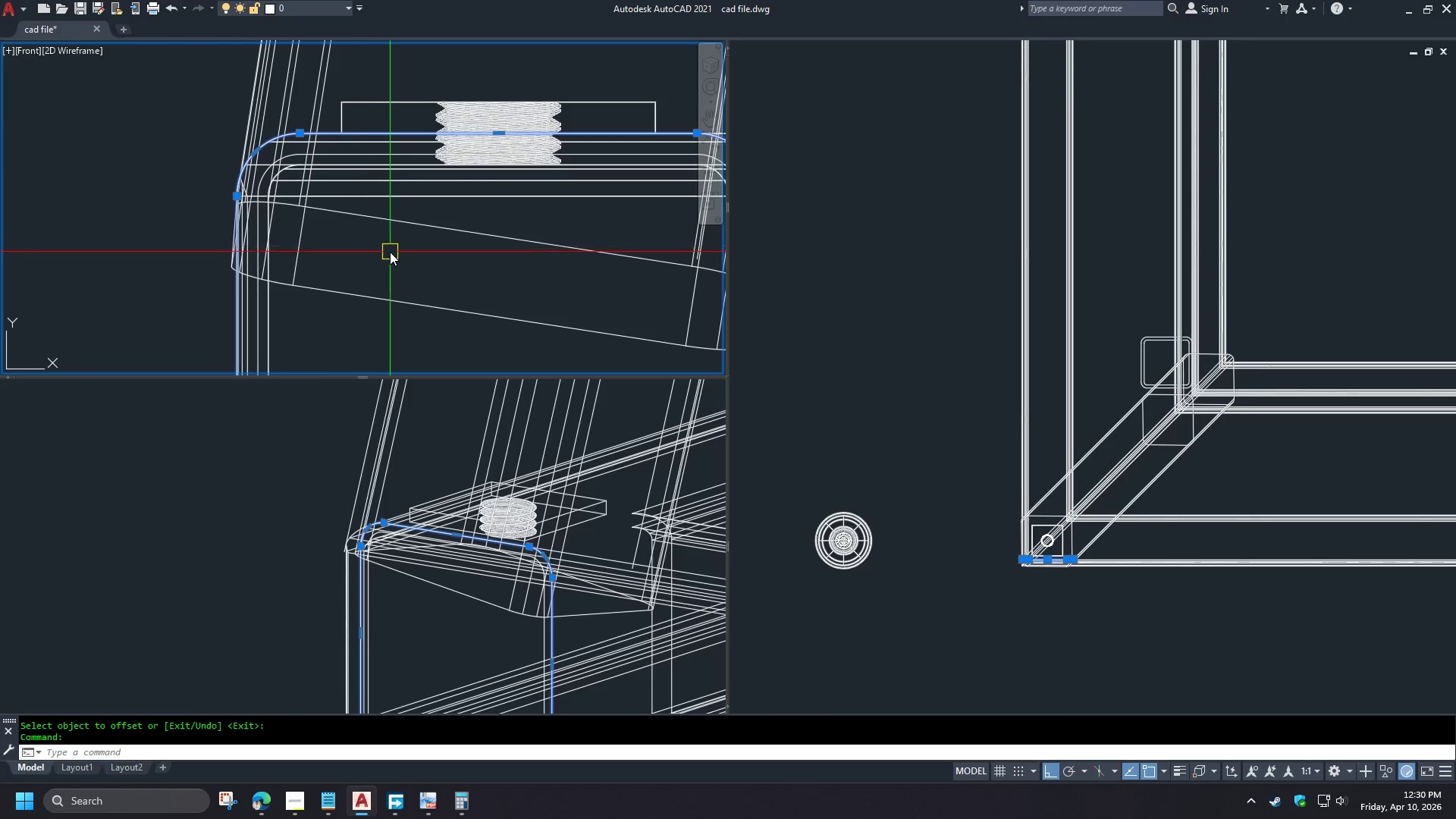 
key(Escape)
 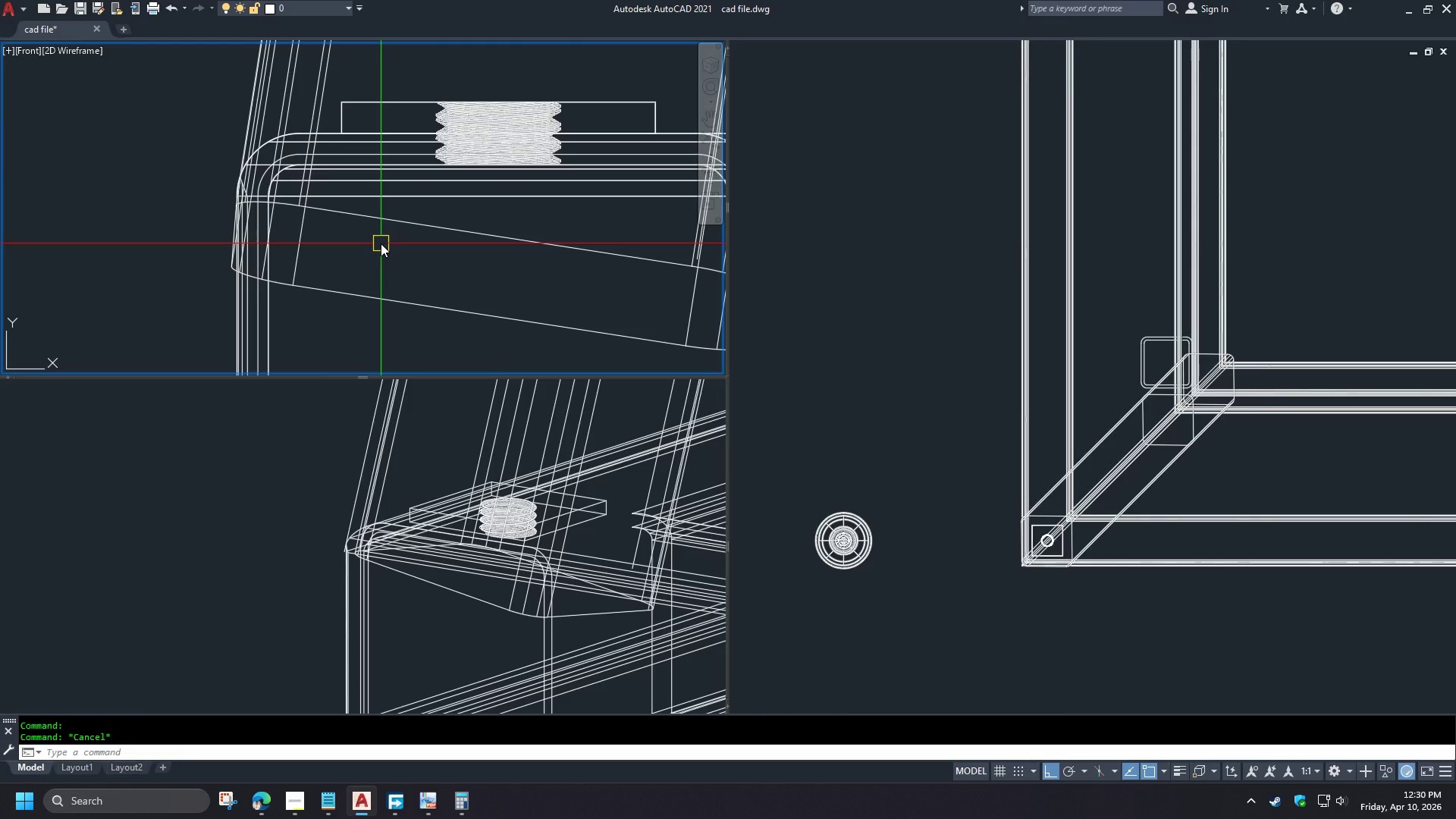 
wait(6.16)
 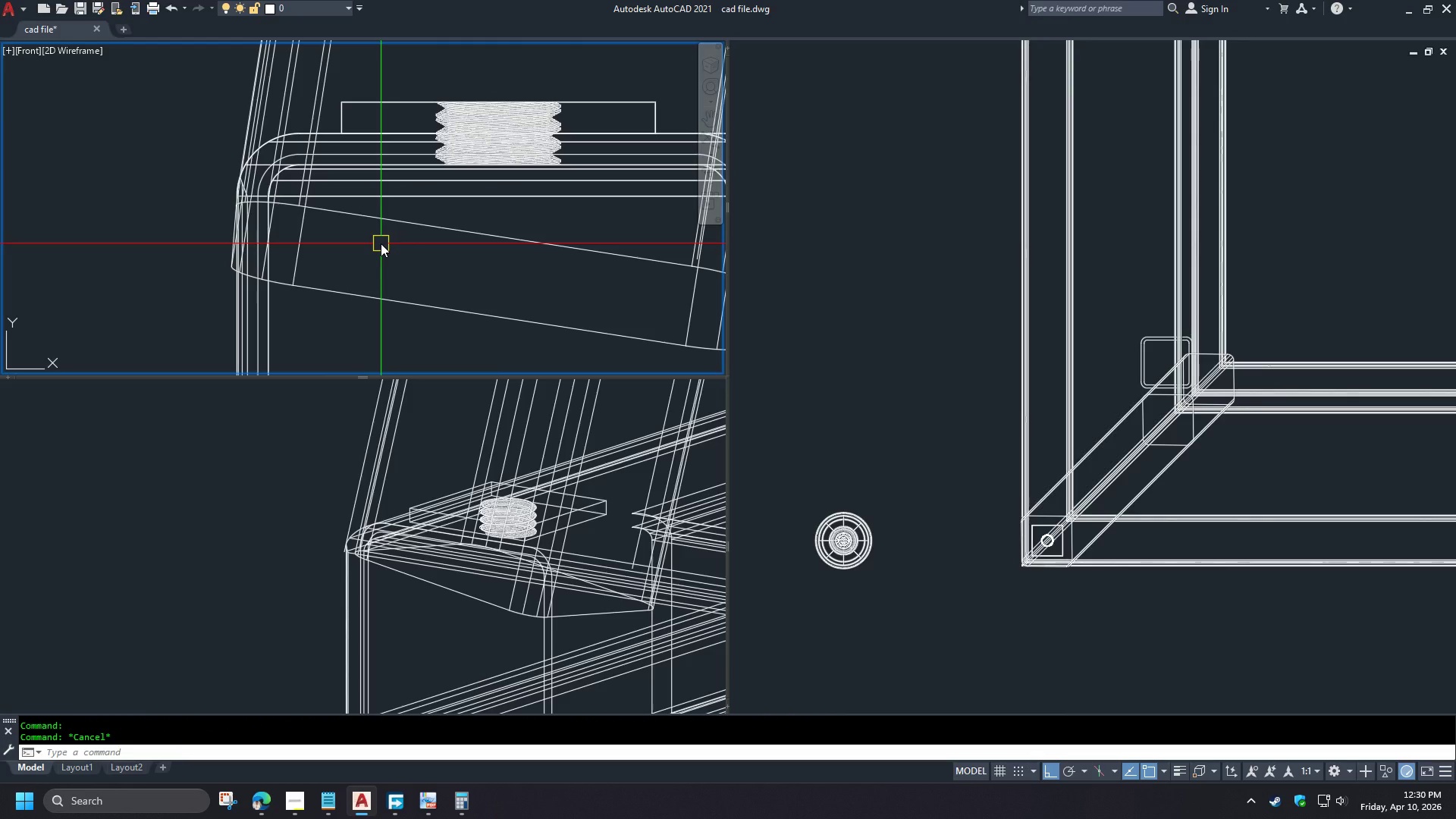 
scroll: coordinate [243, 172], scroll_direction: up, amount: 3.0
 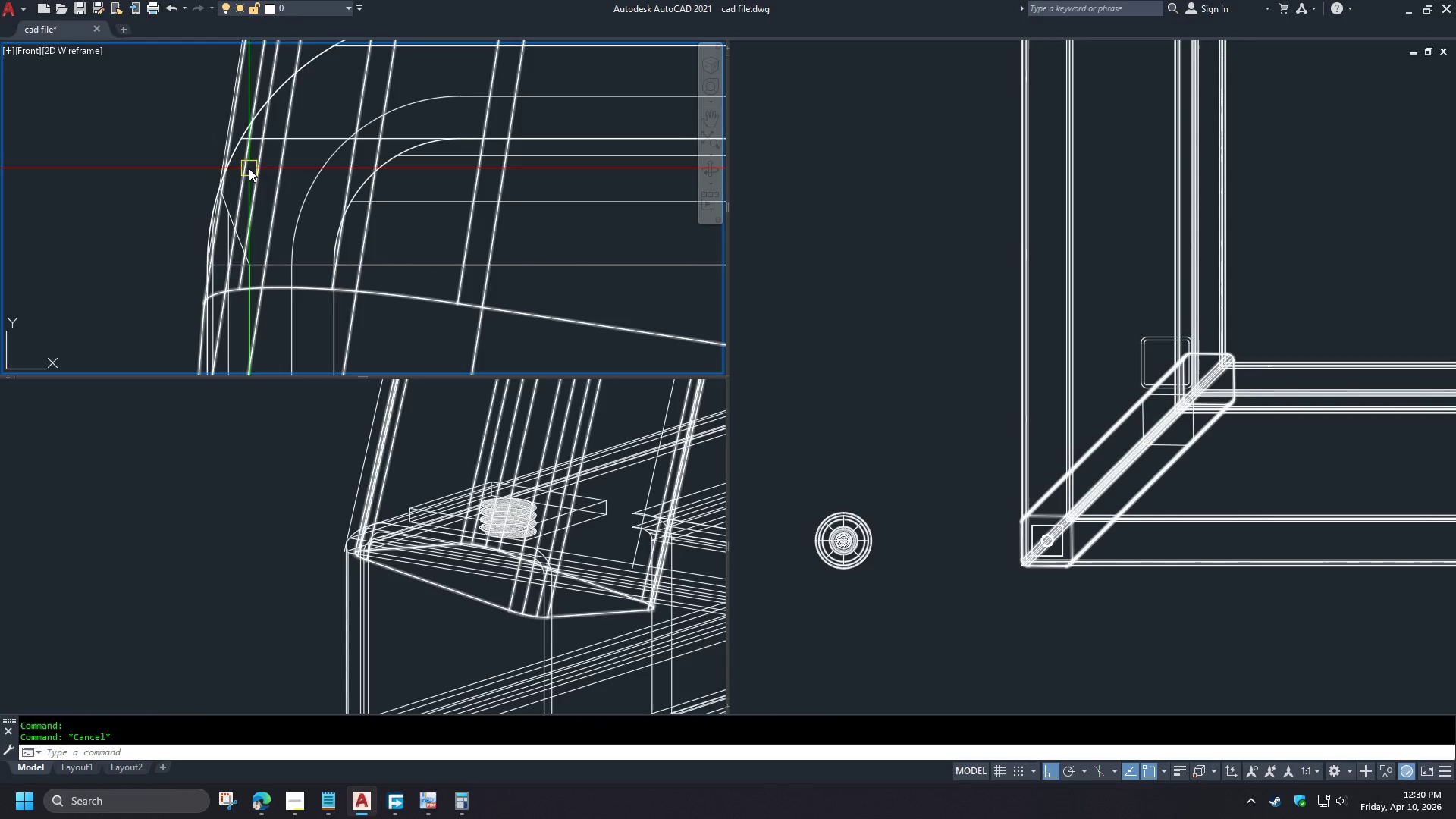 
scroll: coordinate [206, 212], scroll_direction: down, amount: 4.0
 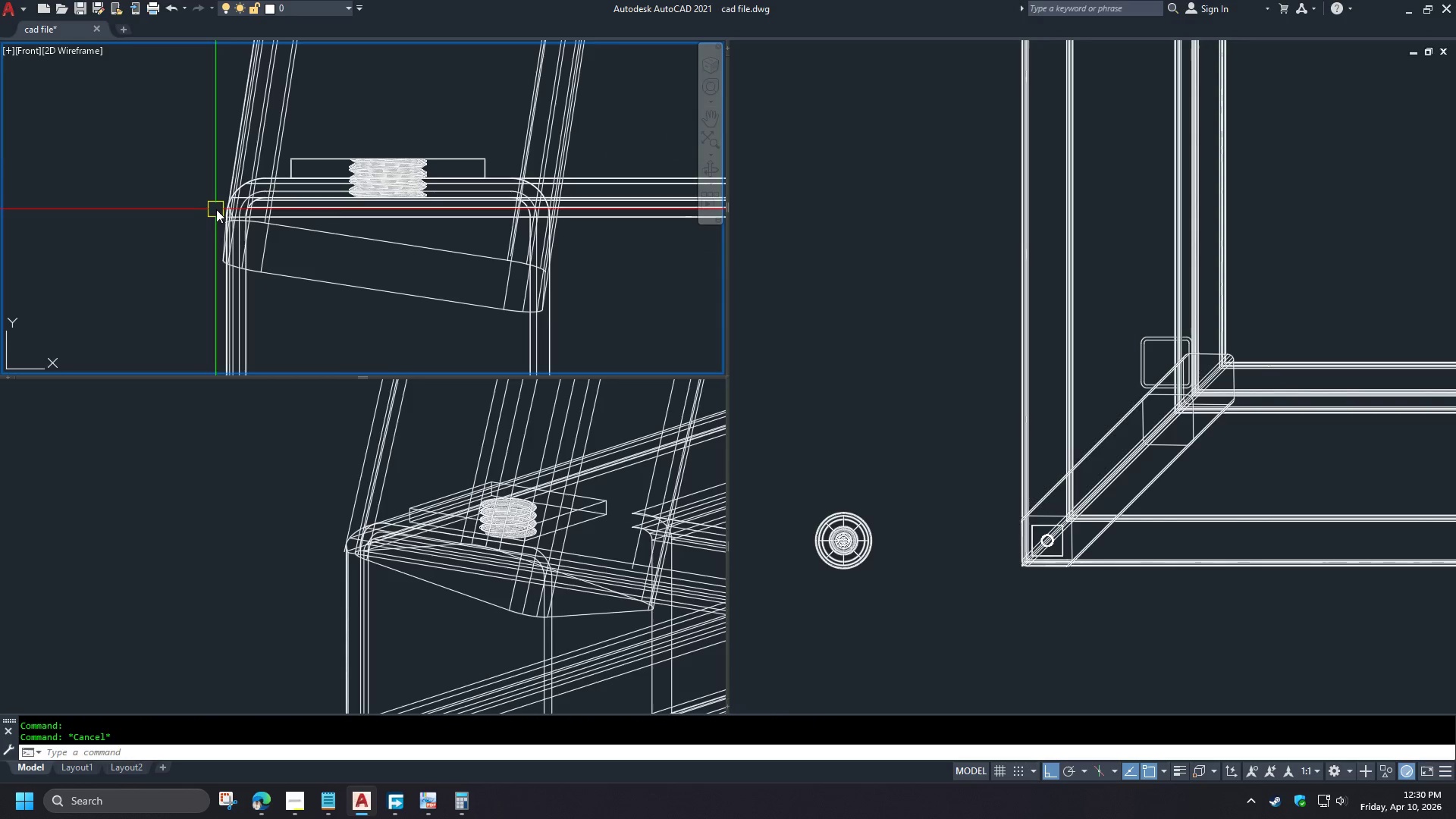 
mouse_move([237, 214])
 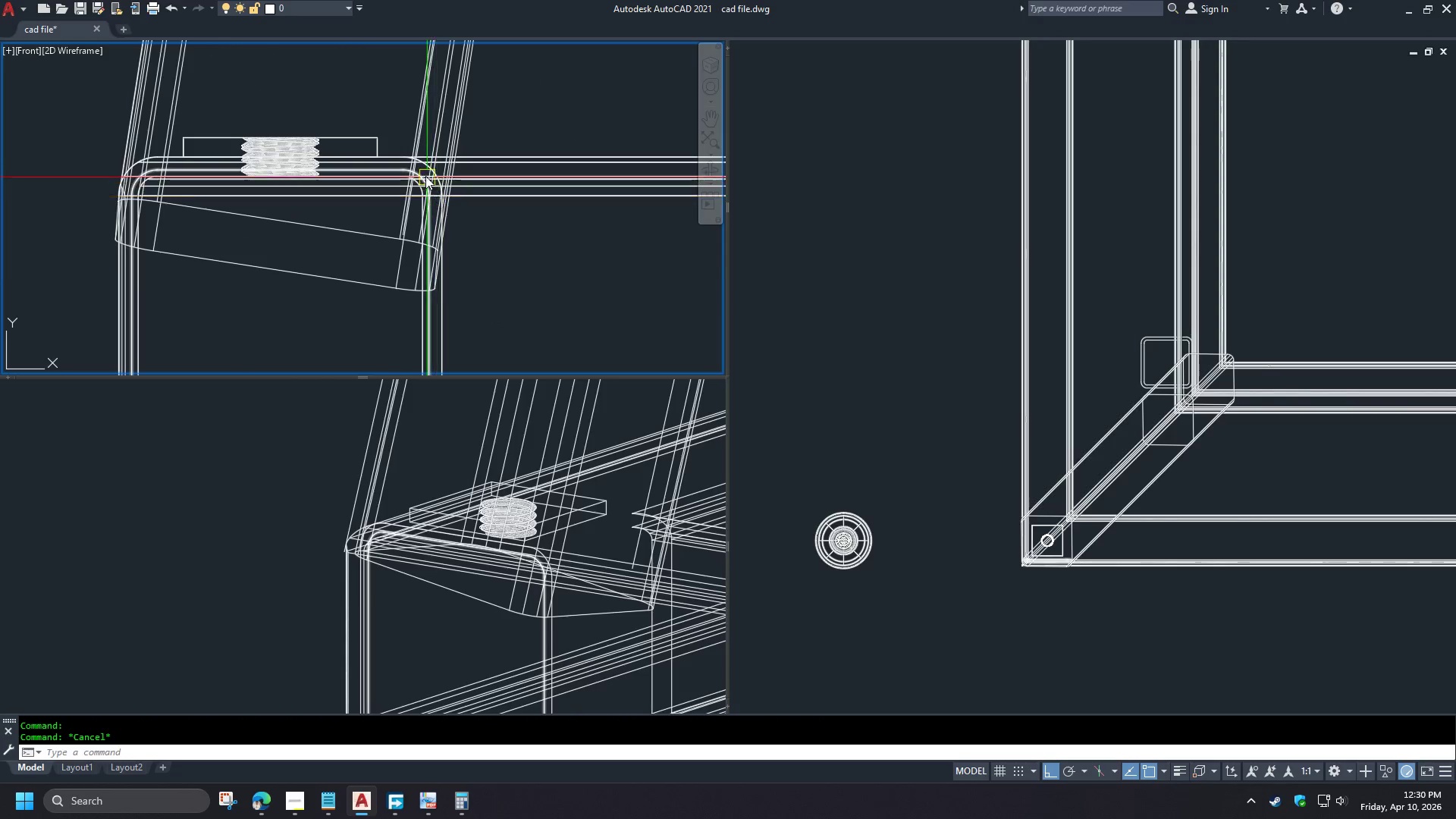 
scroll: coordinate [416, 168], scroll_direction: up, amount: 1.0
 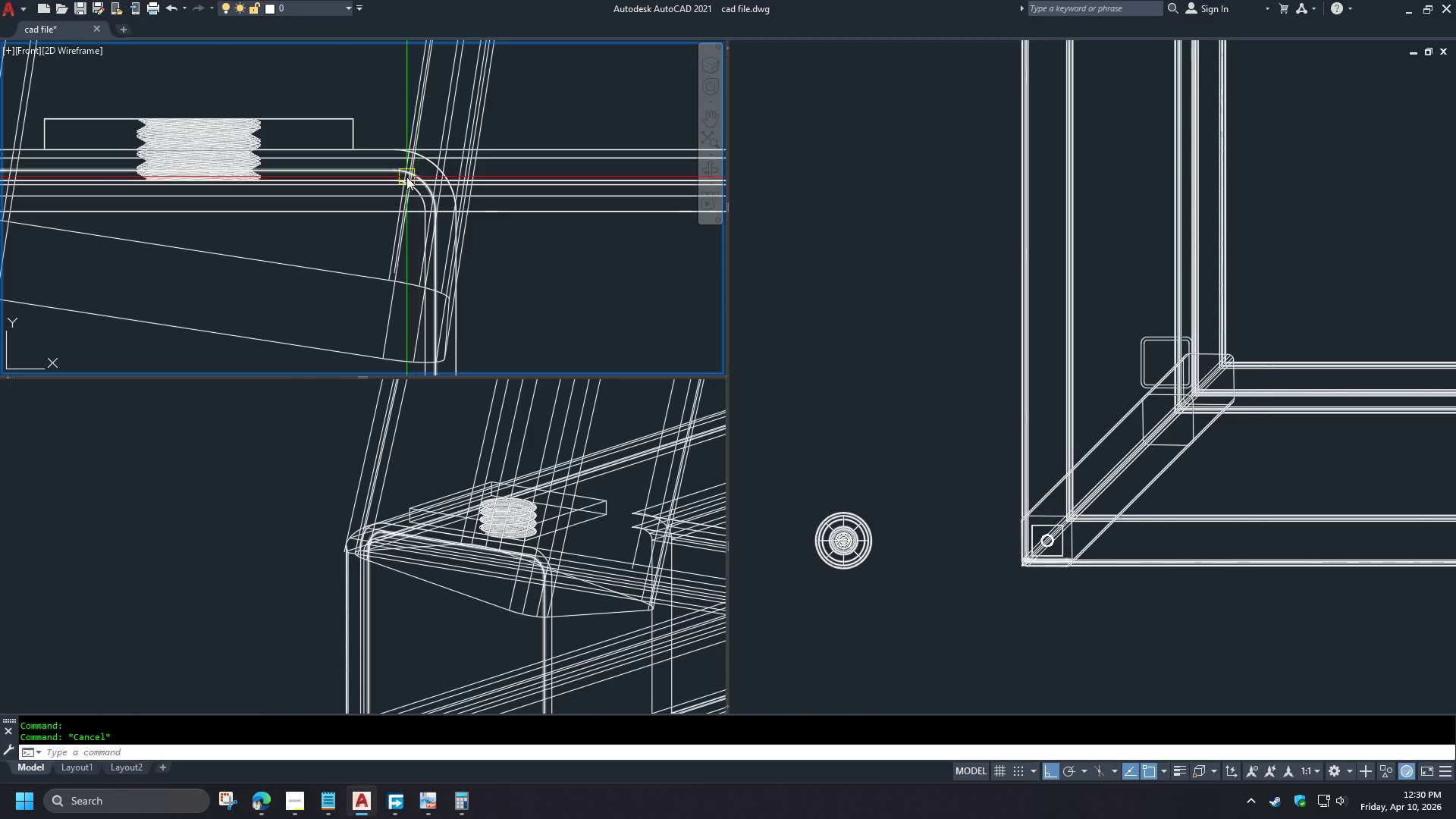 
scroll: coordinate [395, 168], scroll_direction: down, amount: 2.0
 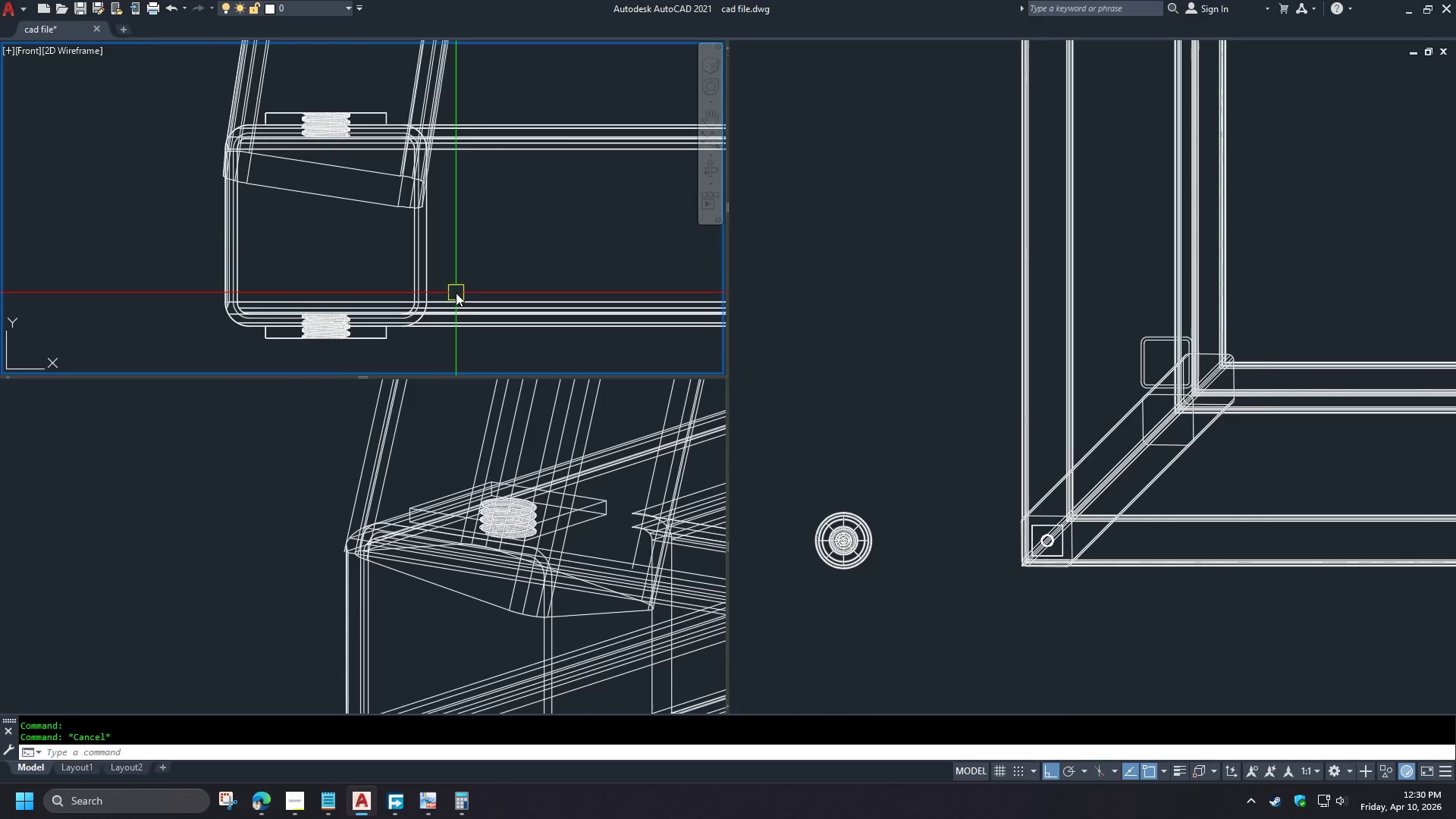 
key(S)
 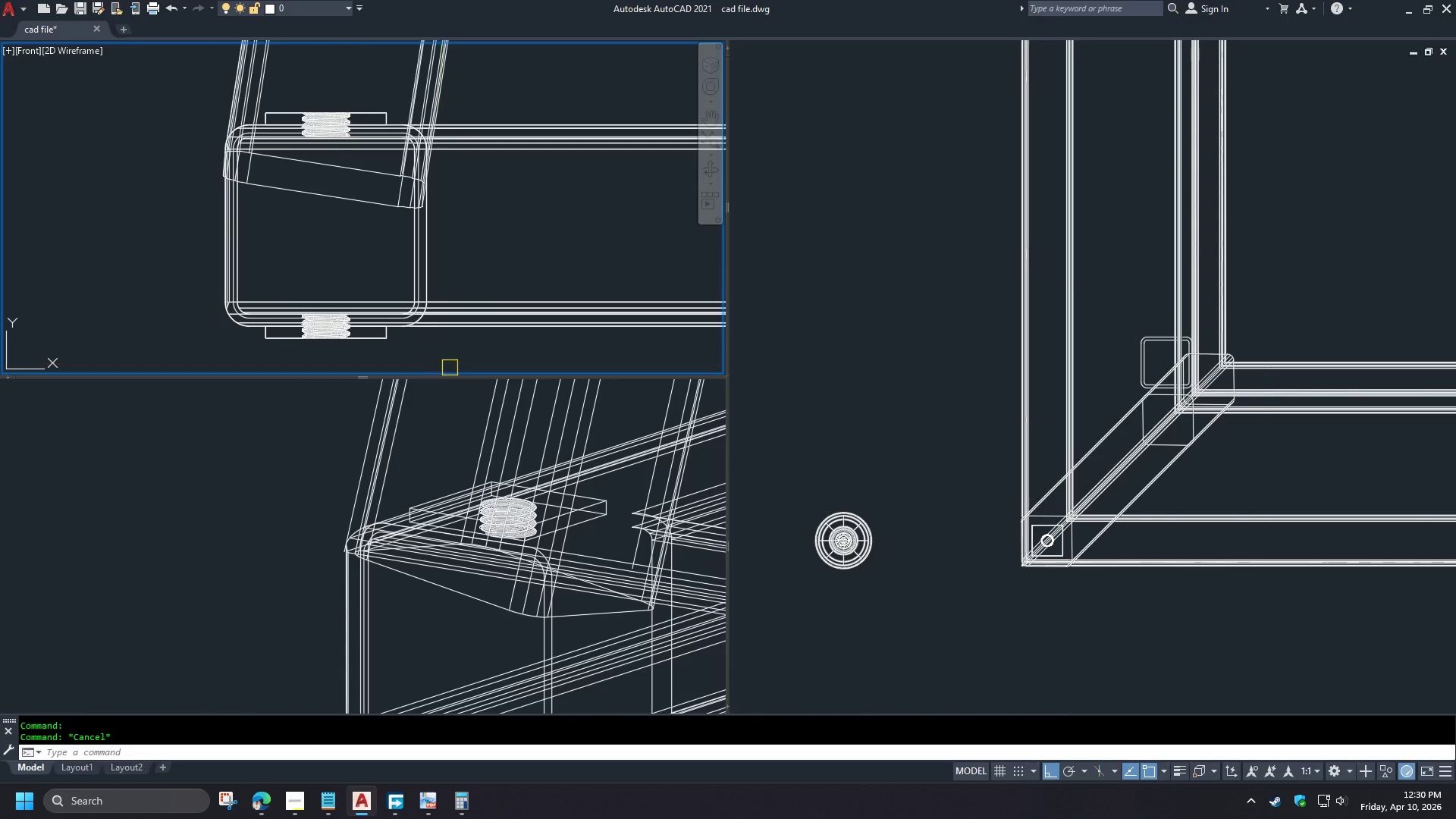 
key(Space)
 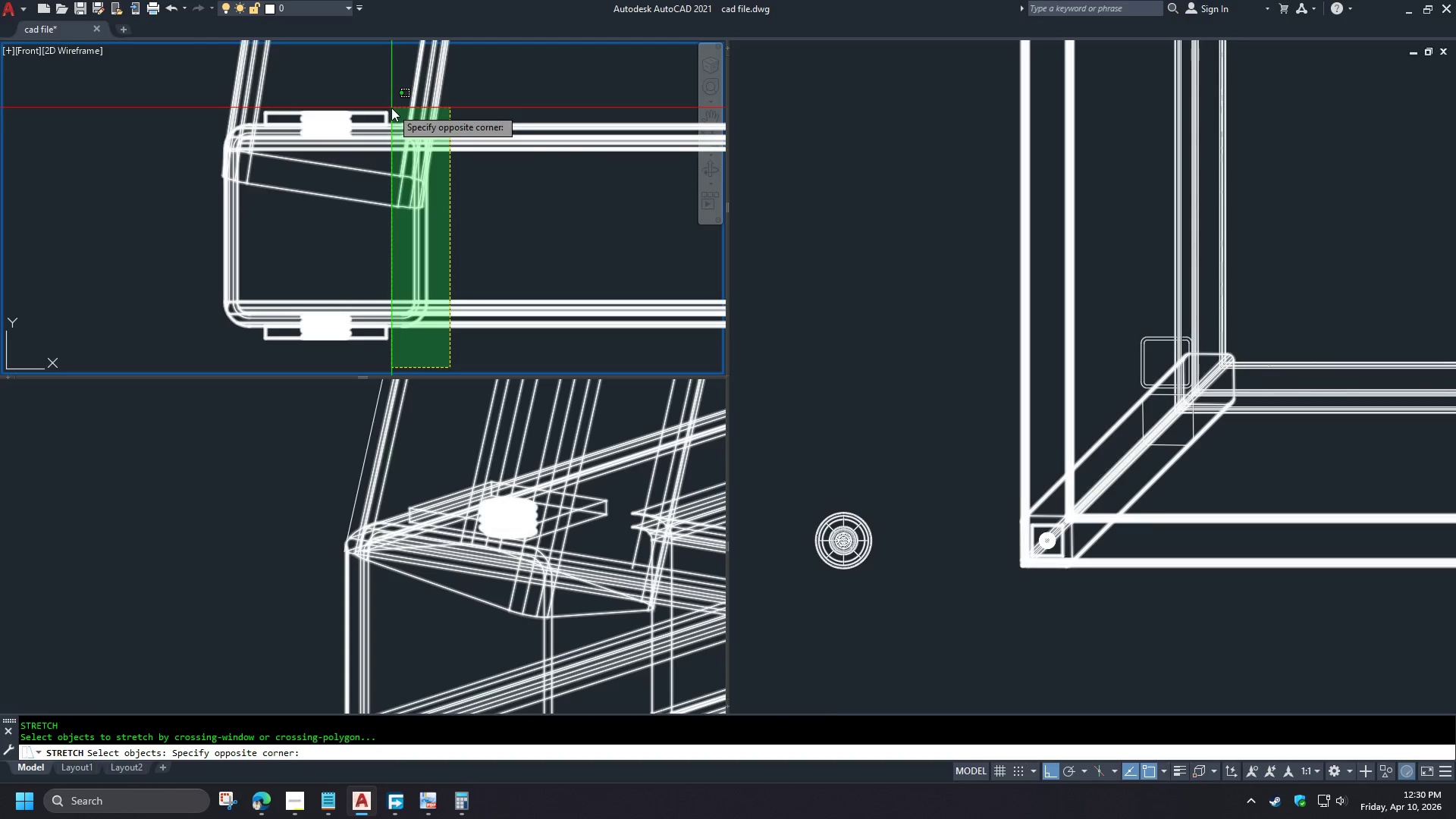 
left_click([391, 108])
 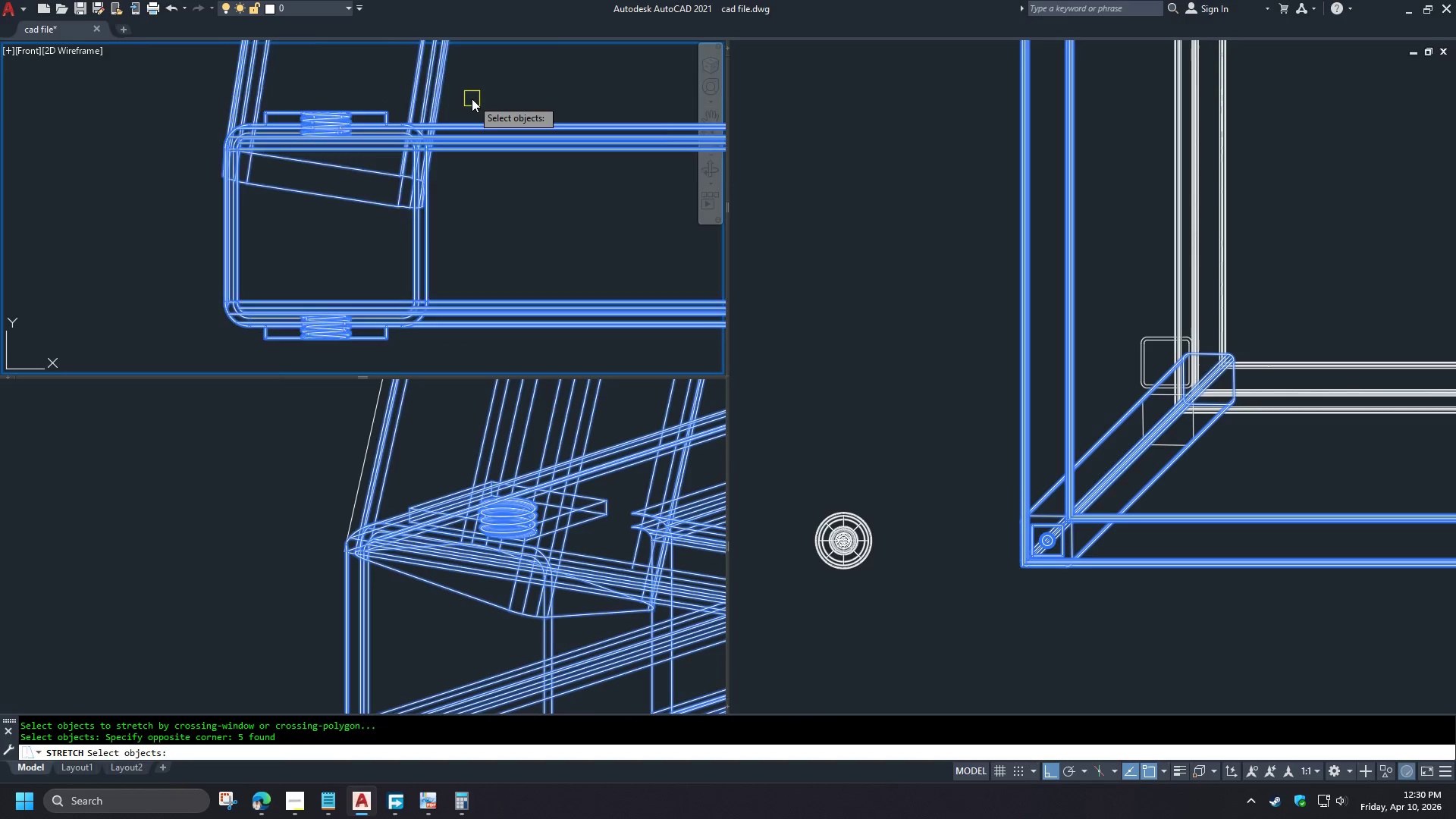 
hold_key(key=ShiftLeft, duration=1.5)
 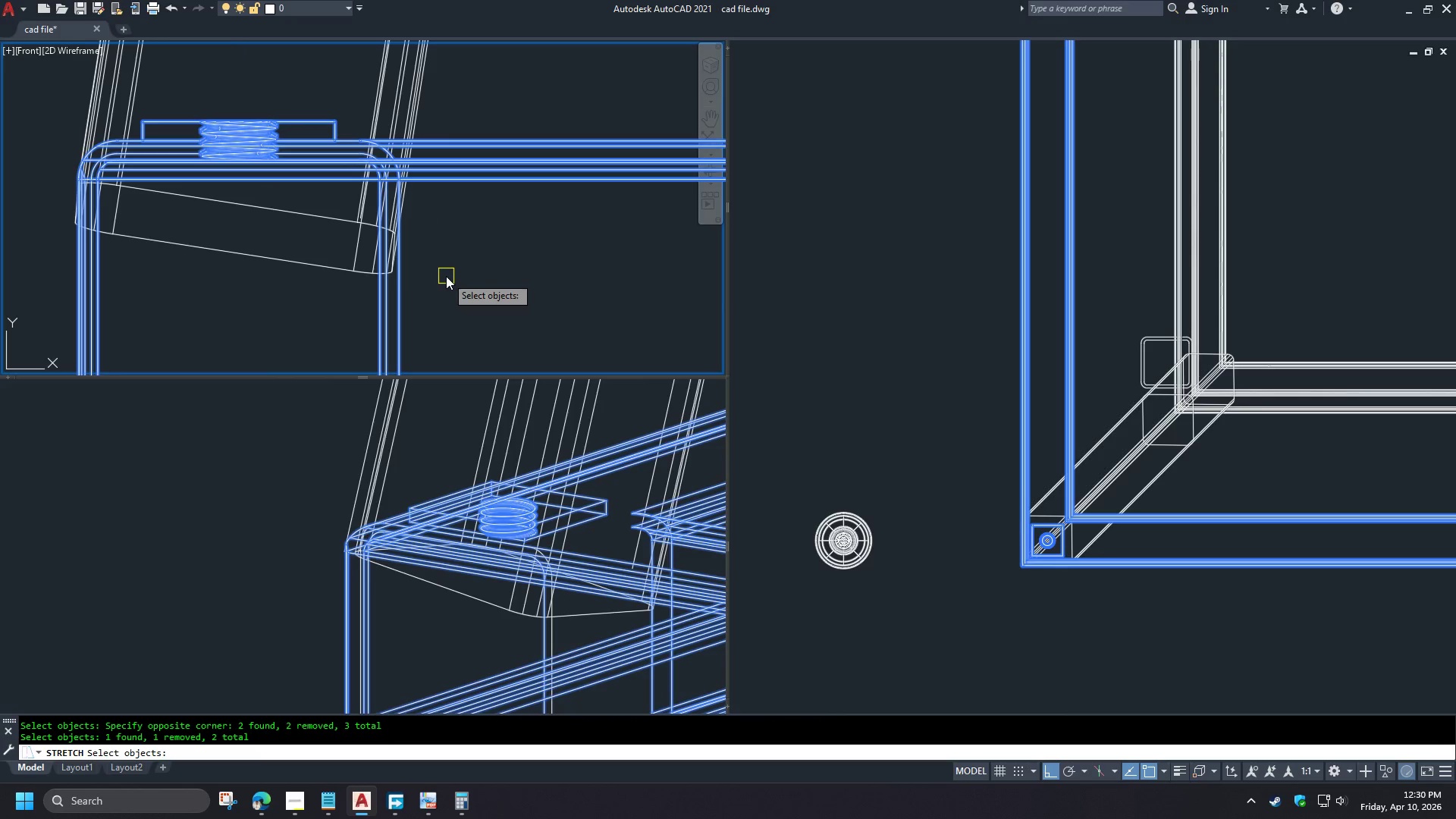 
scroll: coordinate [472, 99], scroll_direction: up, amount: 1.0
 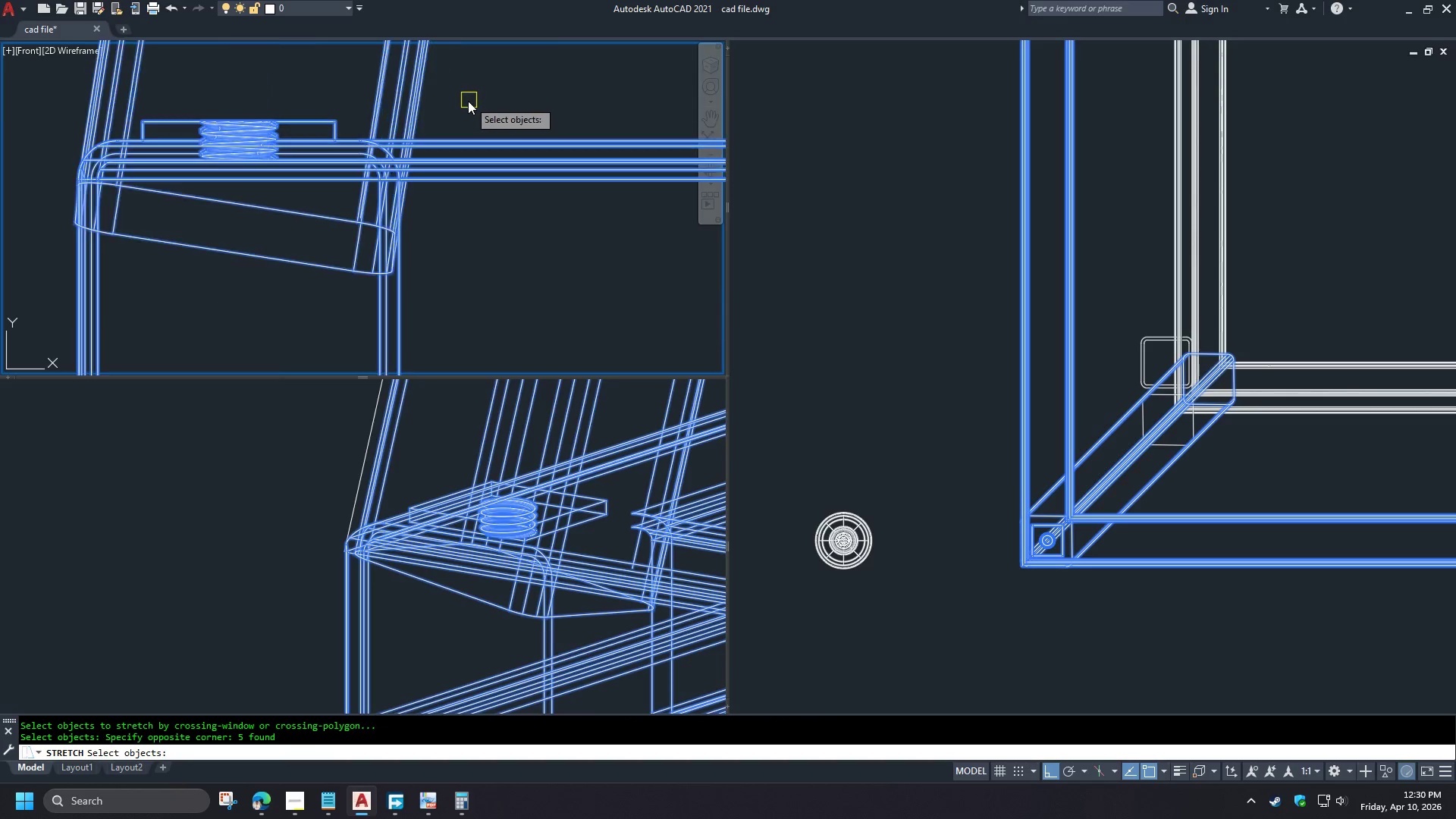 
double_click([328, 89])
 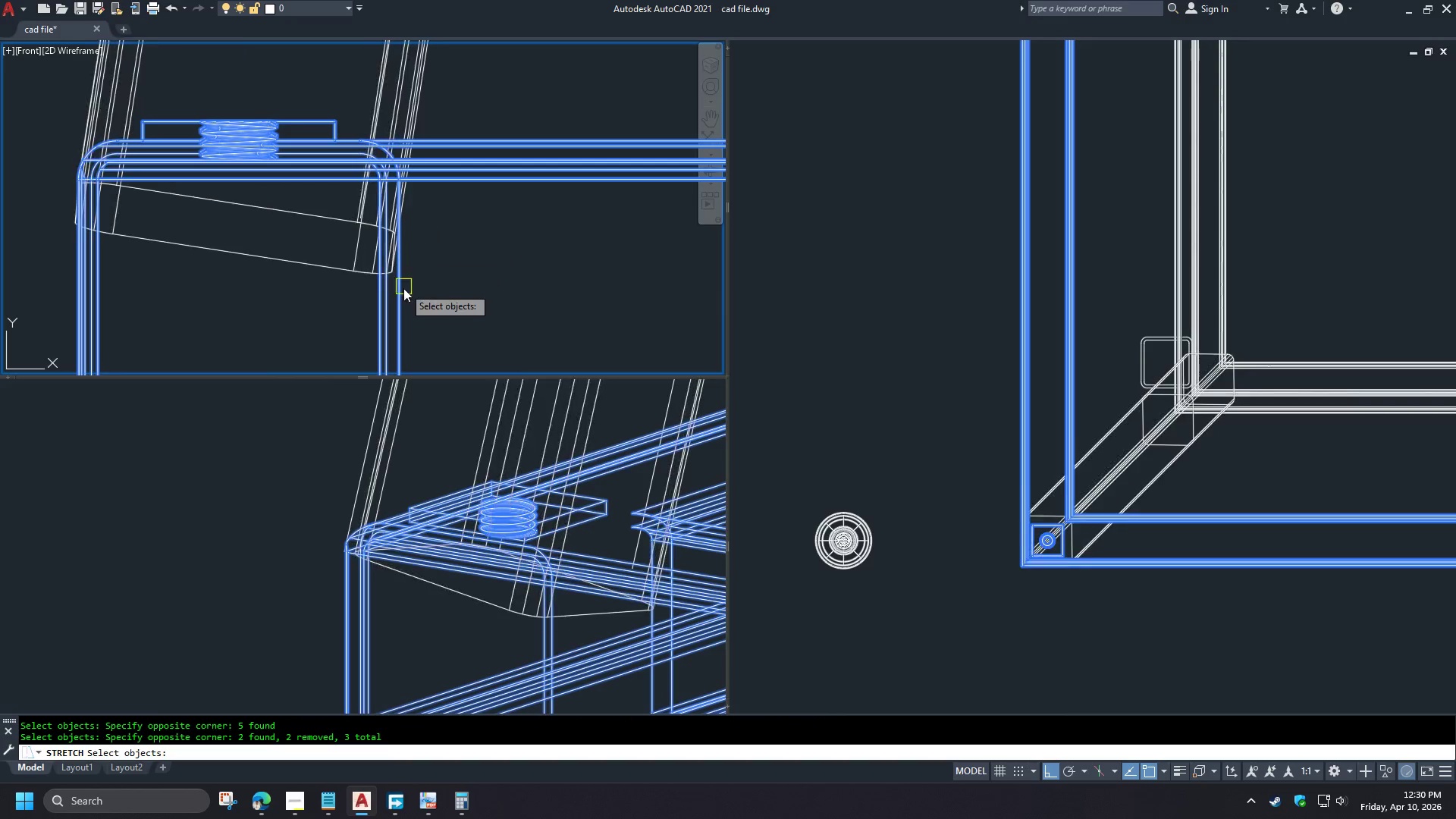 
left_click([403, 290])
 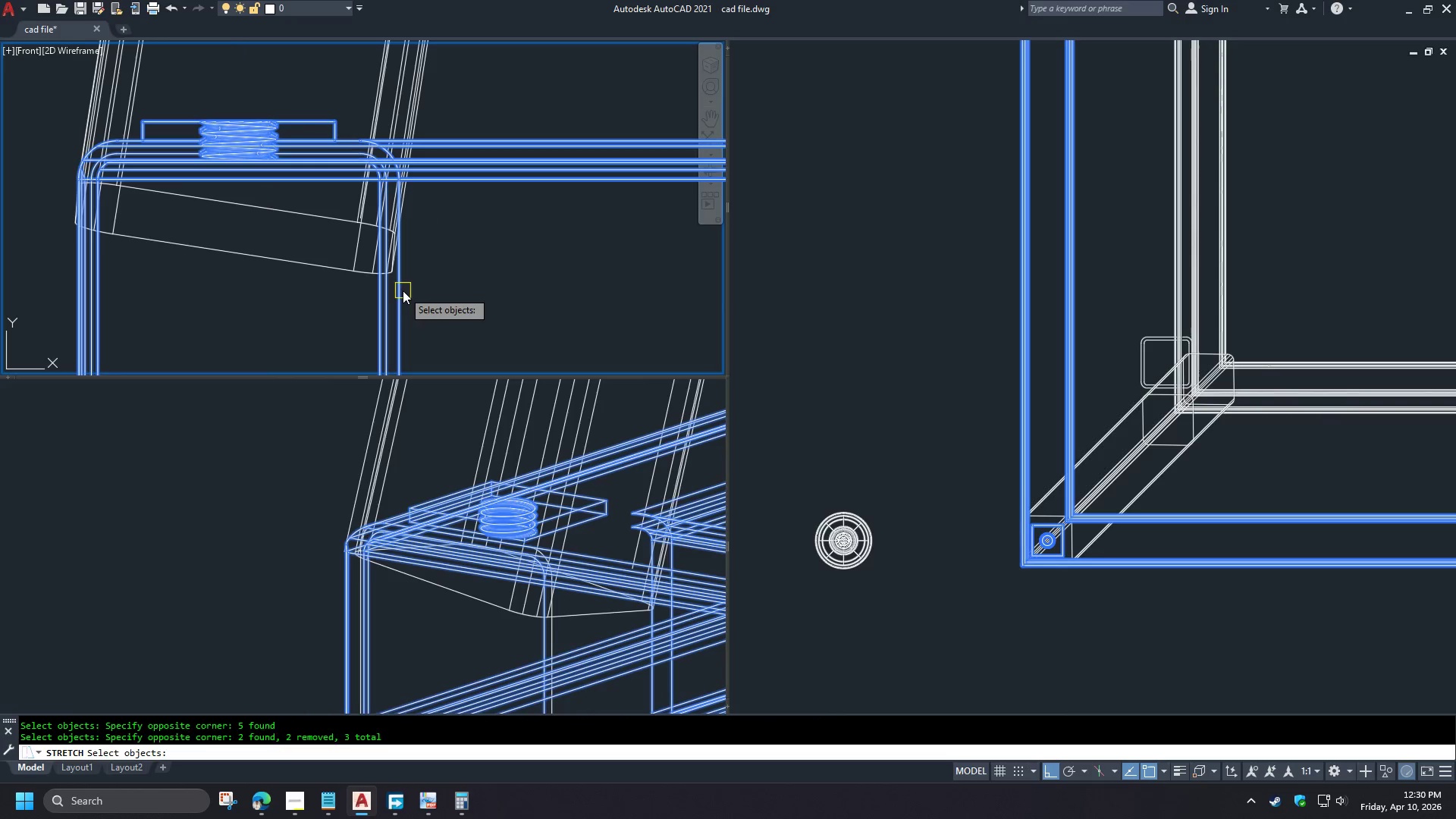 
key(Shift+ShiftLeft)
 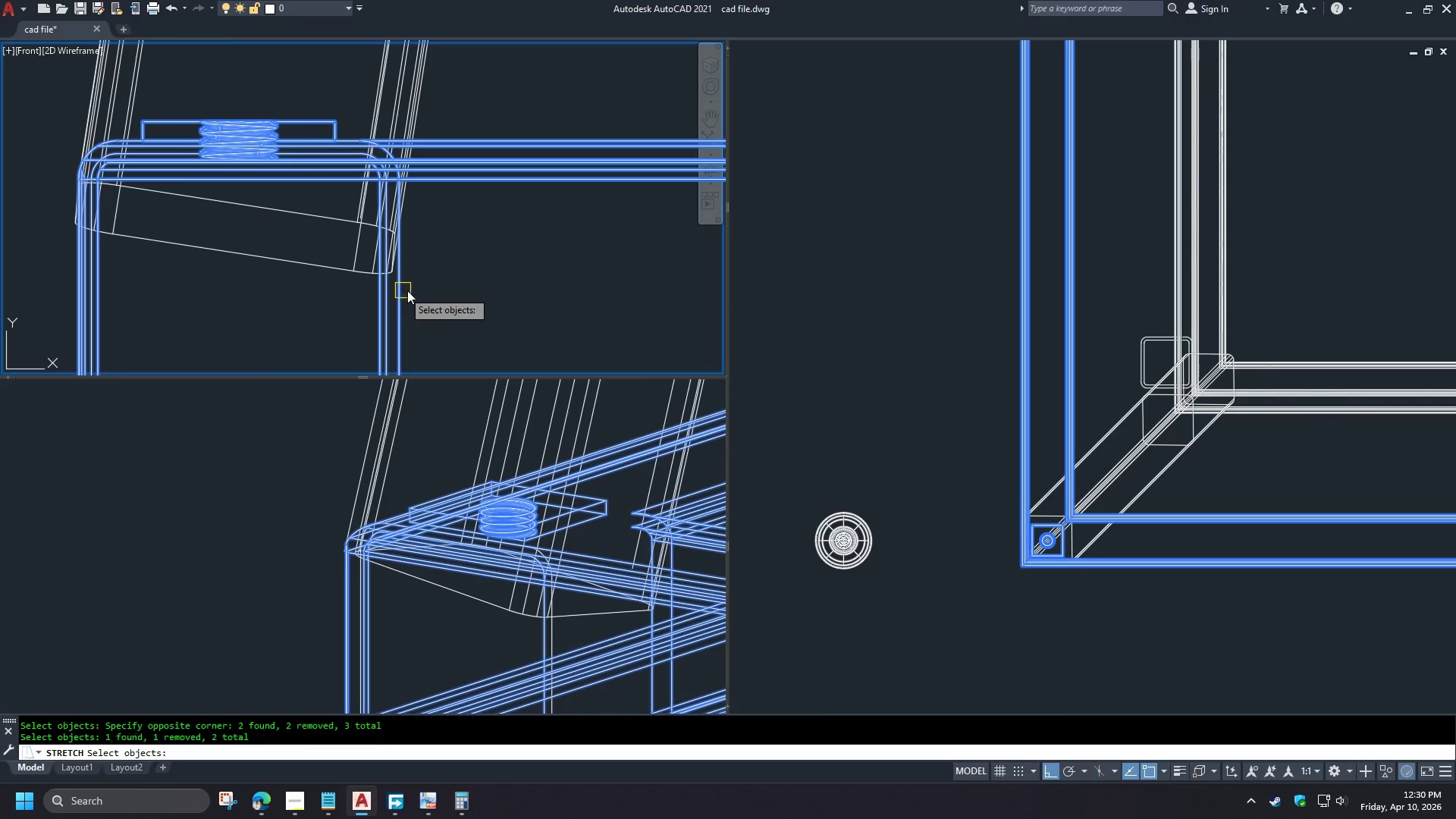 
key(Shift+ShiftLeft)
 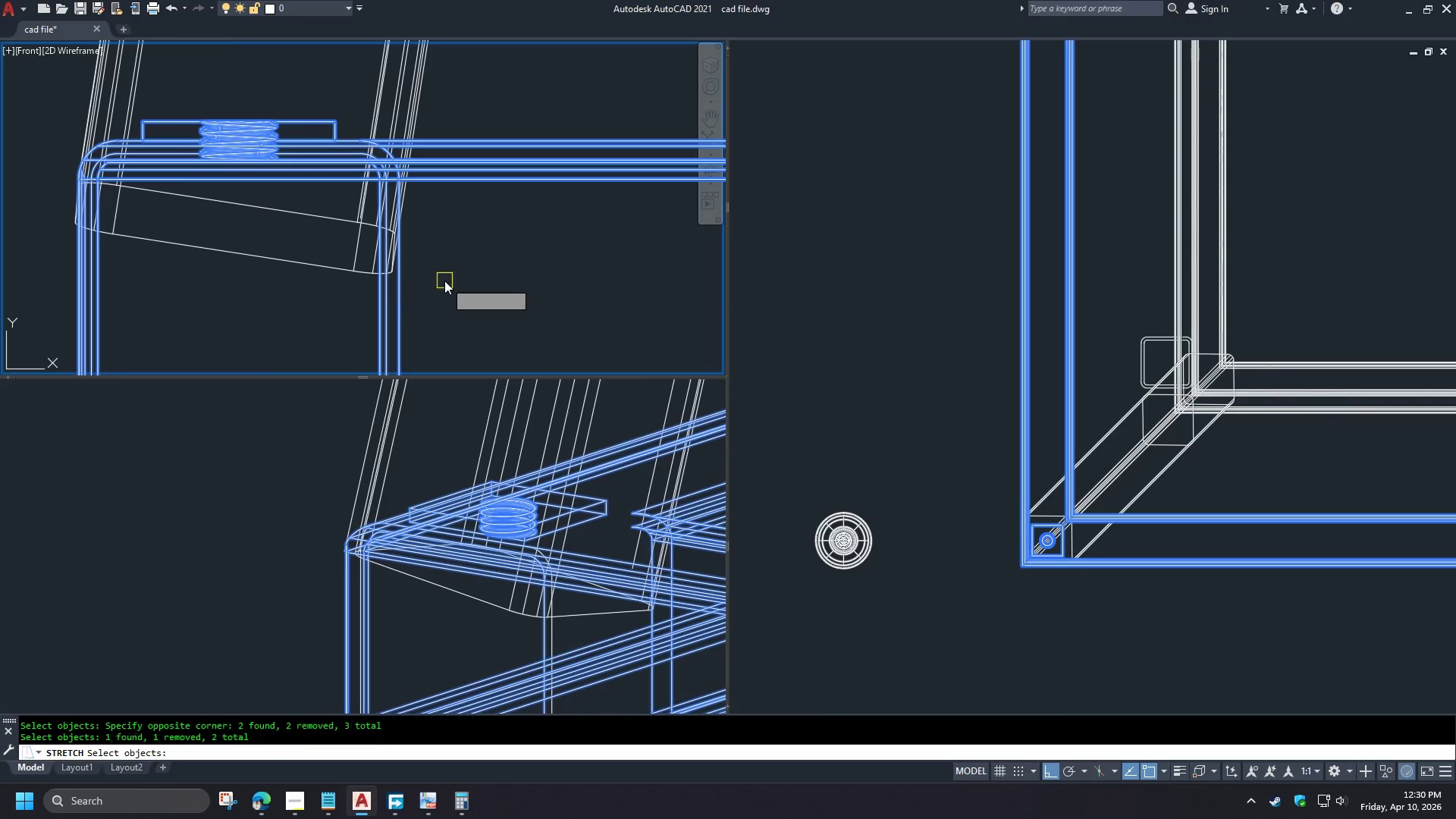 
key(Shift+ShiftLeft)
 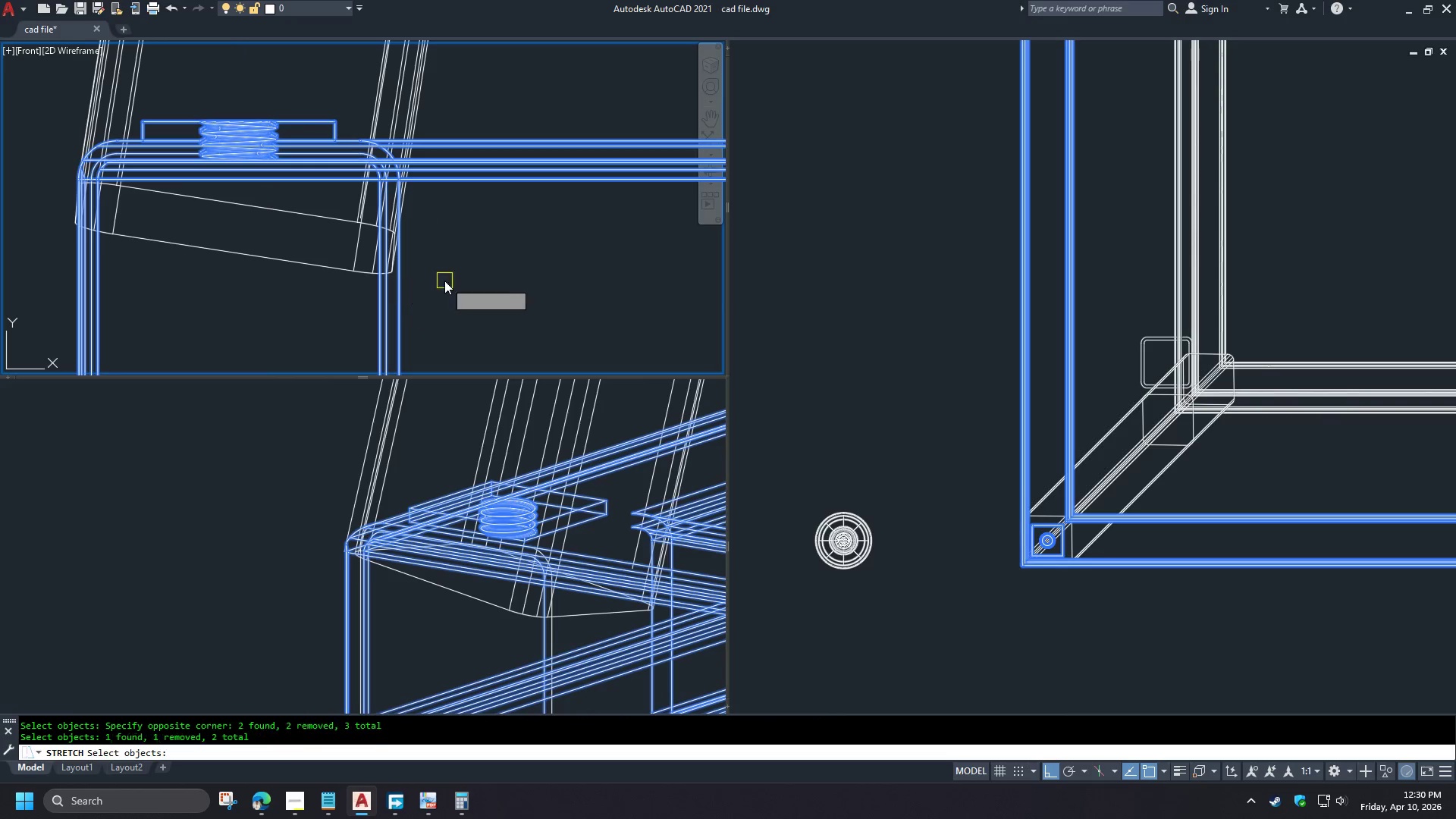 
key(Shift+ShiftLeft)
 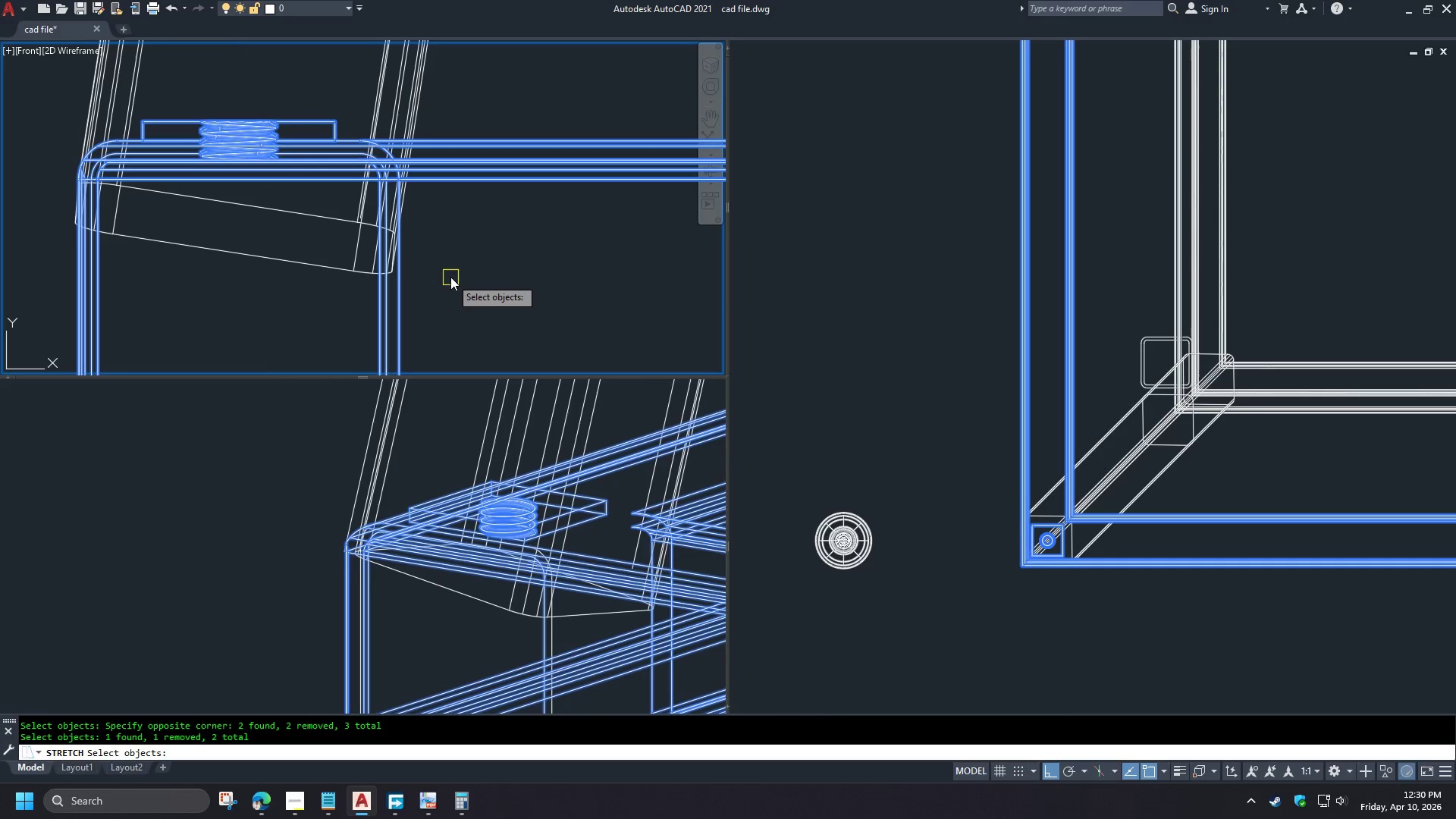 
key(Shift+ShiftLeft)
 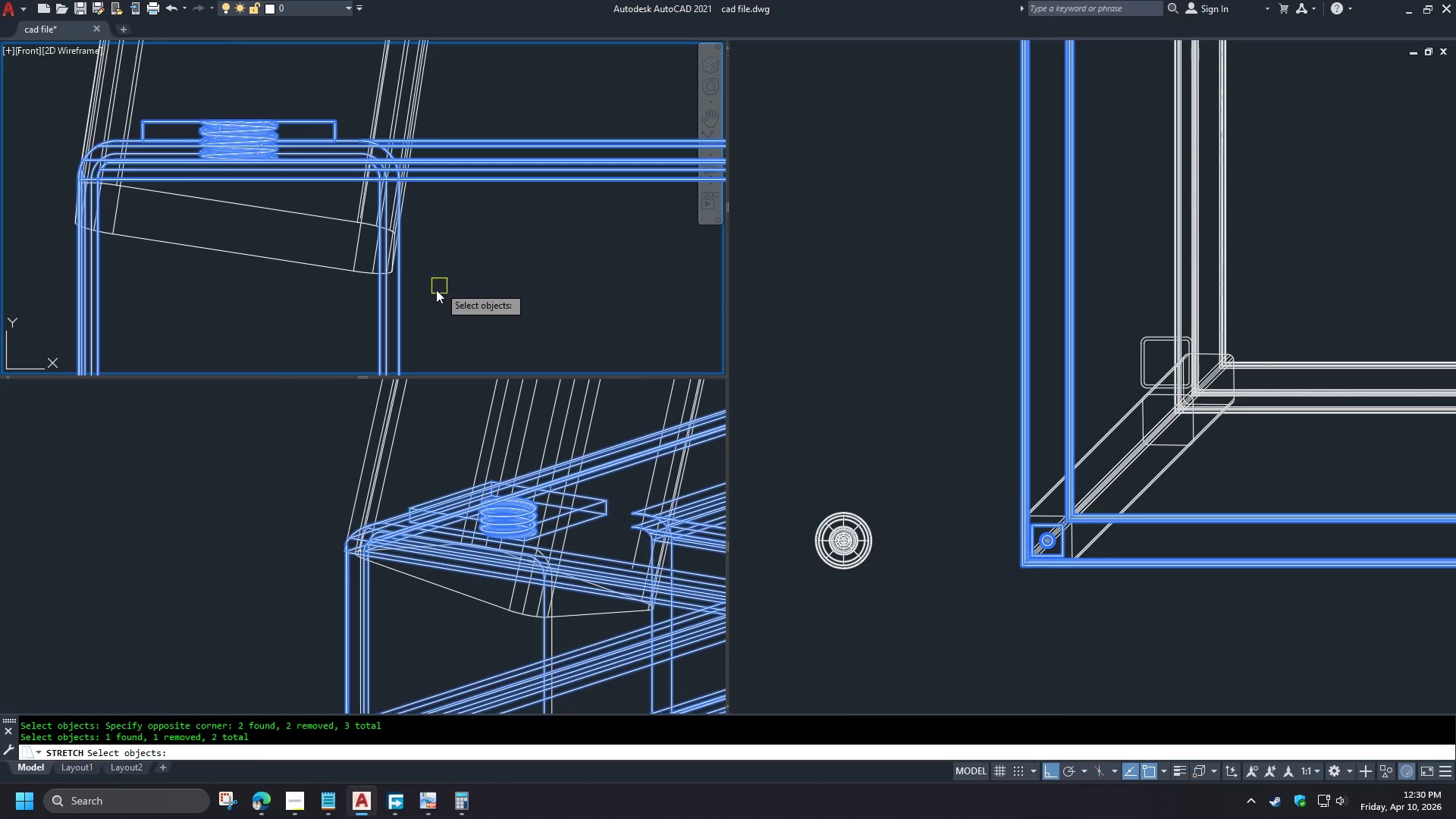 
hold_key(key=ShiftLeft, duration=1.5)
 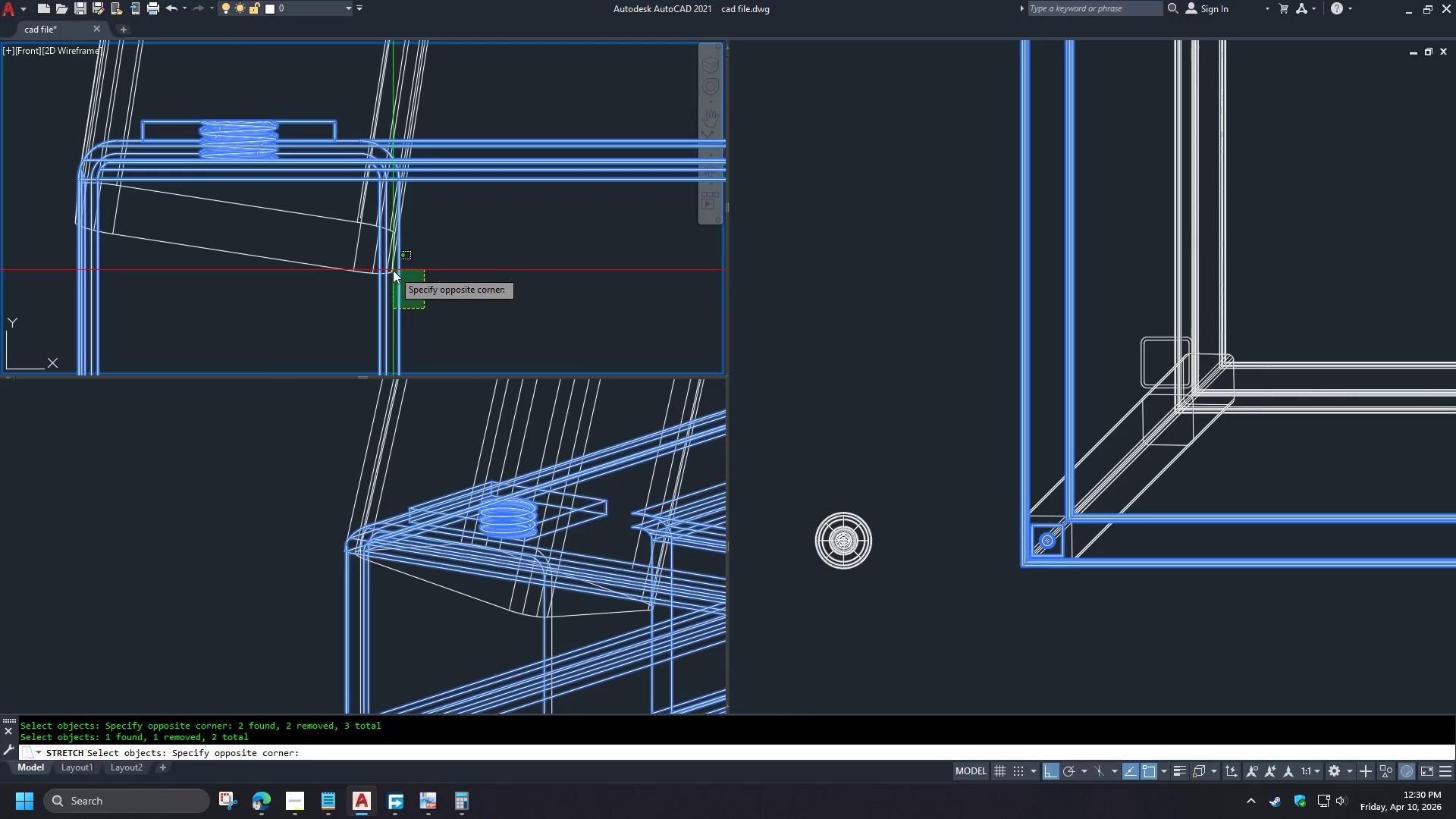 
hold_key(key=ShiftLeft, duration=1.51)
left_click([397, 281])
 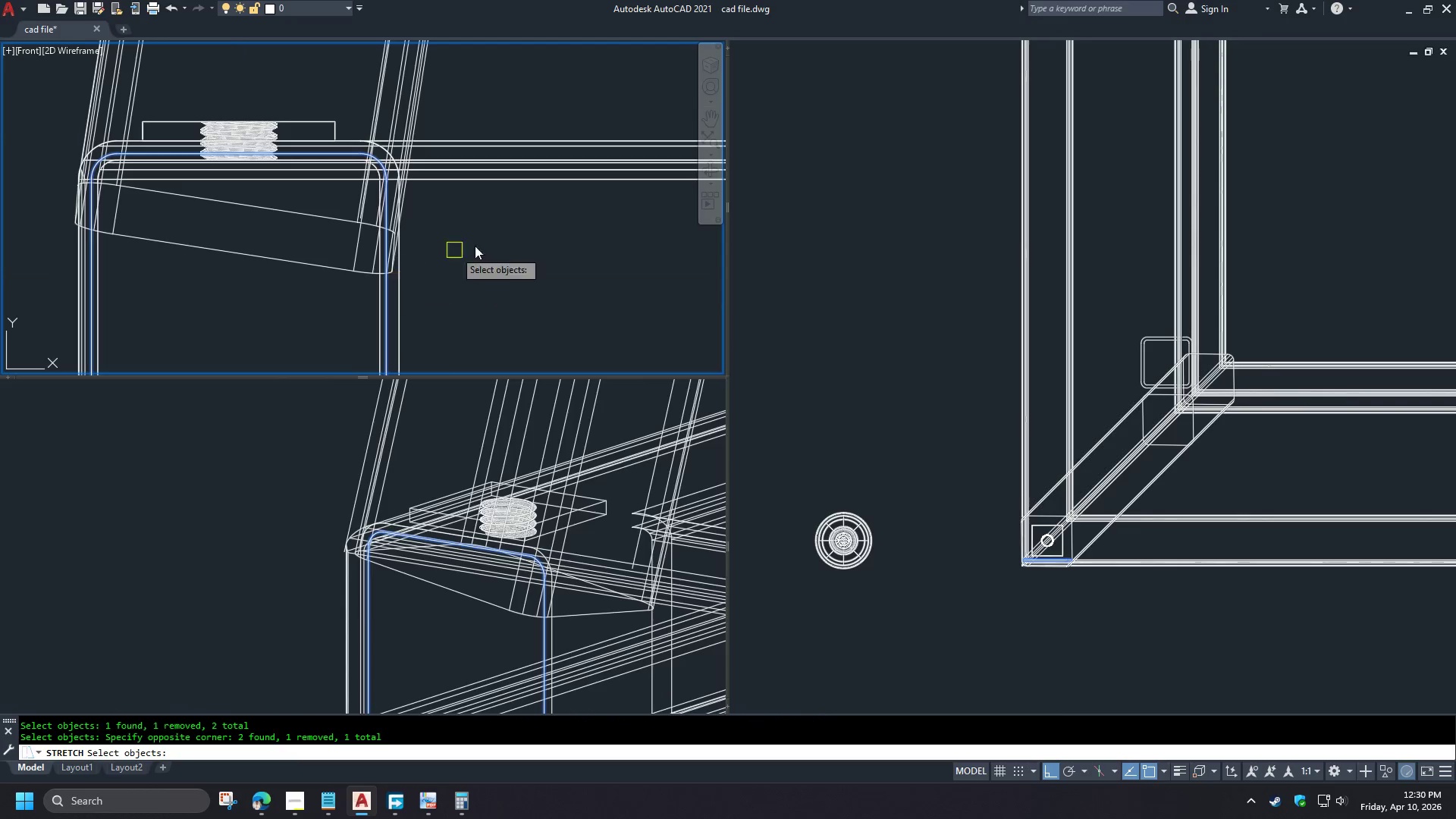 
hold_key(key=ShiftLeft, duration=0.91)
left_click_drag(start_coordinate=[521, 228], to_coordinate=[513, 214])
 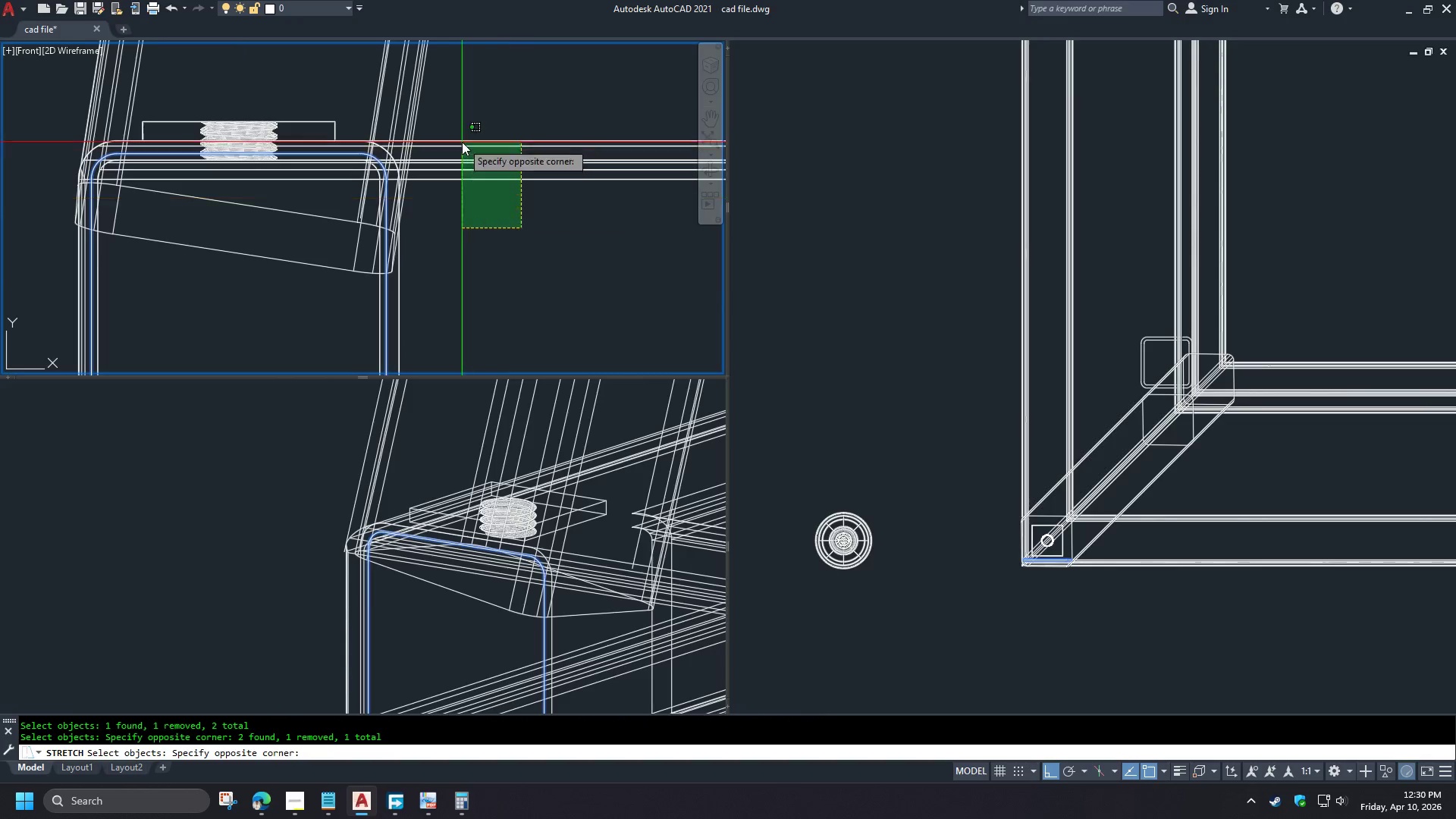 
double_click([462, 142])
 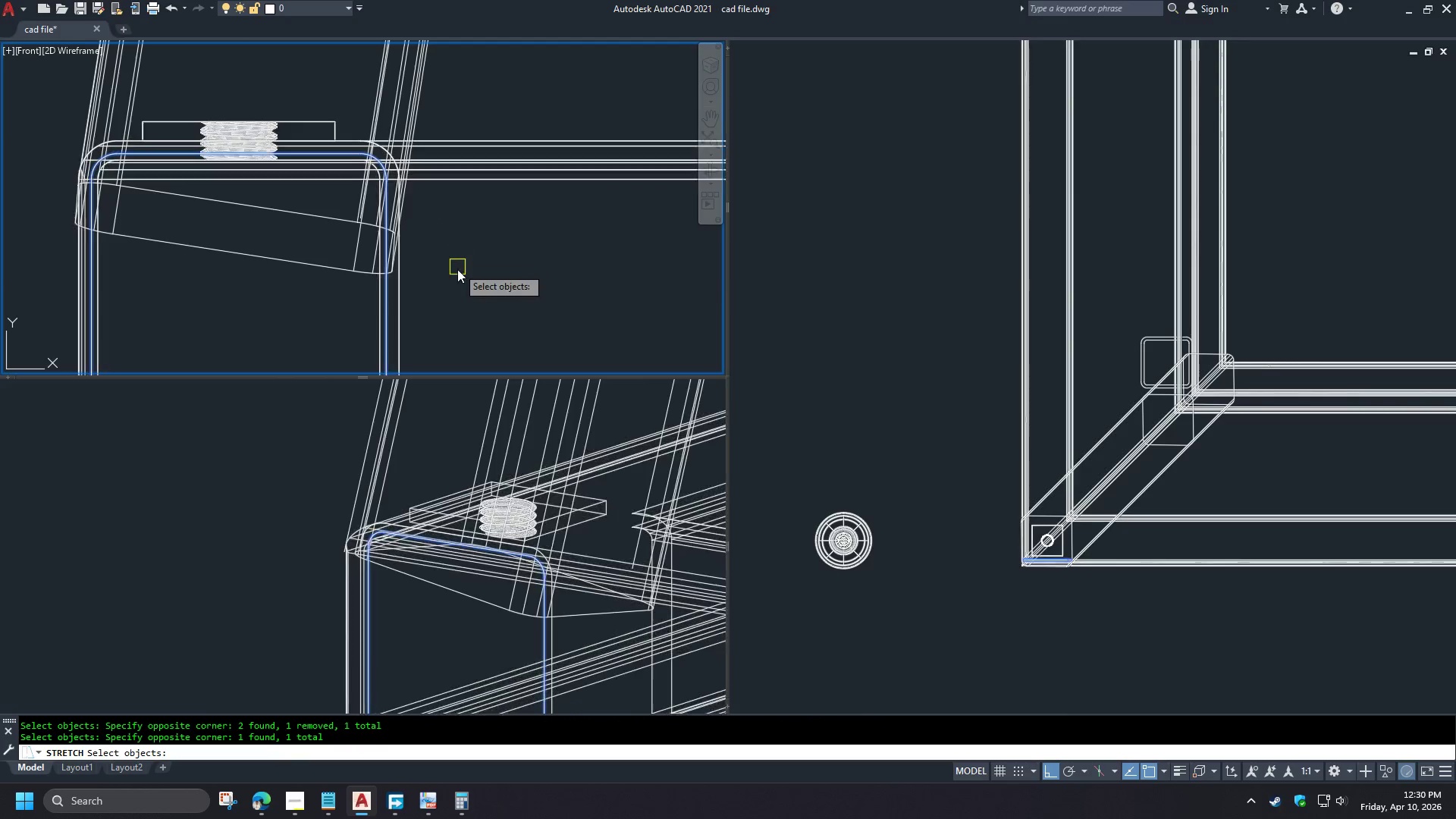 
key(Space)
 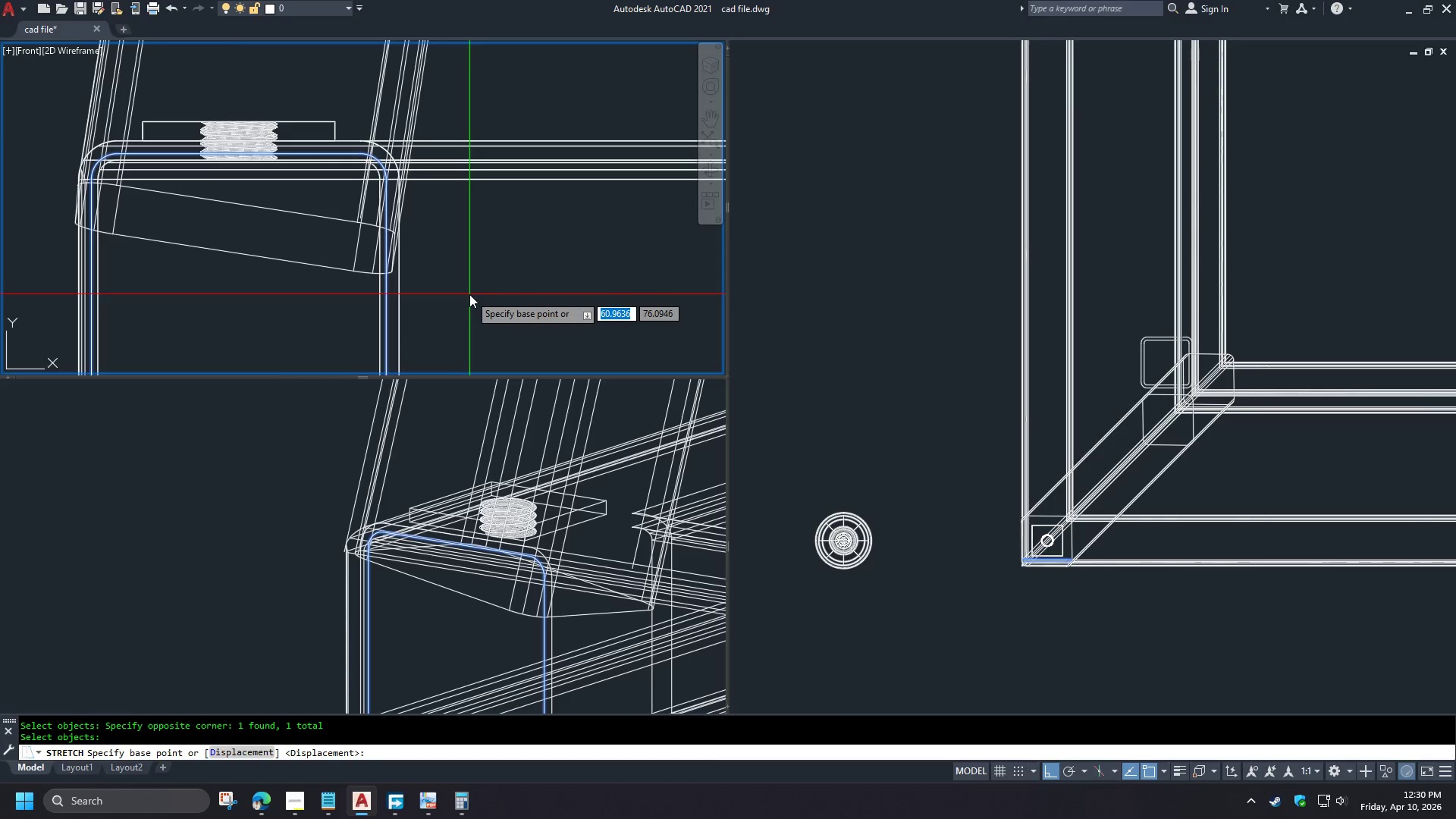 
left_click([461, 299])
 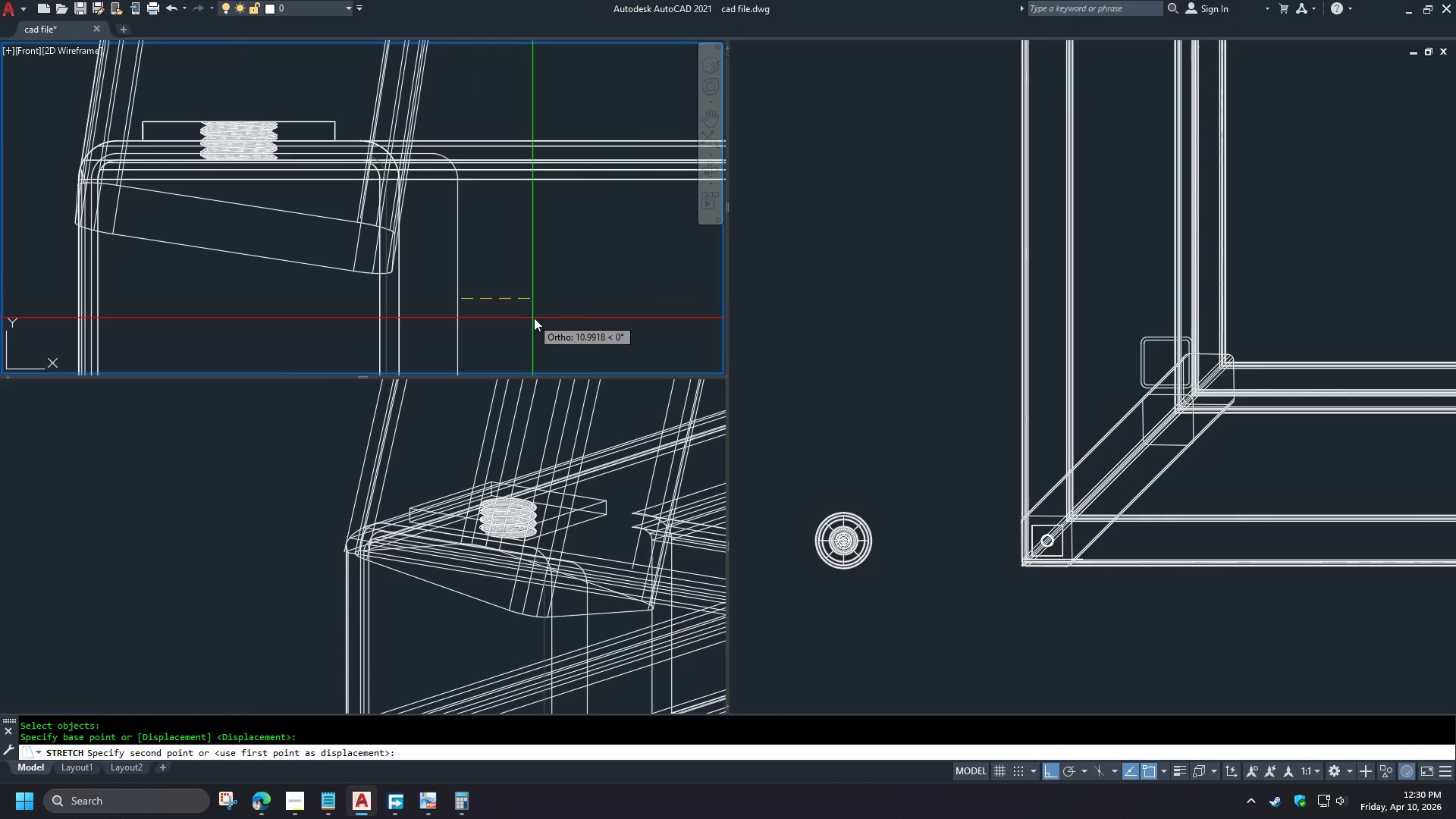 
left_click([551, 318])
 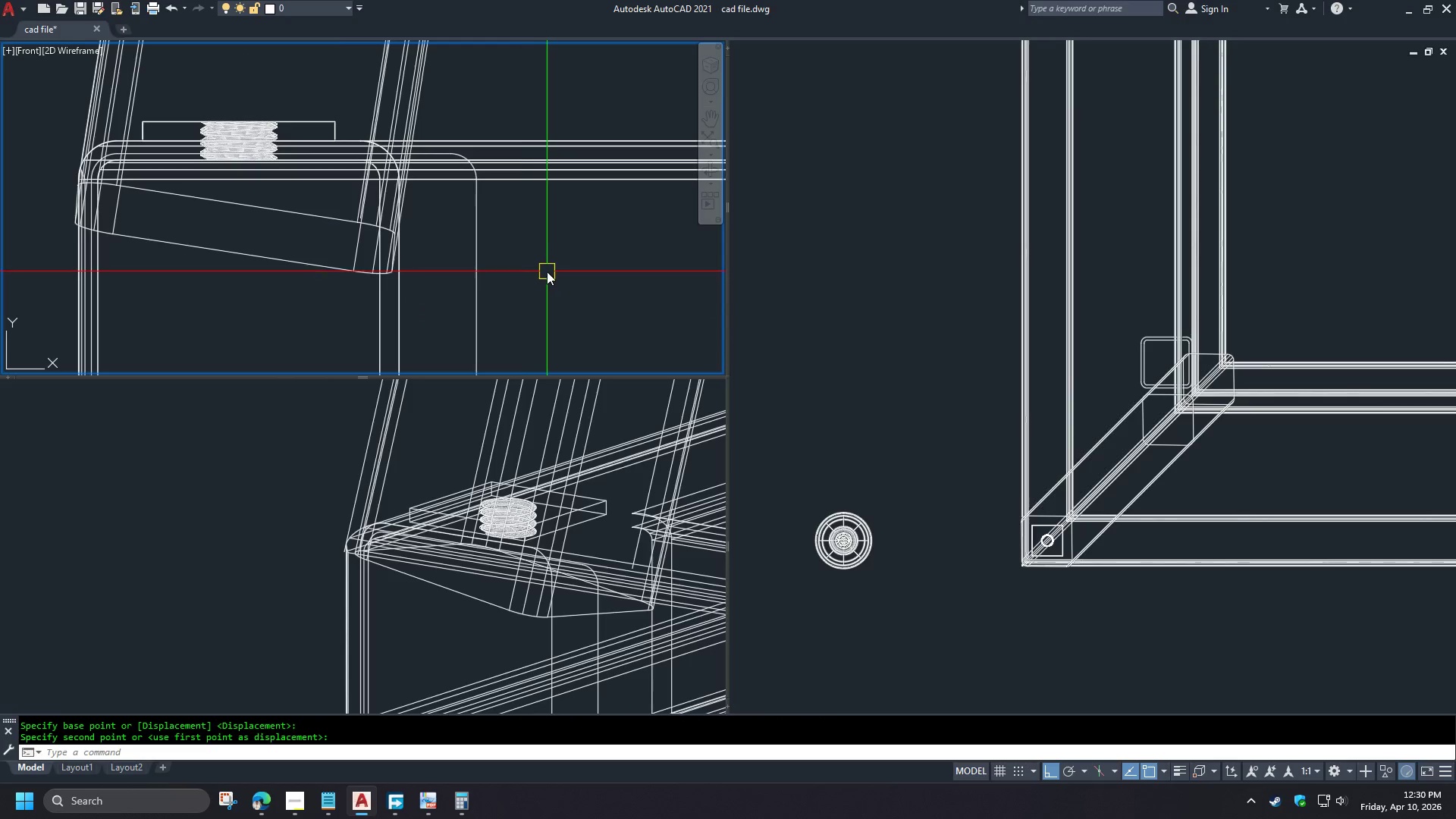 
scroll: coordinate [551, 274], scroll_direction: down, amount: 1.0
 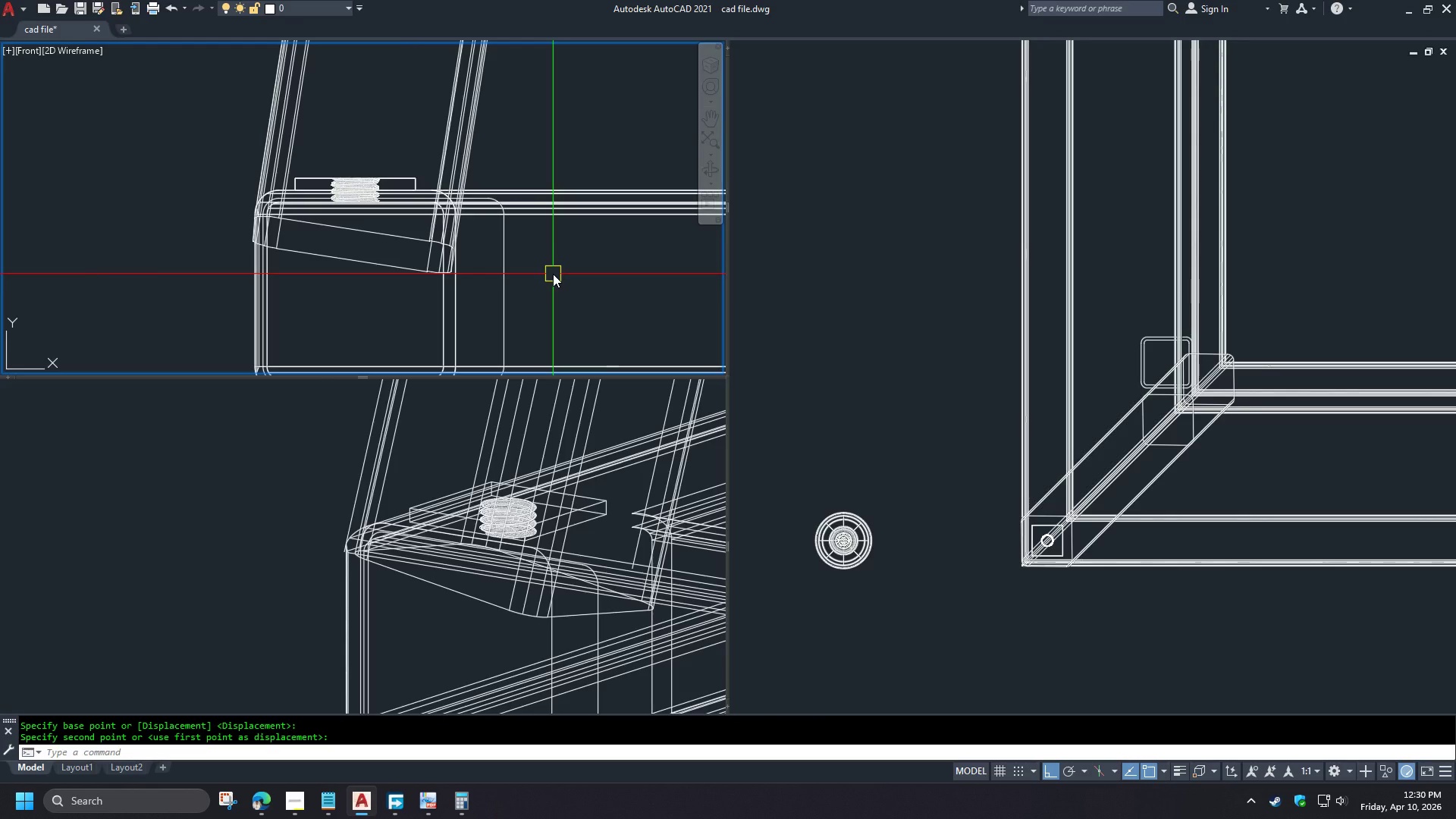 
type(ex)
 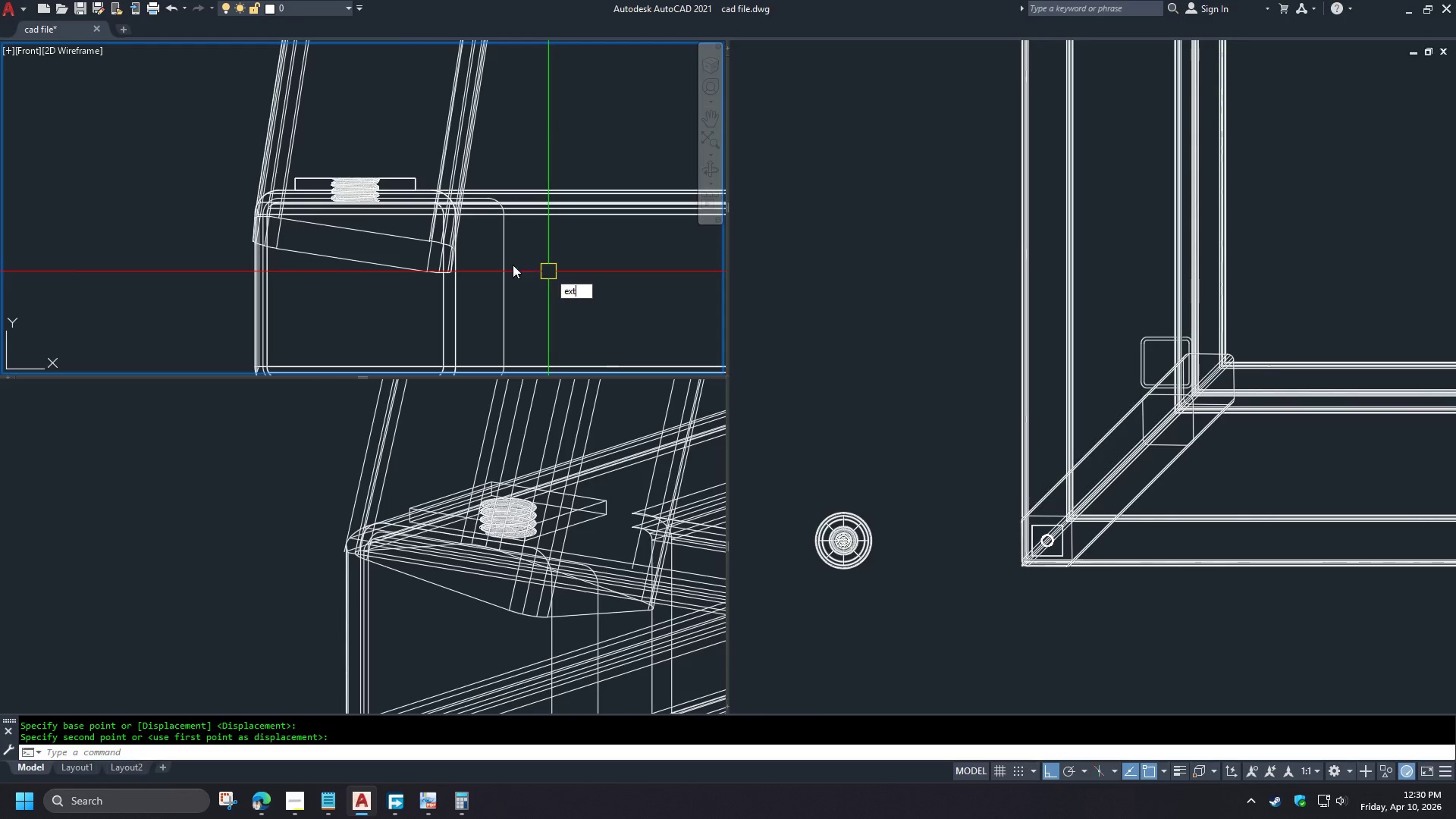 
key(T)
 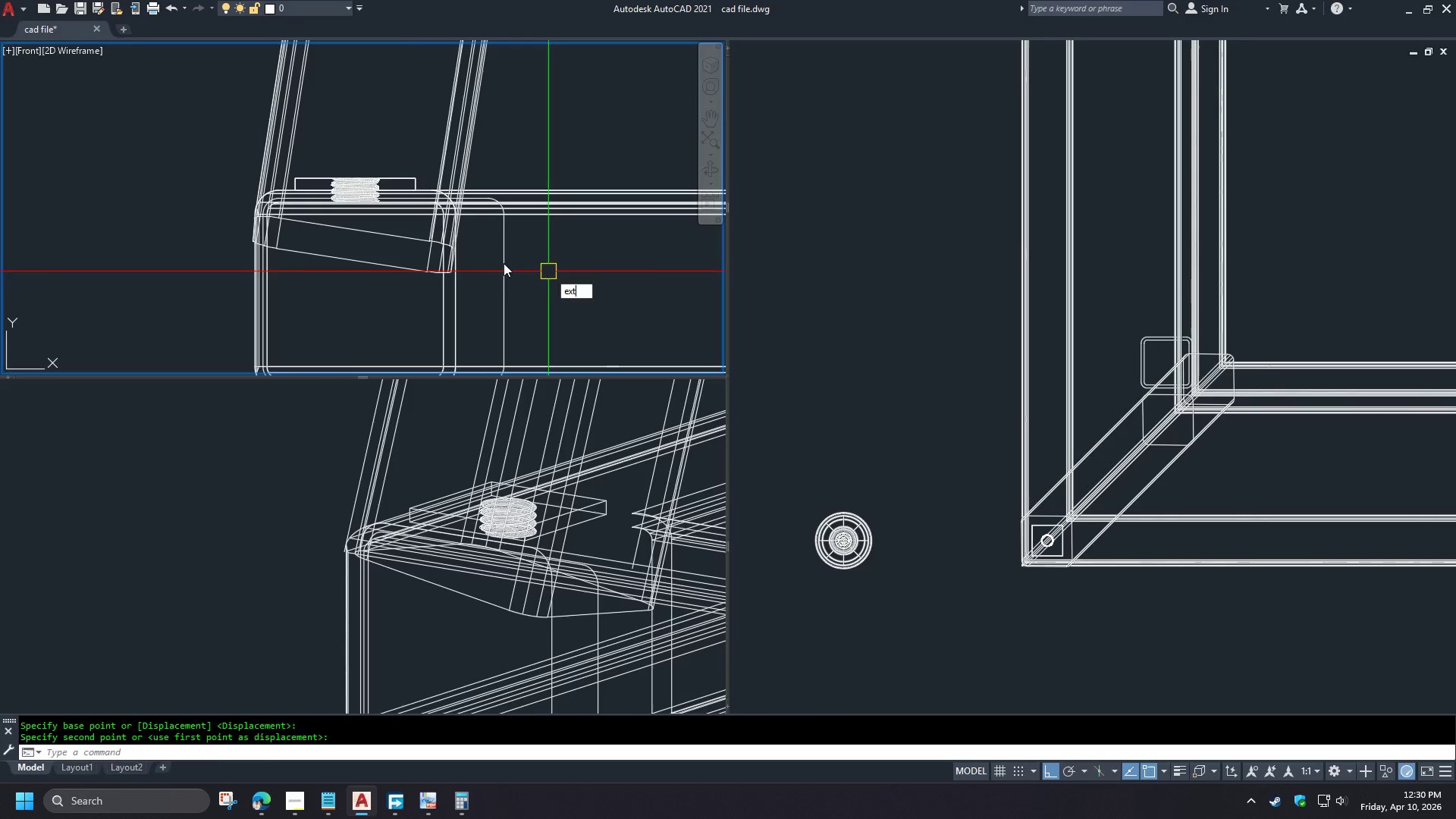 
key(Space)
 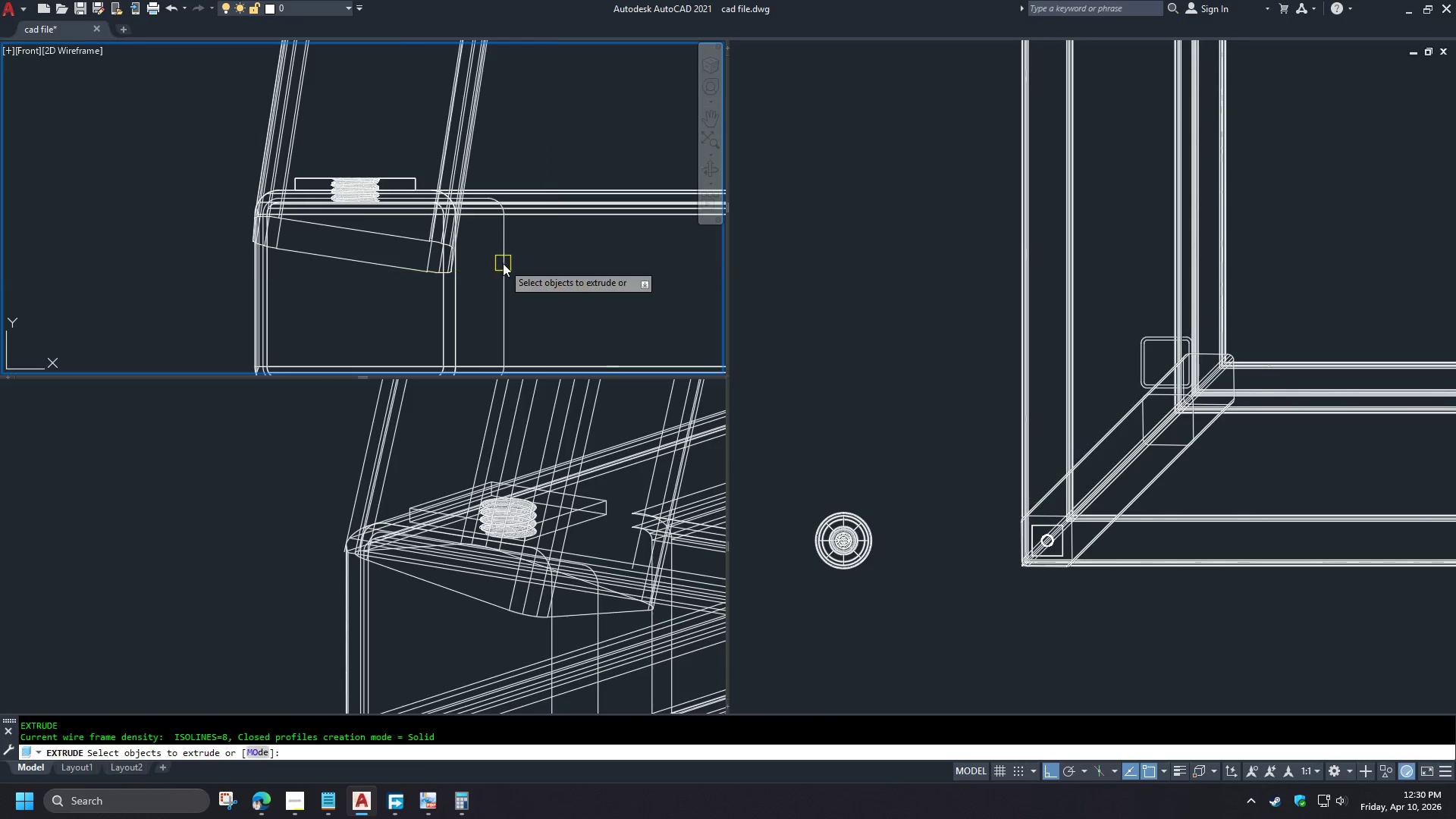 
left_click([503, 263])
 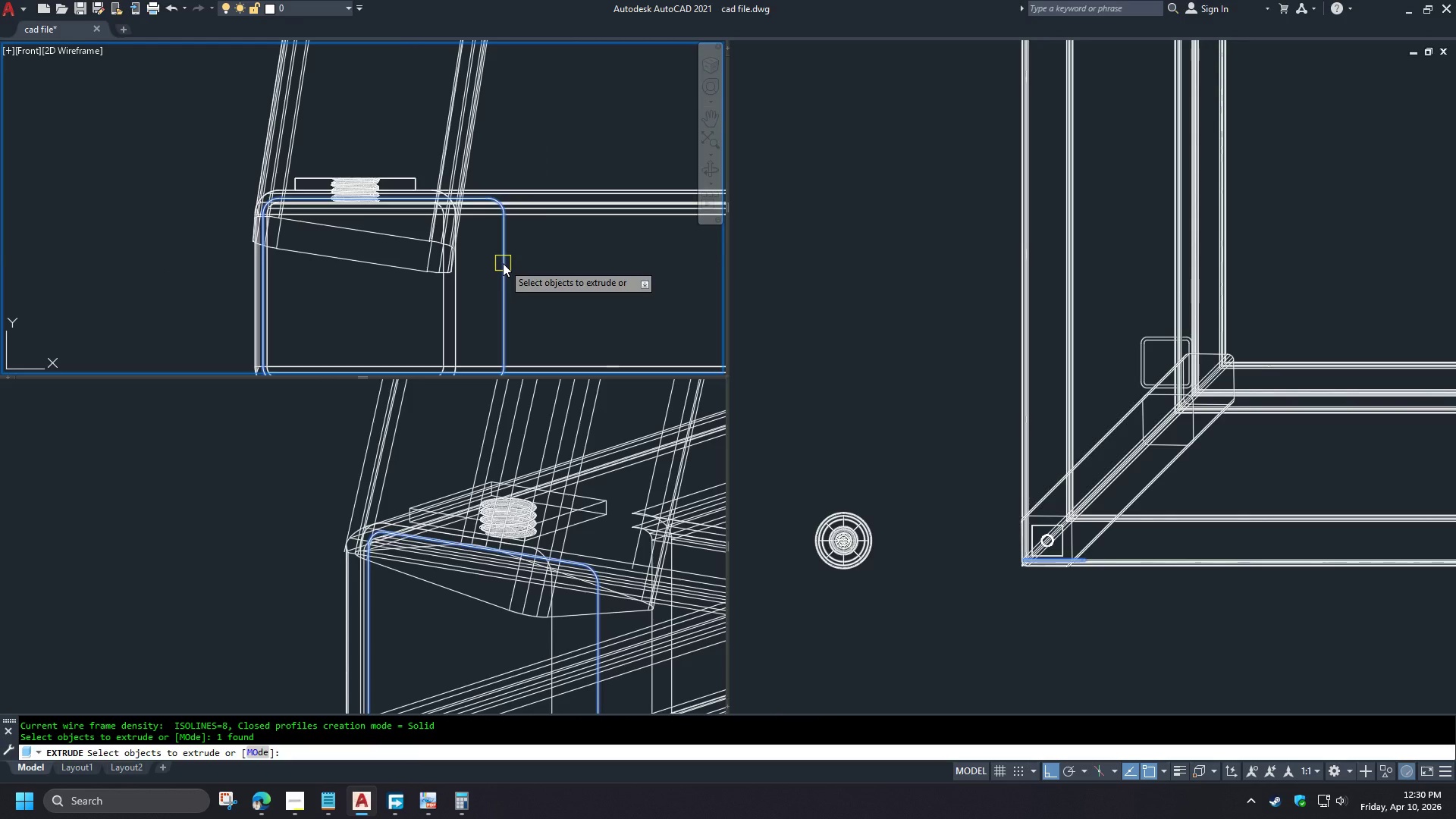 
key(Space)
 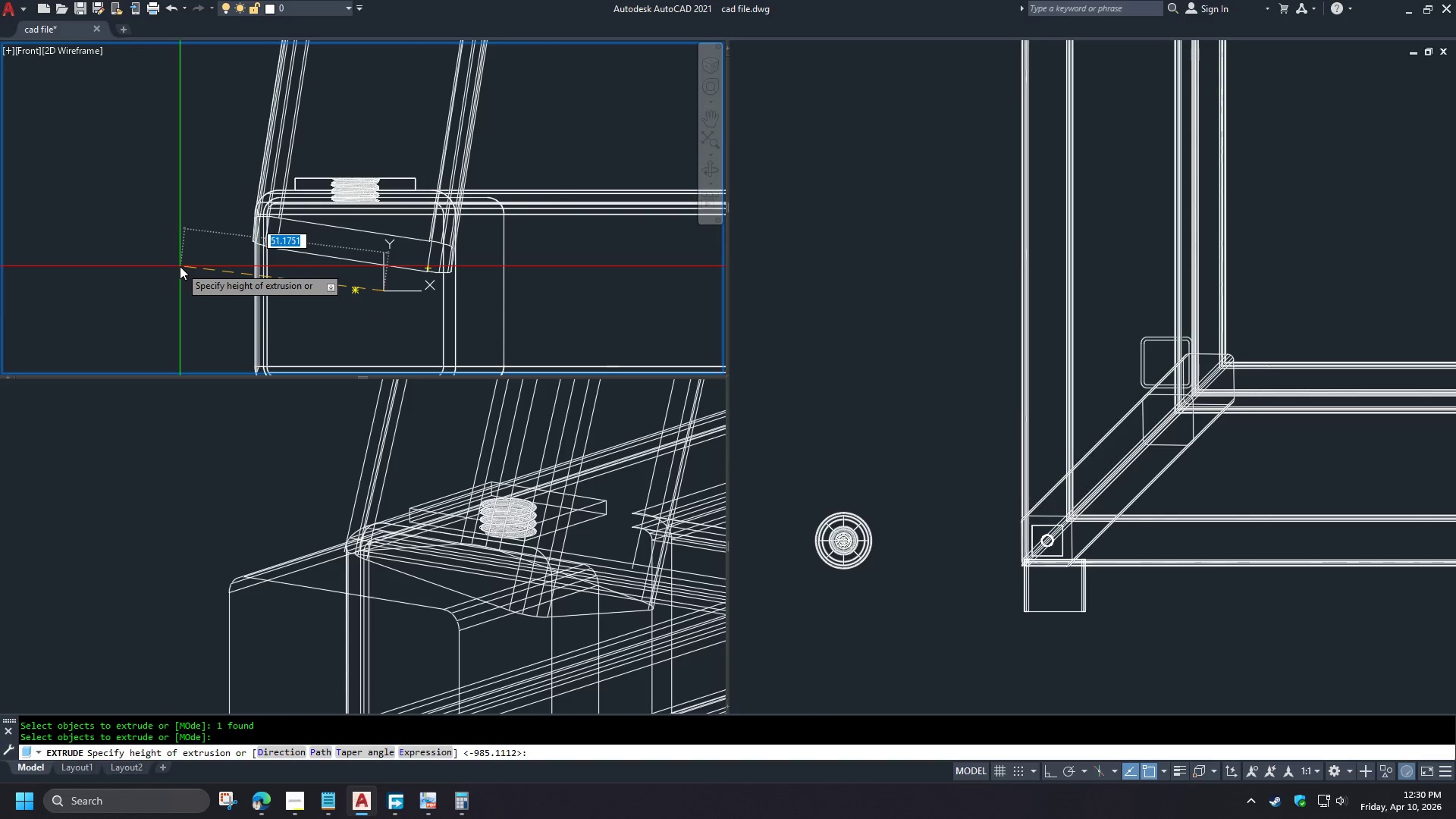 
left_click([1097, 672])
 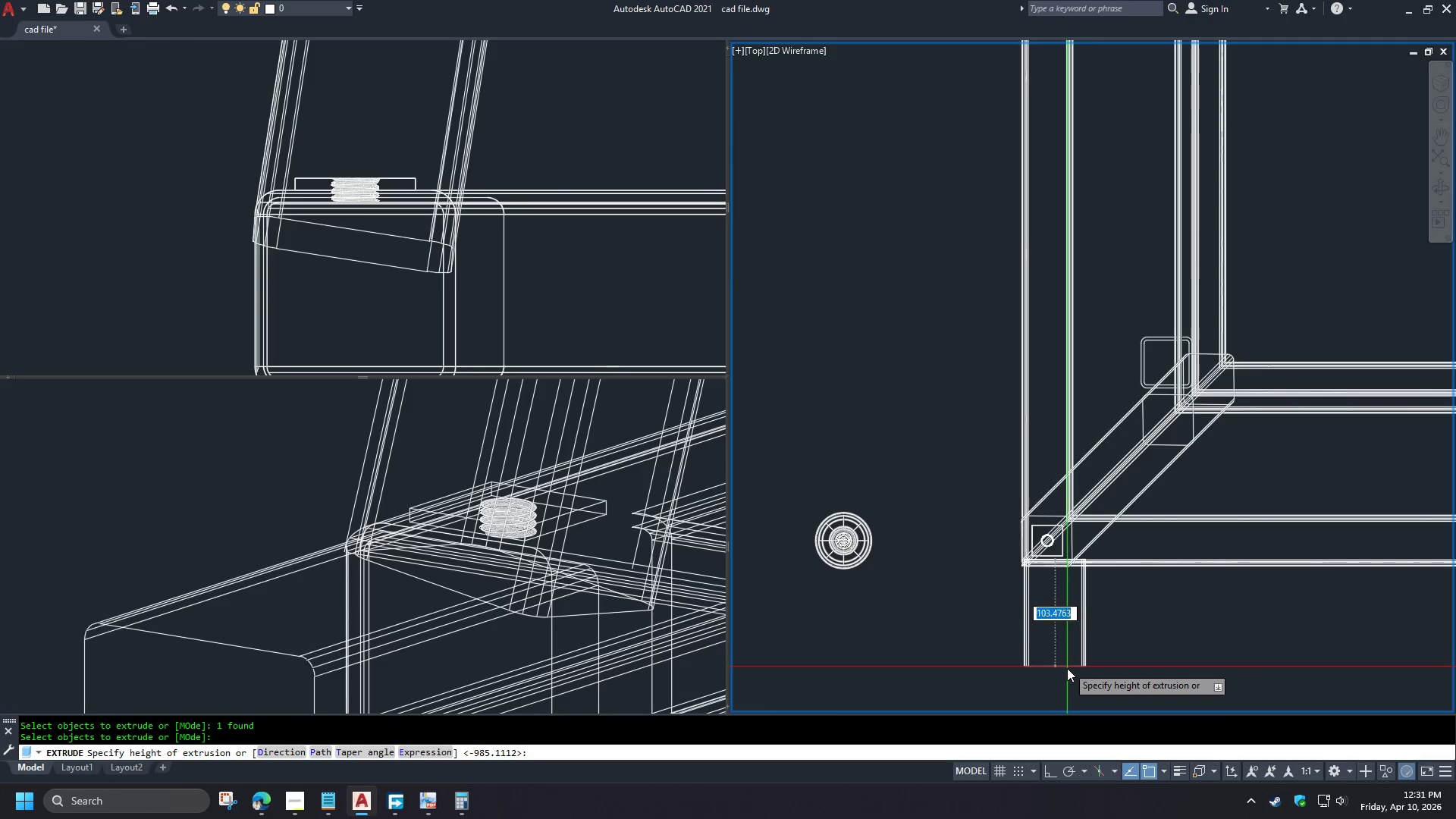 
left_click([1066, 670])
 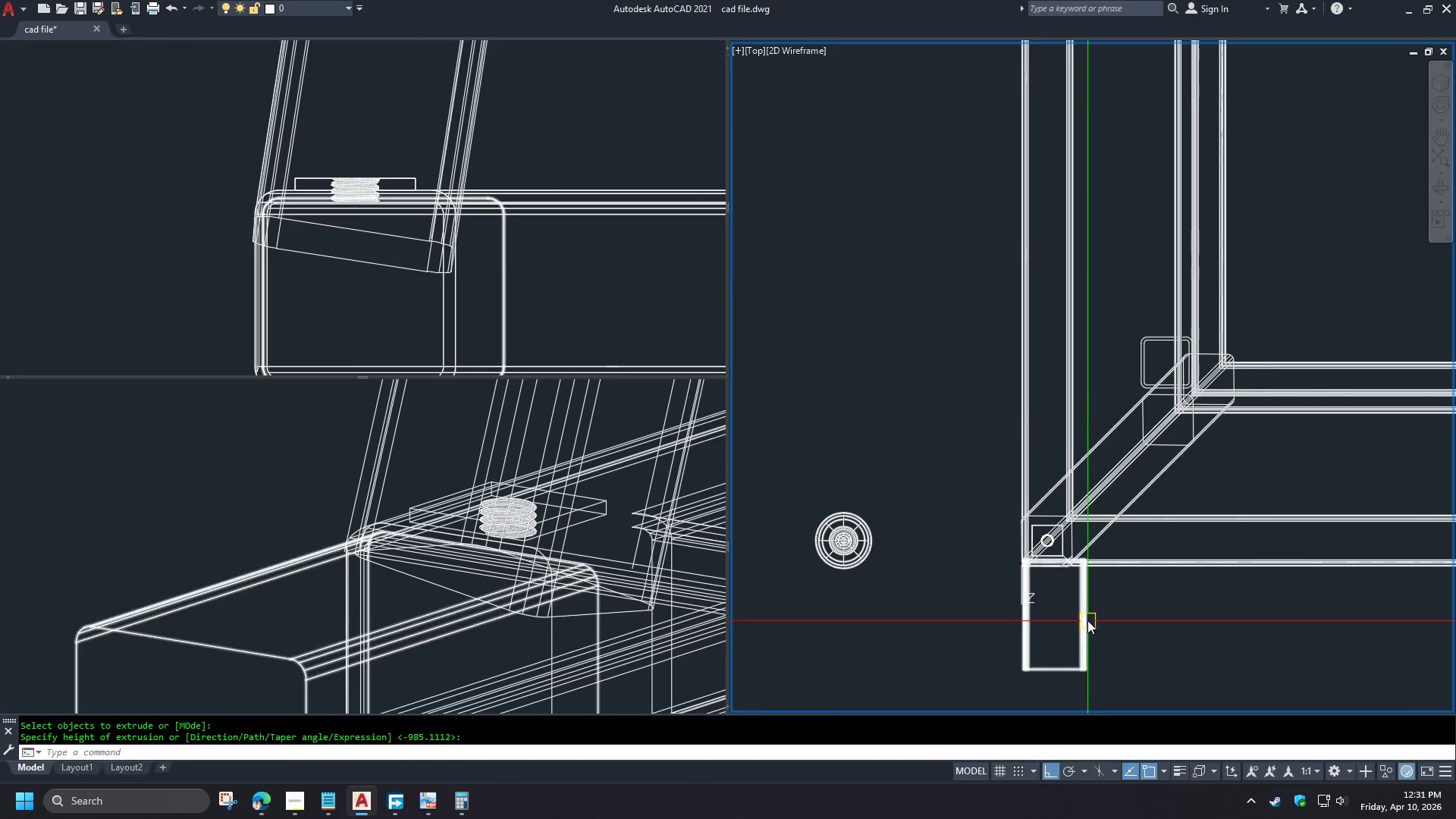 
left_click([1087, 620])
 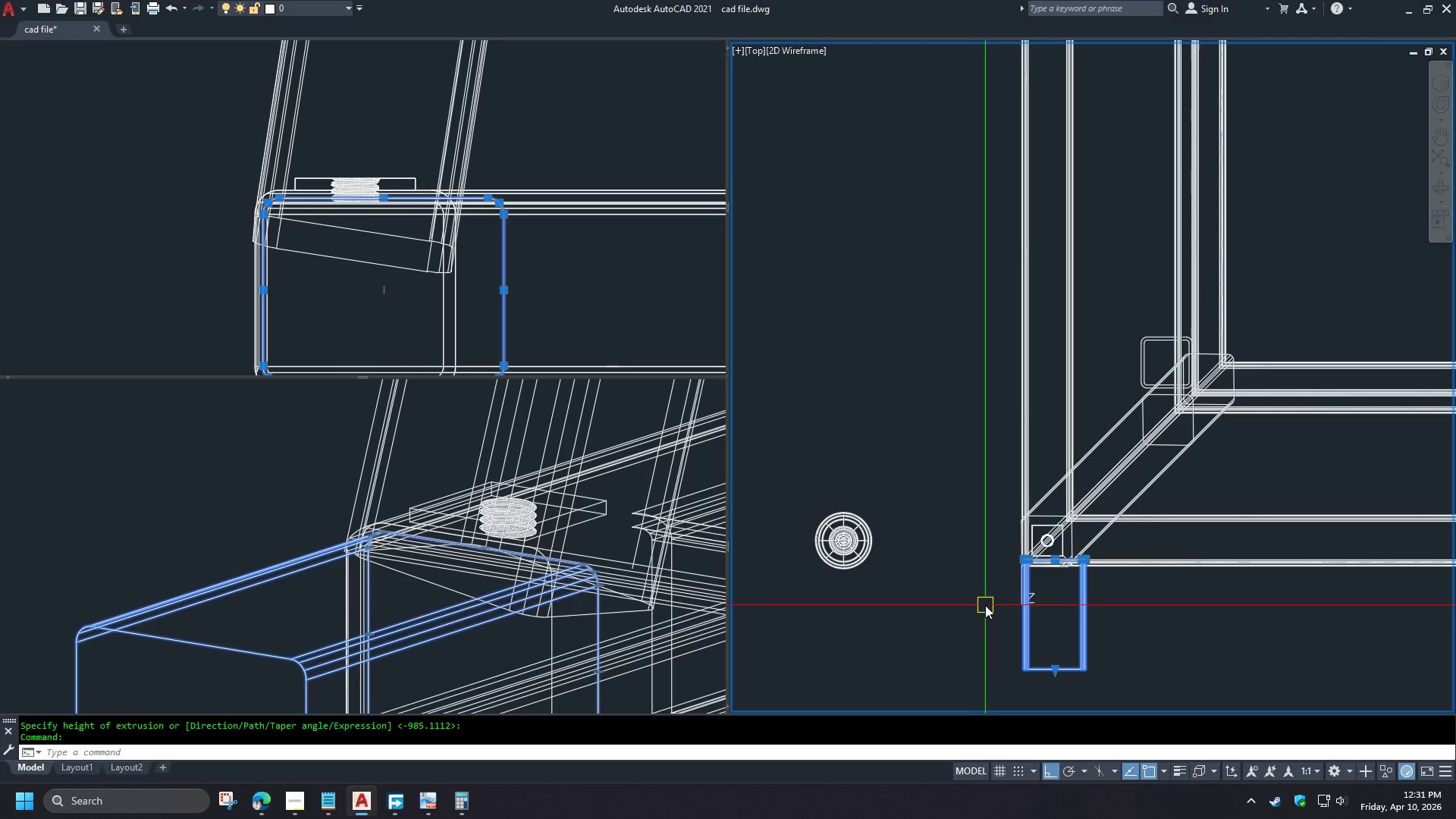 
key(M)
 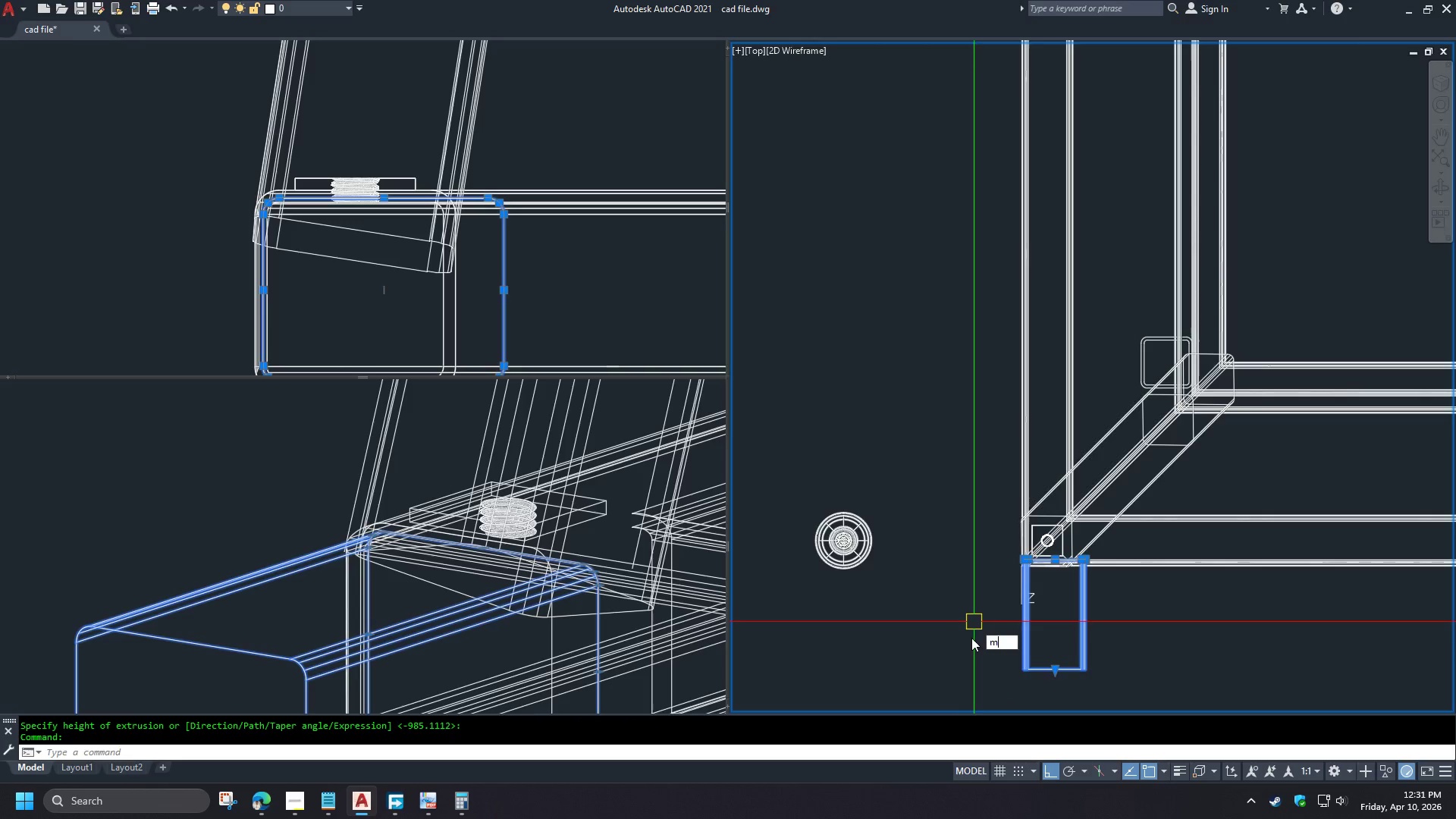 
key(Space)
 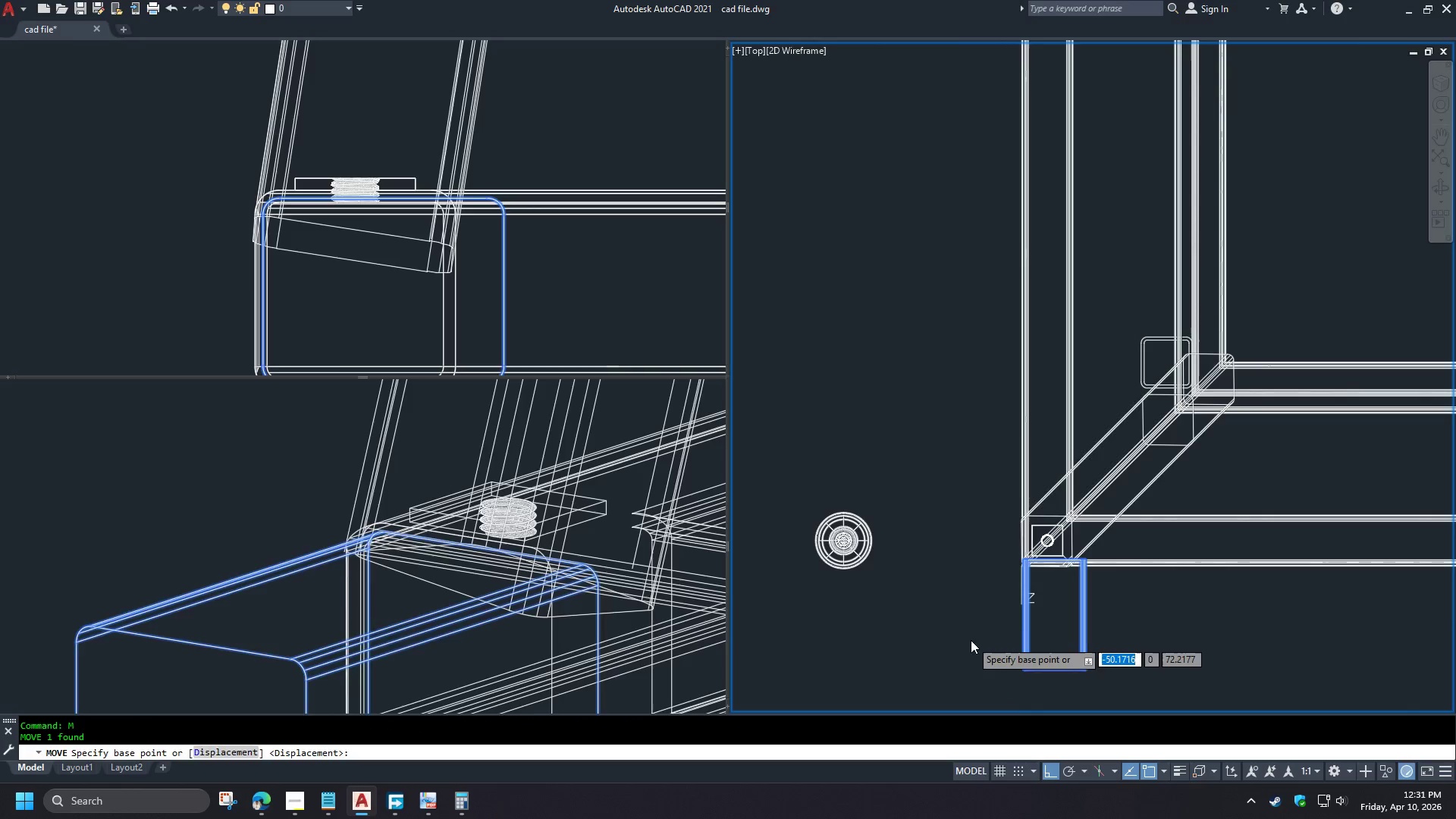 
left_click_drag(start_coordinate=[971, 640], to_coordinate=[971, 632])
 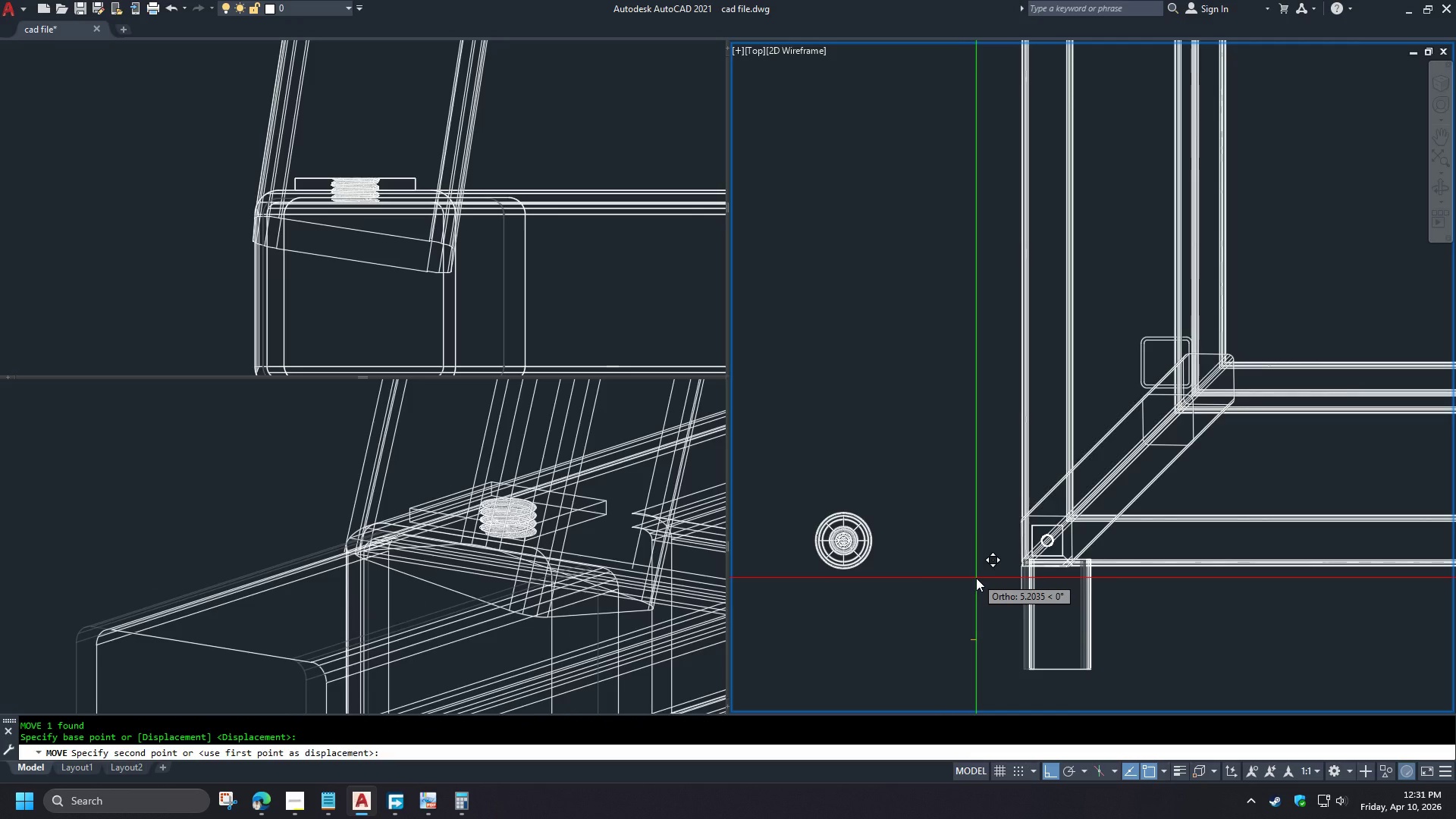 
key(Escape)
 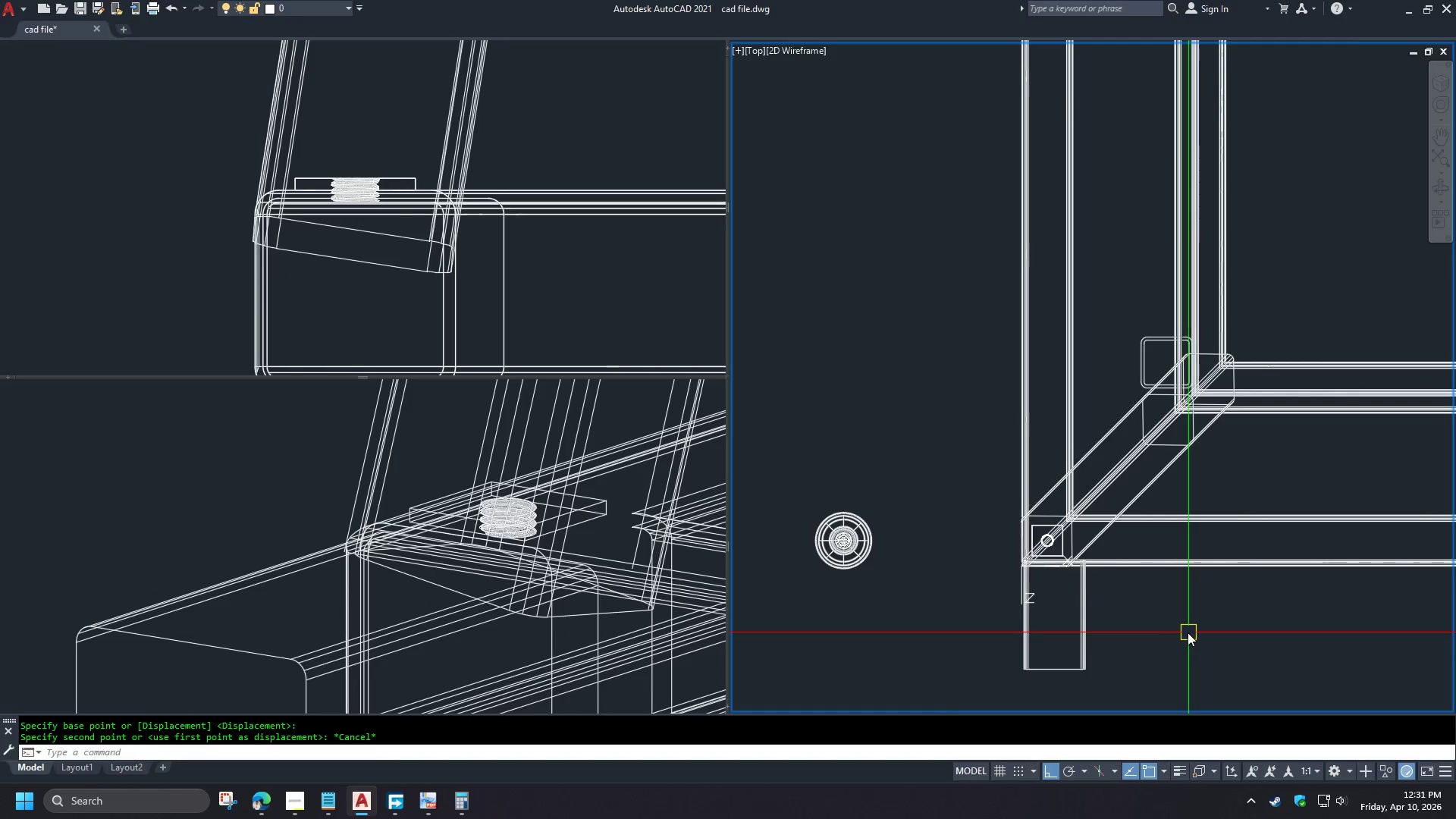 
scroll: coordinate [1166, 620], scroll_direction: up, amount: 2.0
 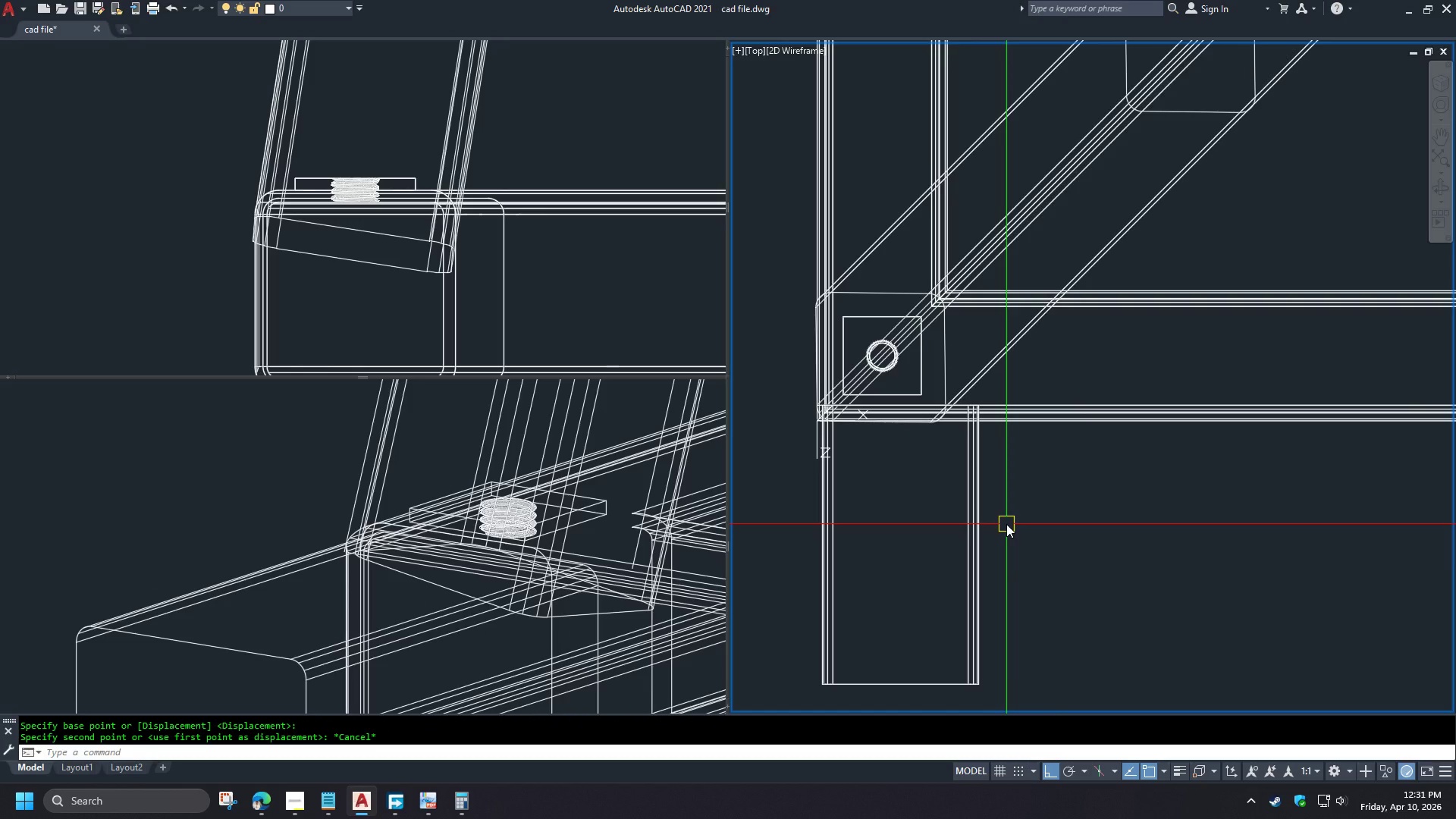 
type(ucs w )
 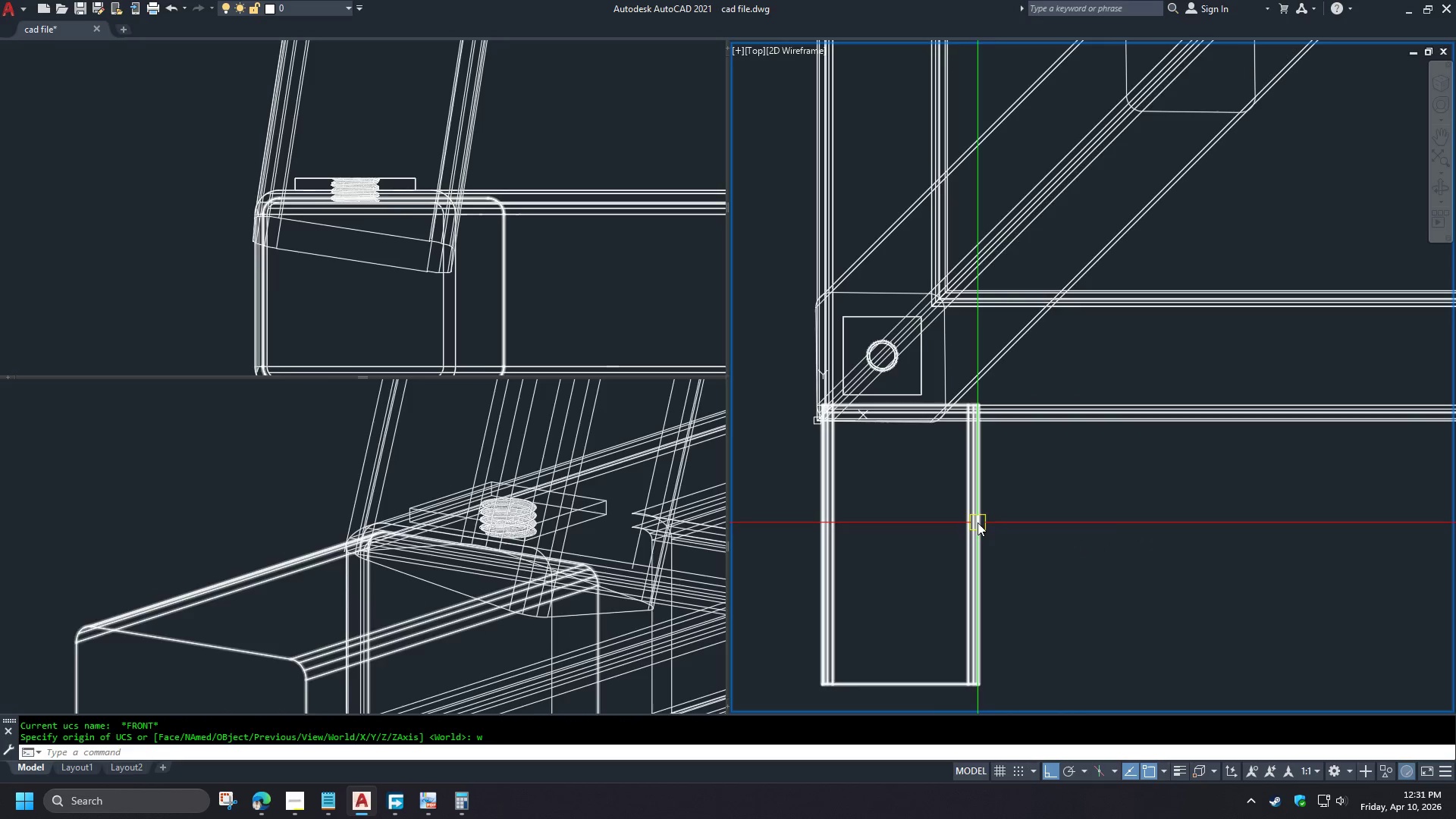 
left_click([977, 522])
 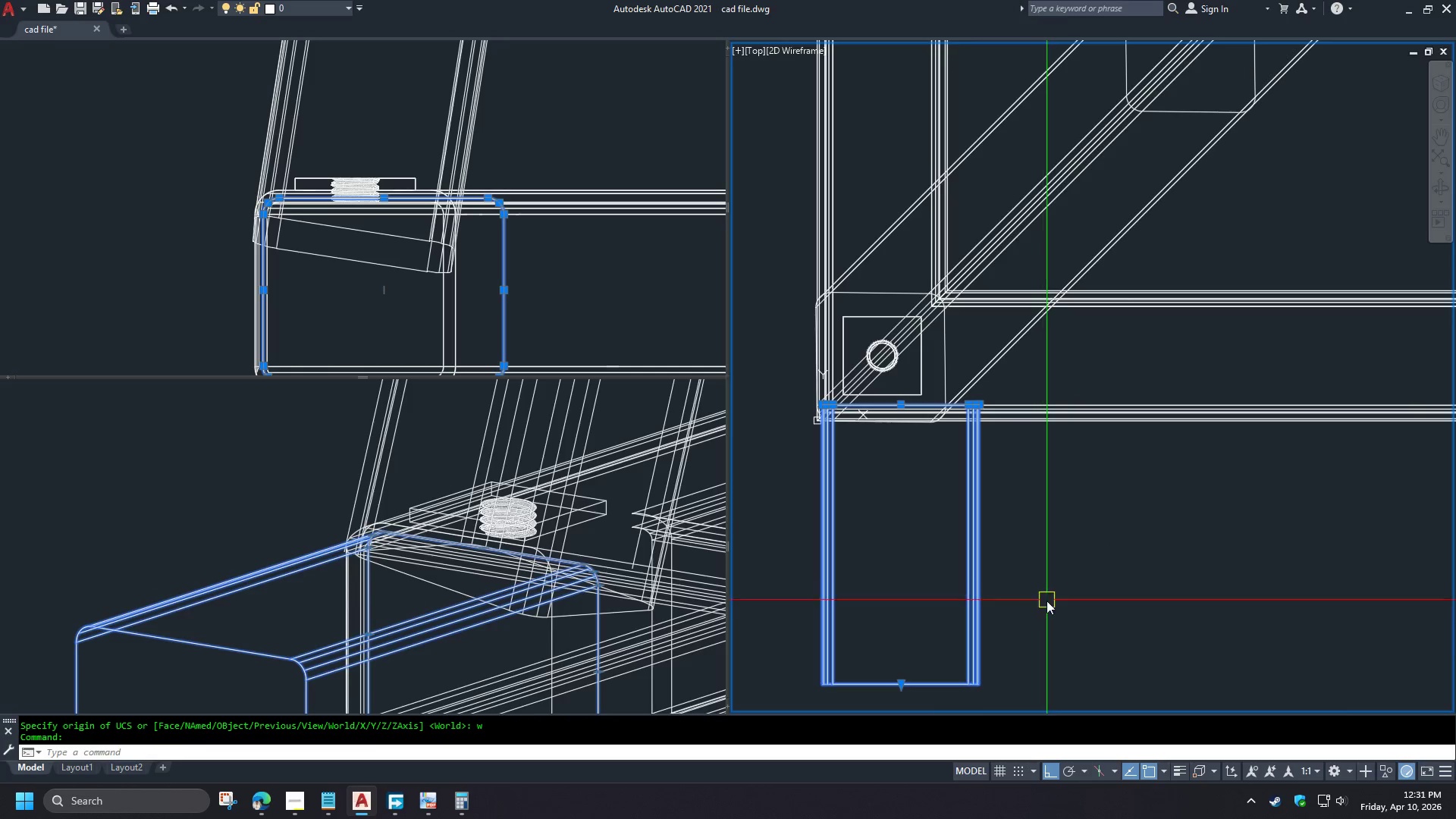 
key(M)
 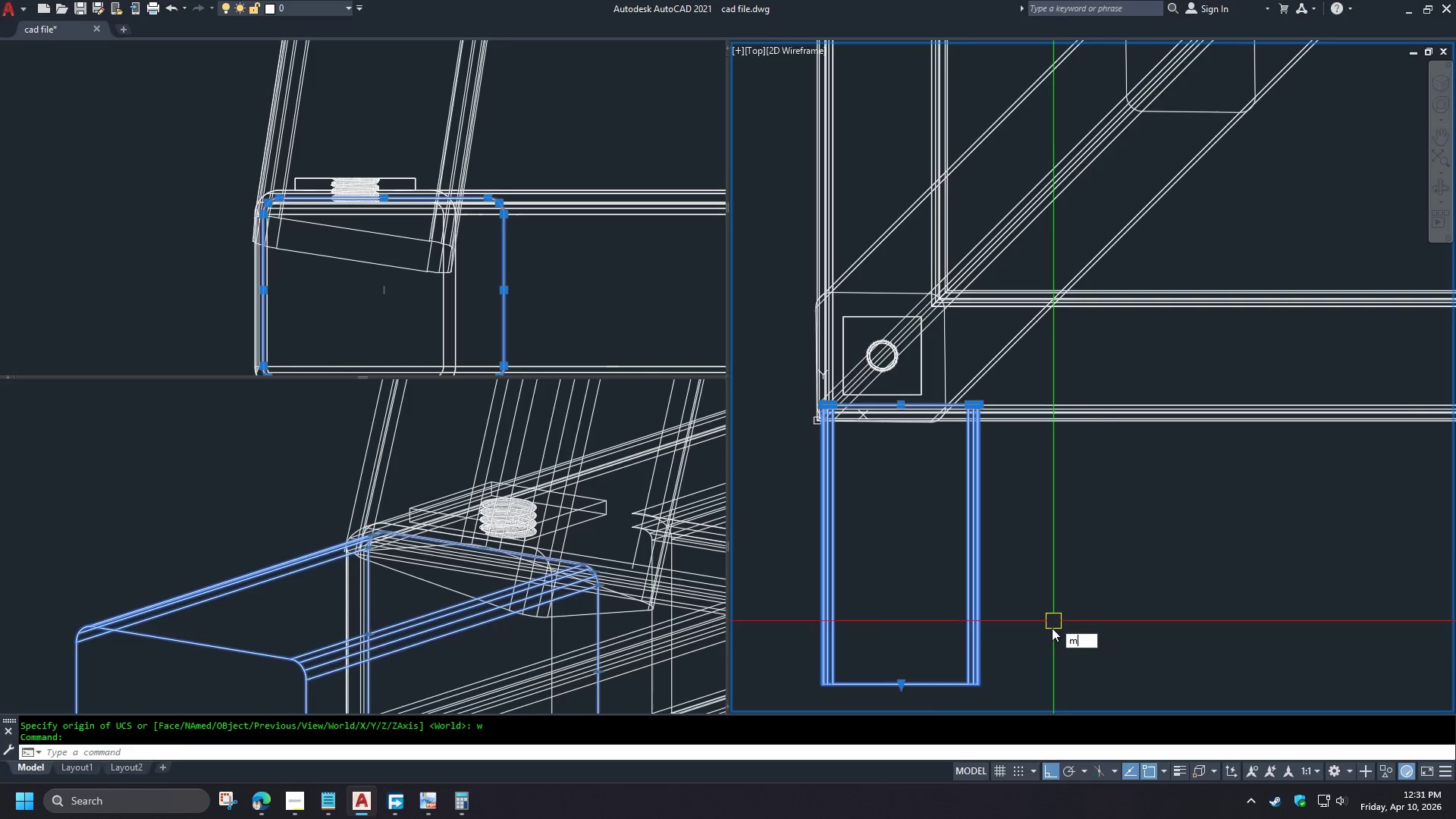 
key(Space)
 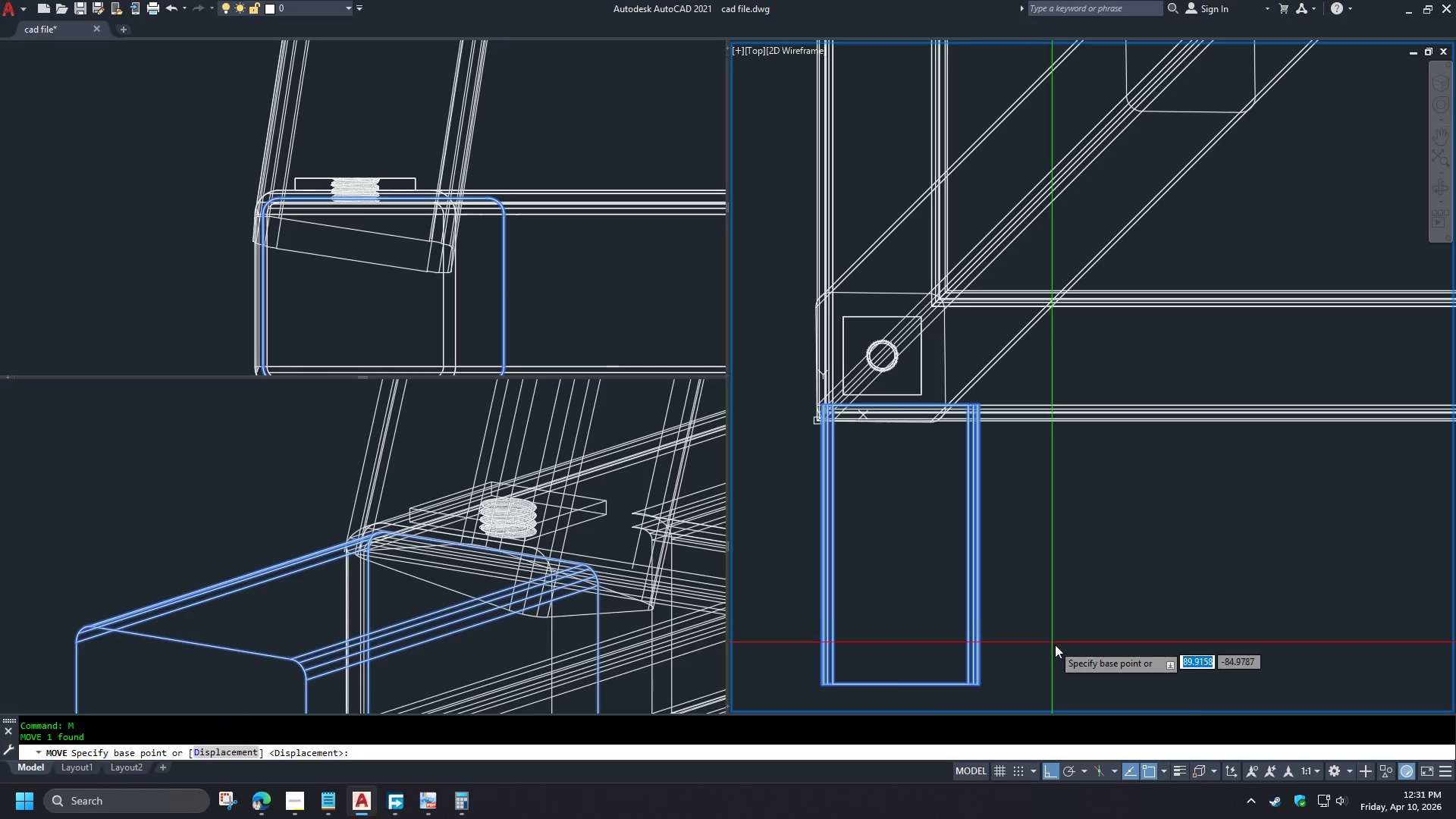 
left_click_drag(start_coordinate=[1055, 645], to_coordinate=[1060, 624])
 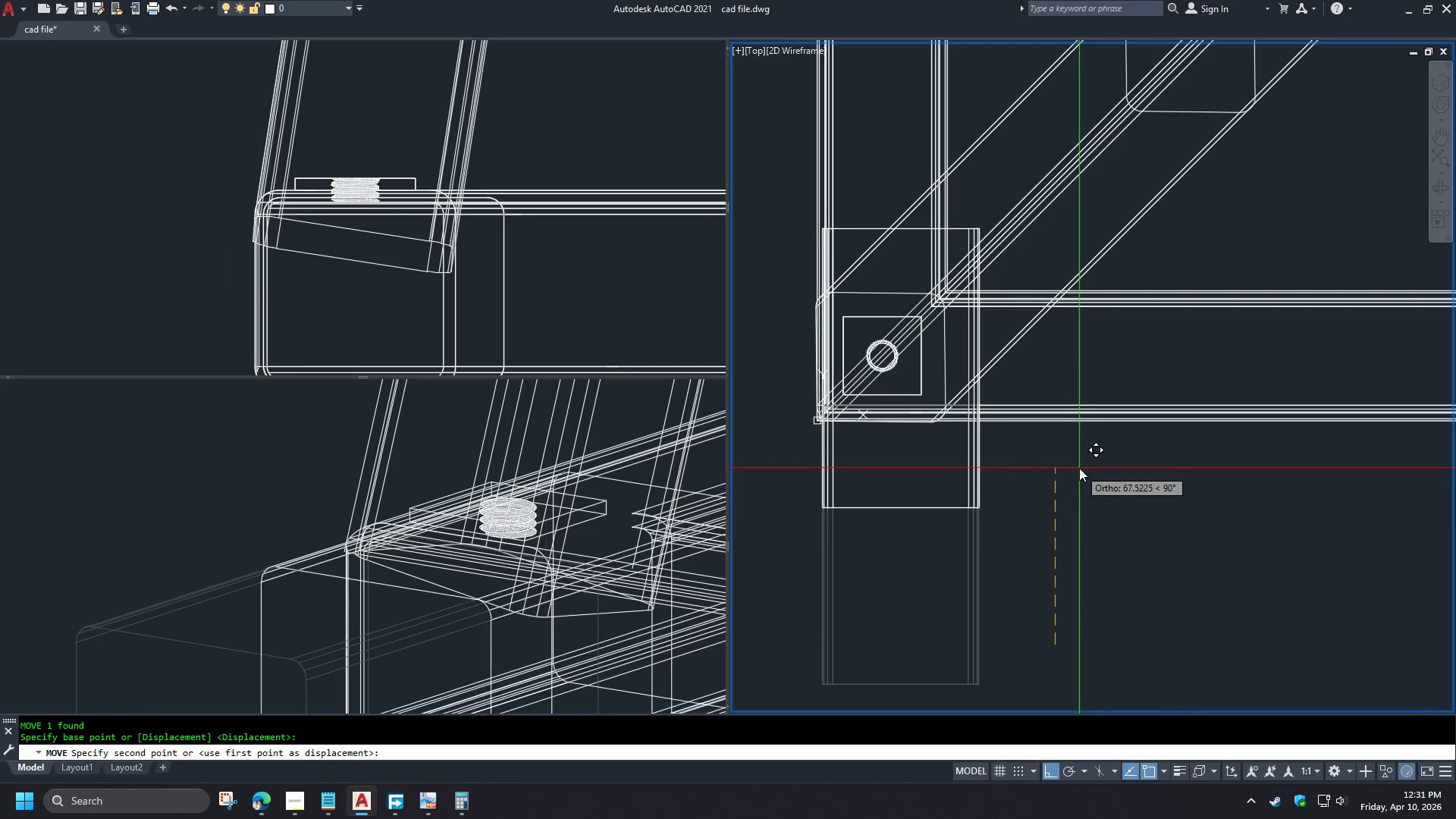 
left_click([1078, 466])
 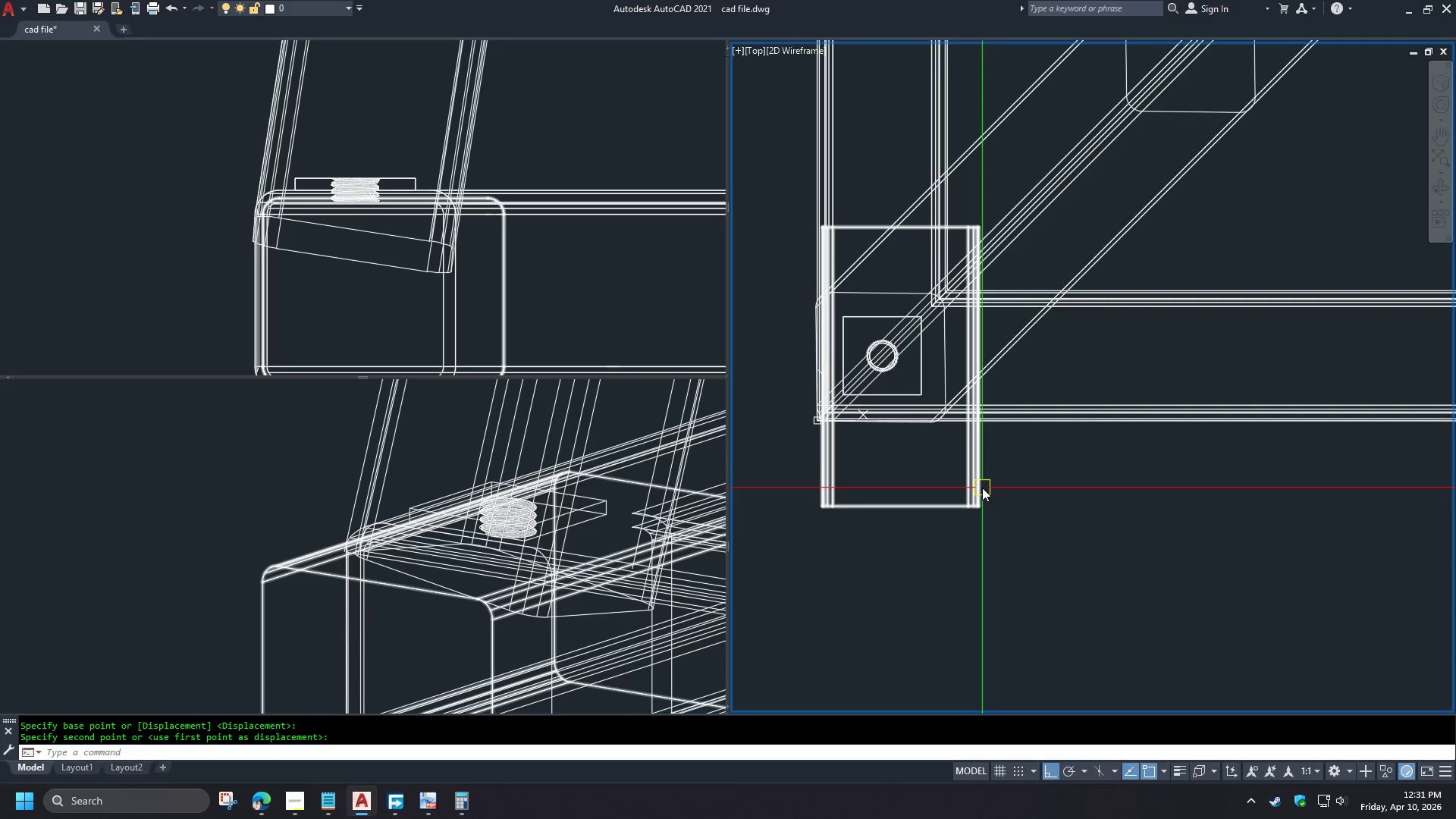 
left_click([982, 488])
 